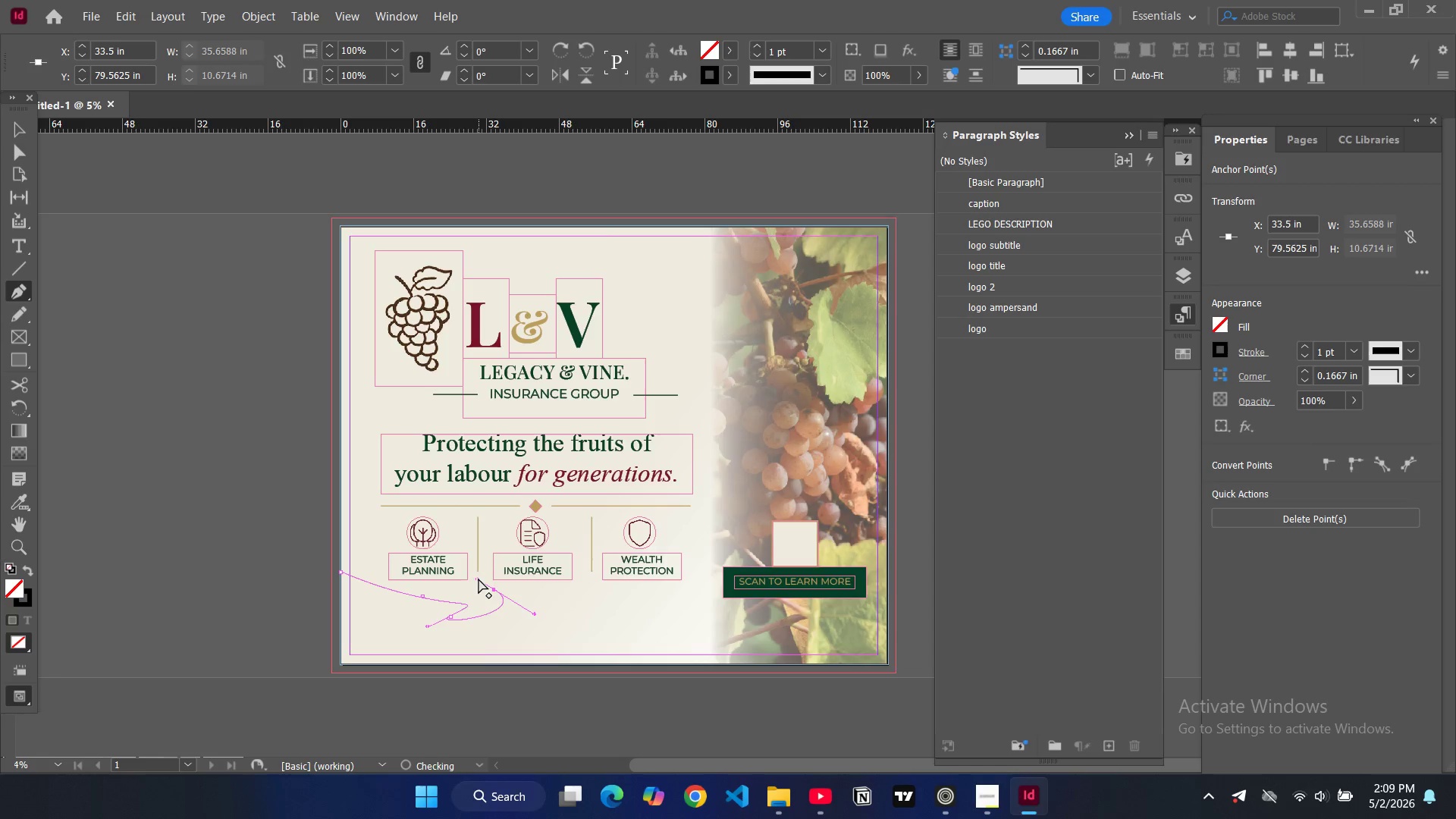 
key(Control+Z)
 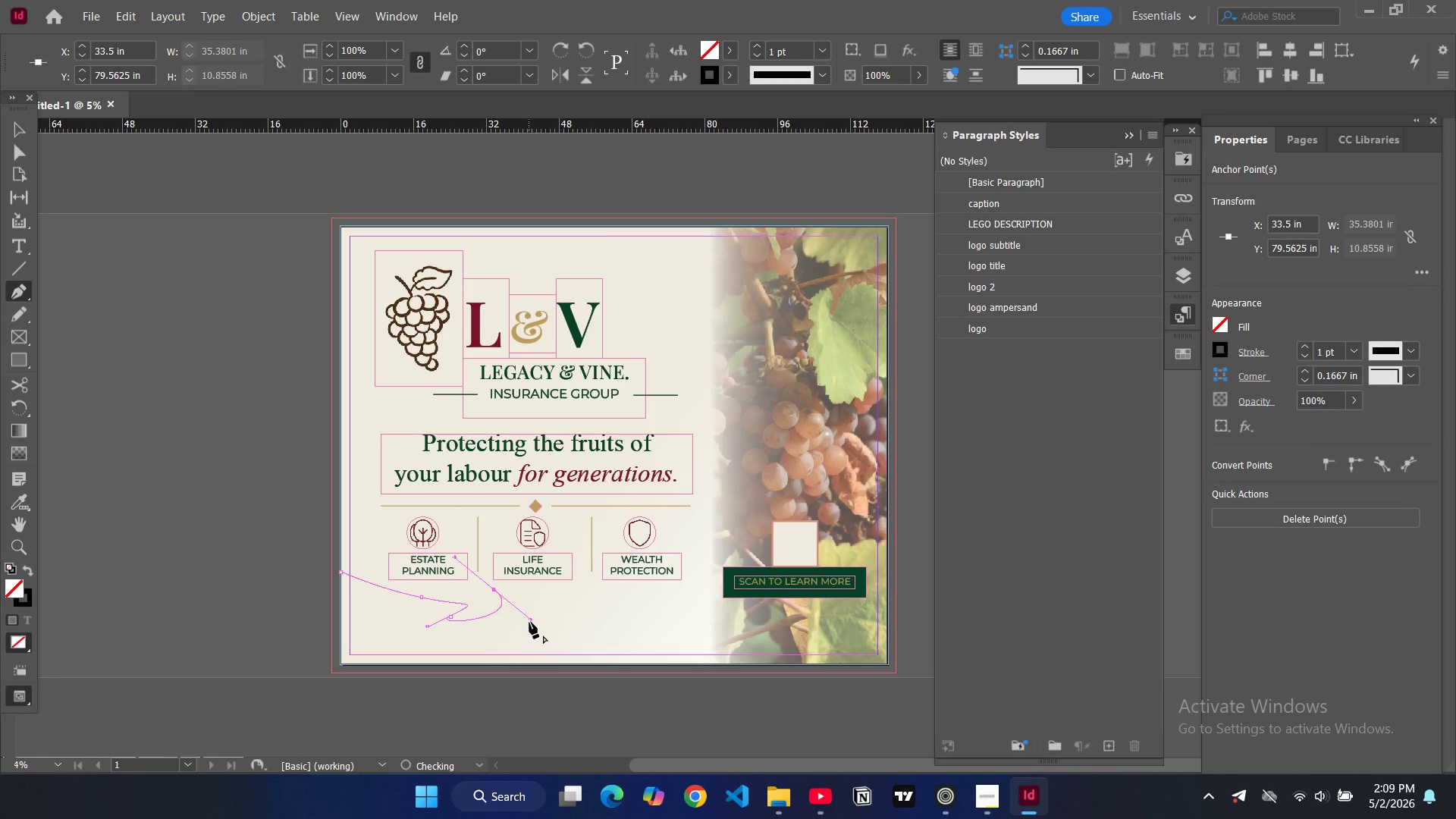 
left_click_drag(start_coordinate=[532, 620], to_coordinate=[495, 639])
 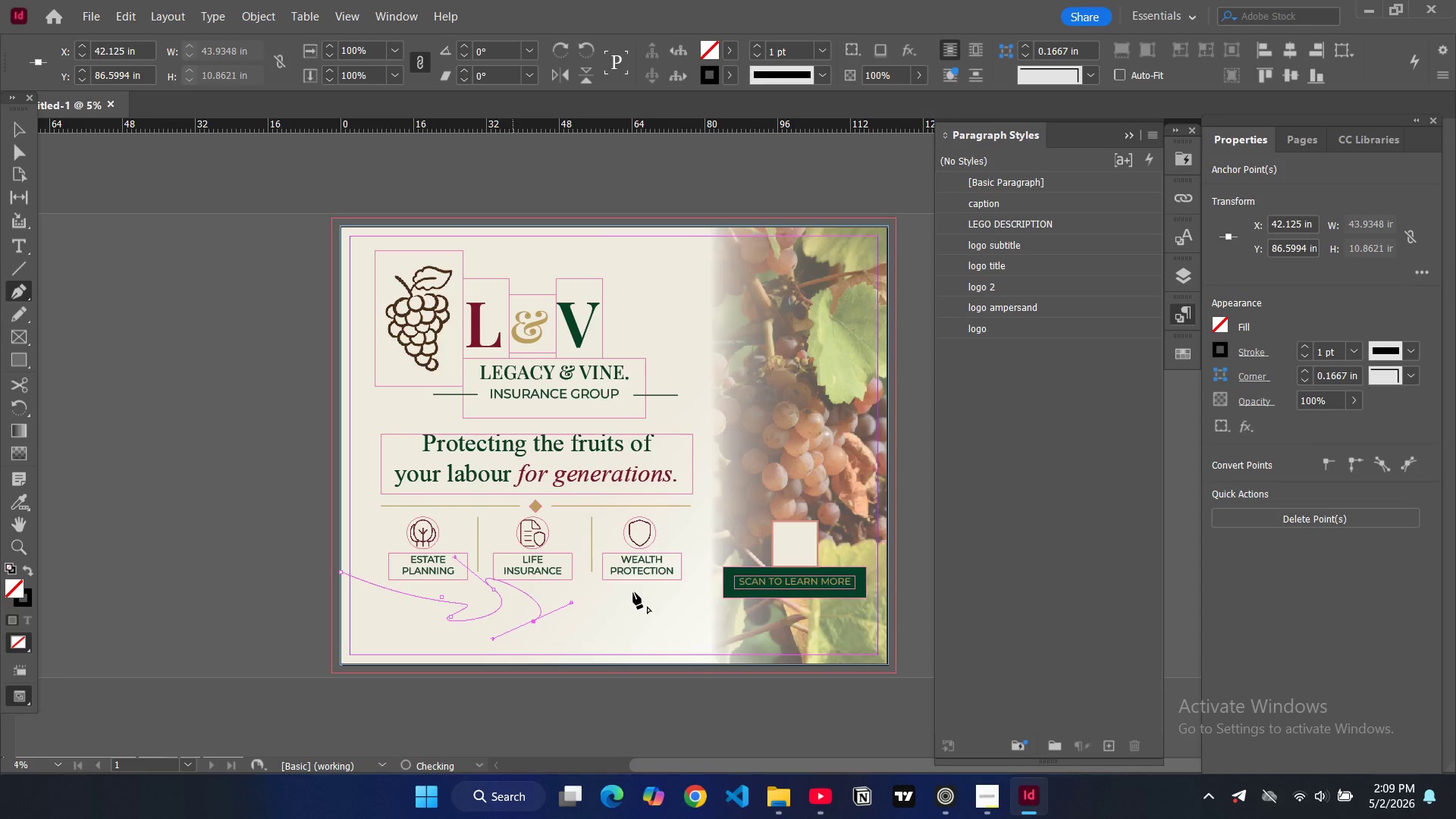 
key(Control+Z)
 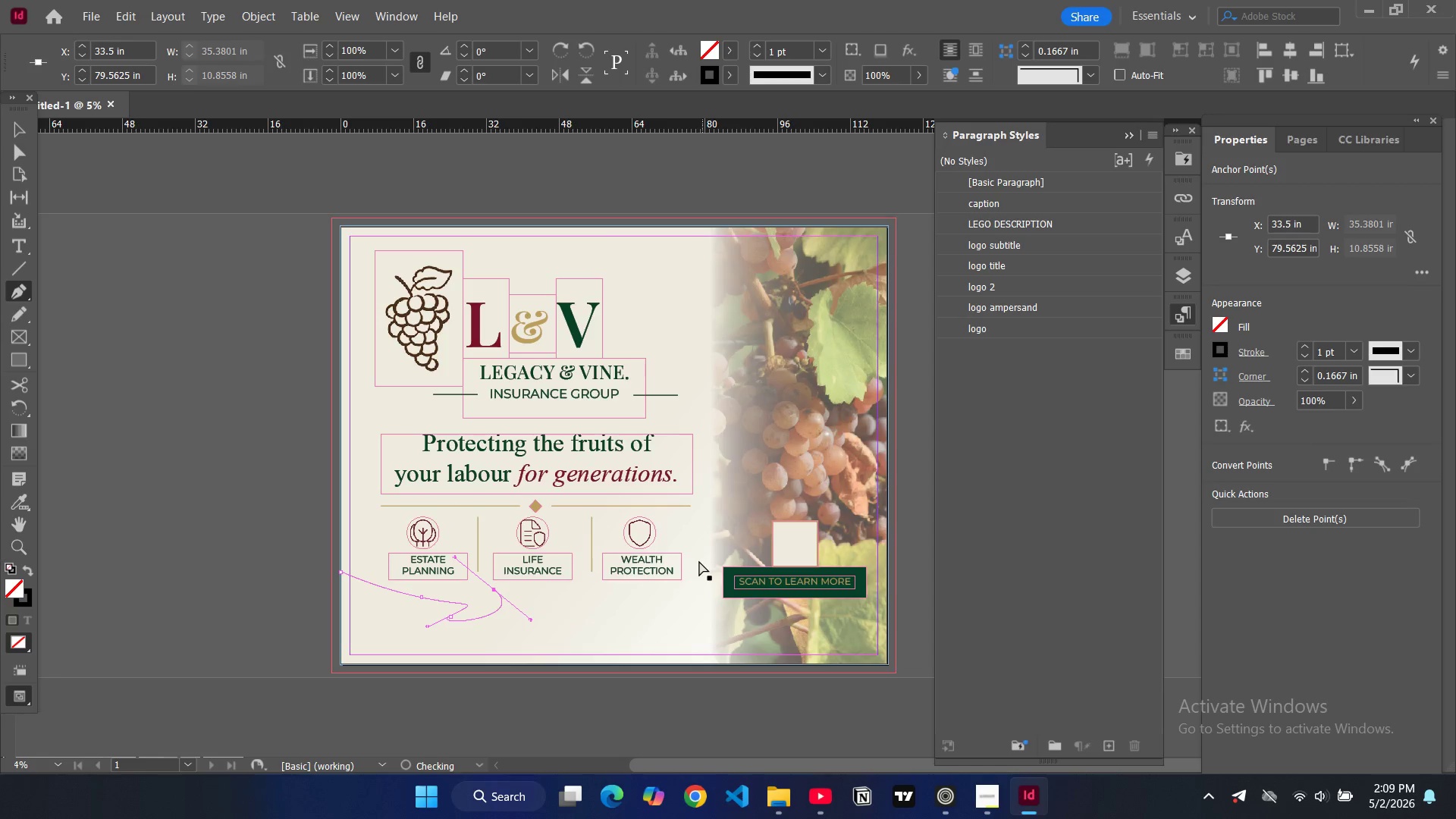 
key(Control+Z)
 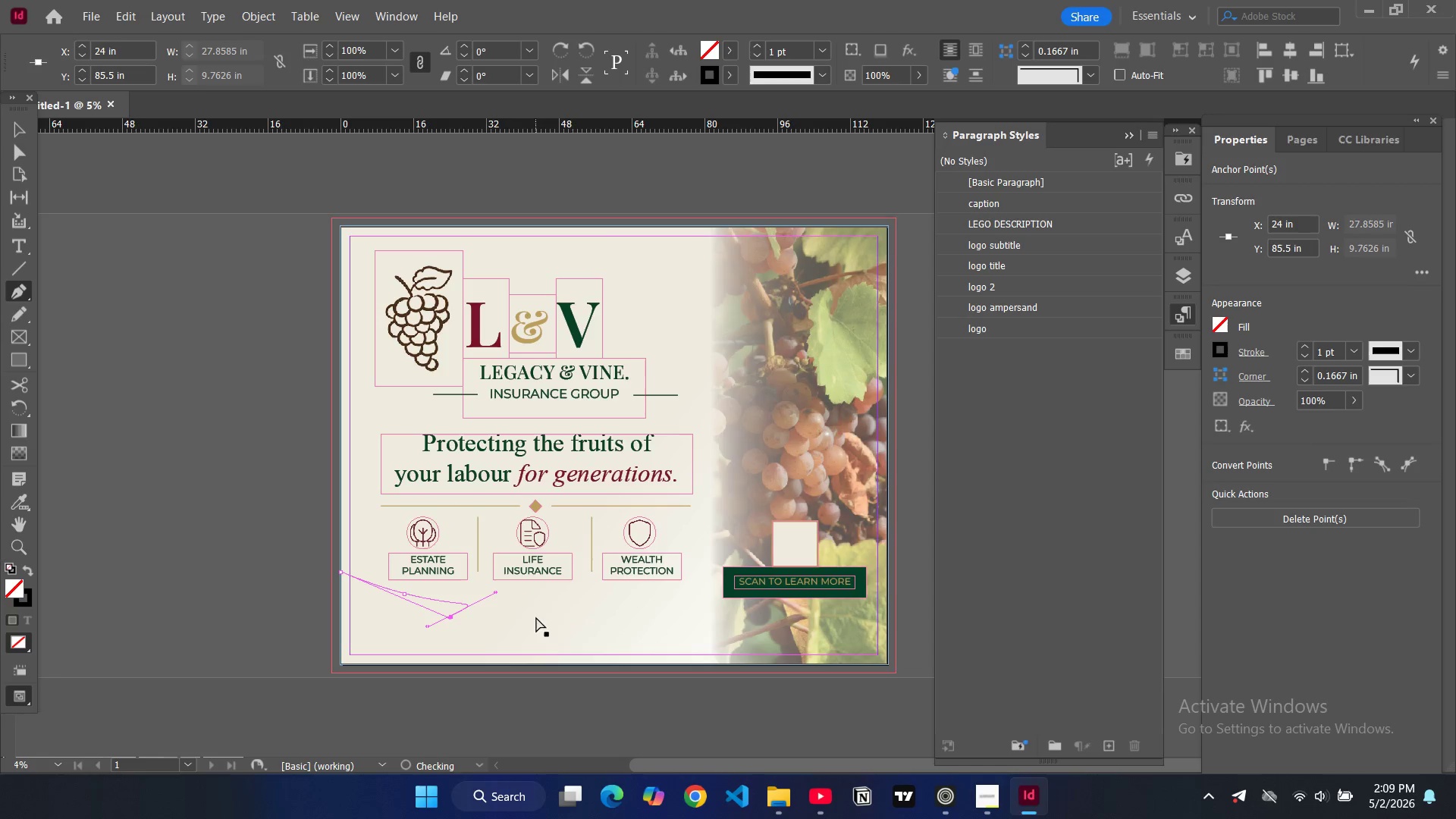 
key(Control+Z)
 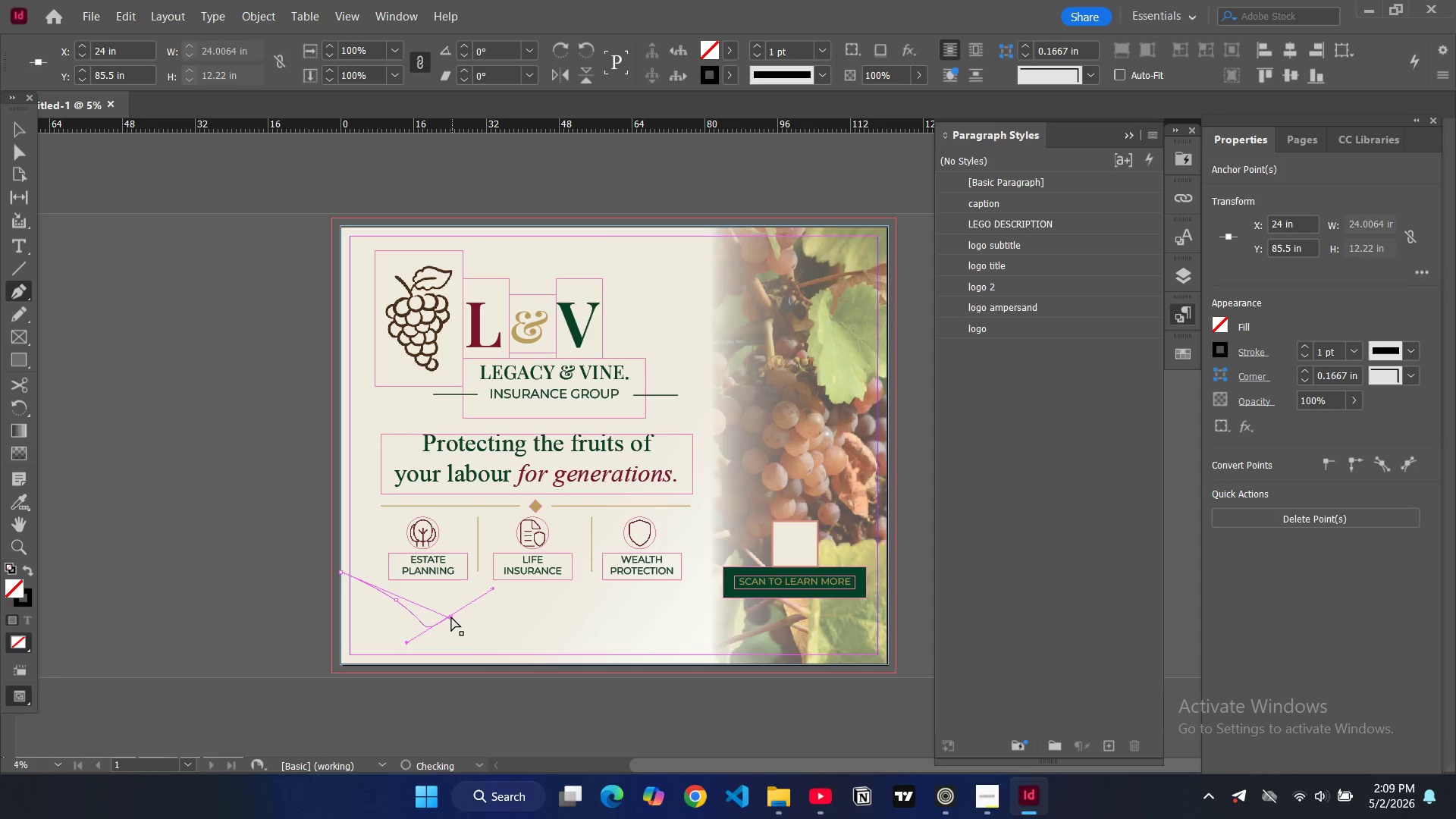 
key(Control+Z)
 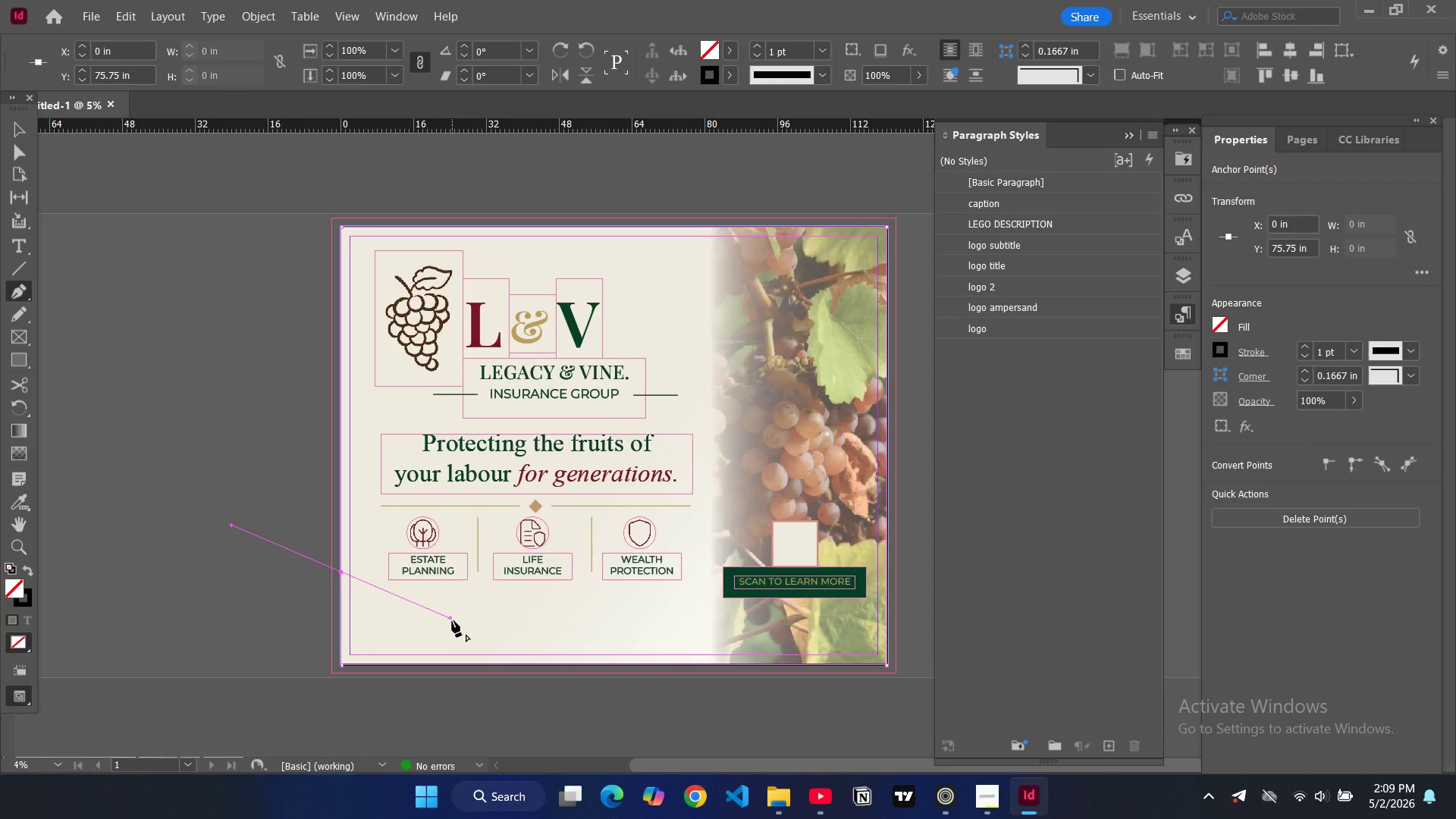 
left_click_drag(start_coordinate=[450, 618], to_coordinate=[694, 610])
 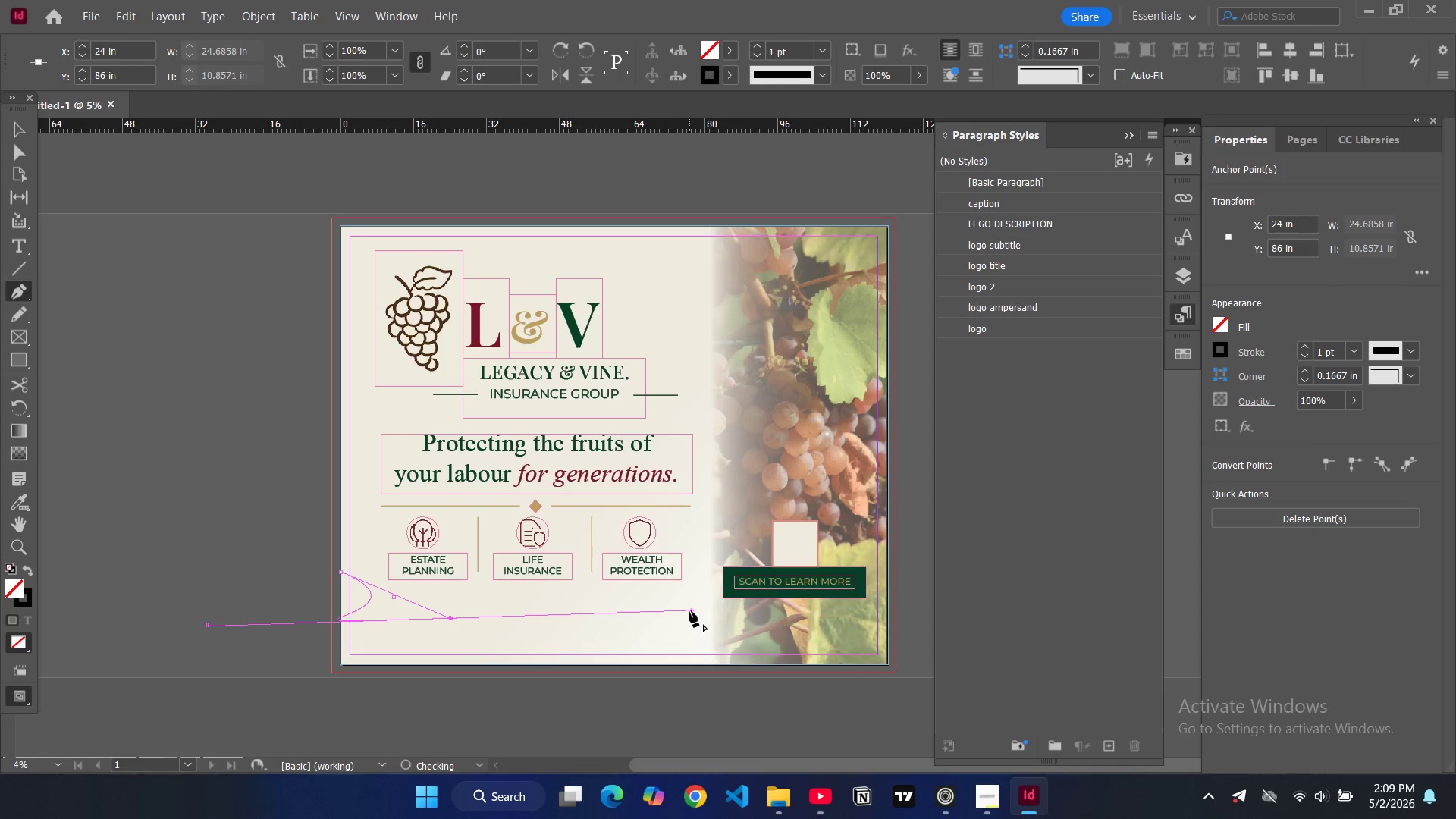 
left_click_drag(start_coordinate=[689, 608], to_coordinate=[520, 586])
 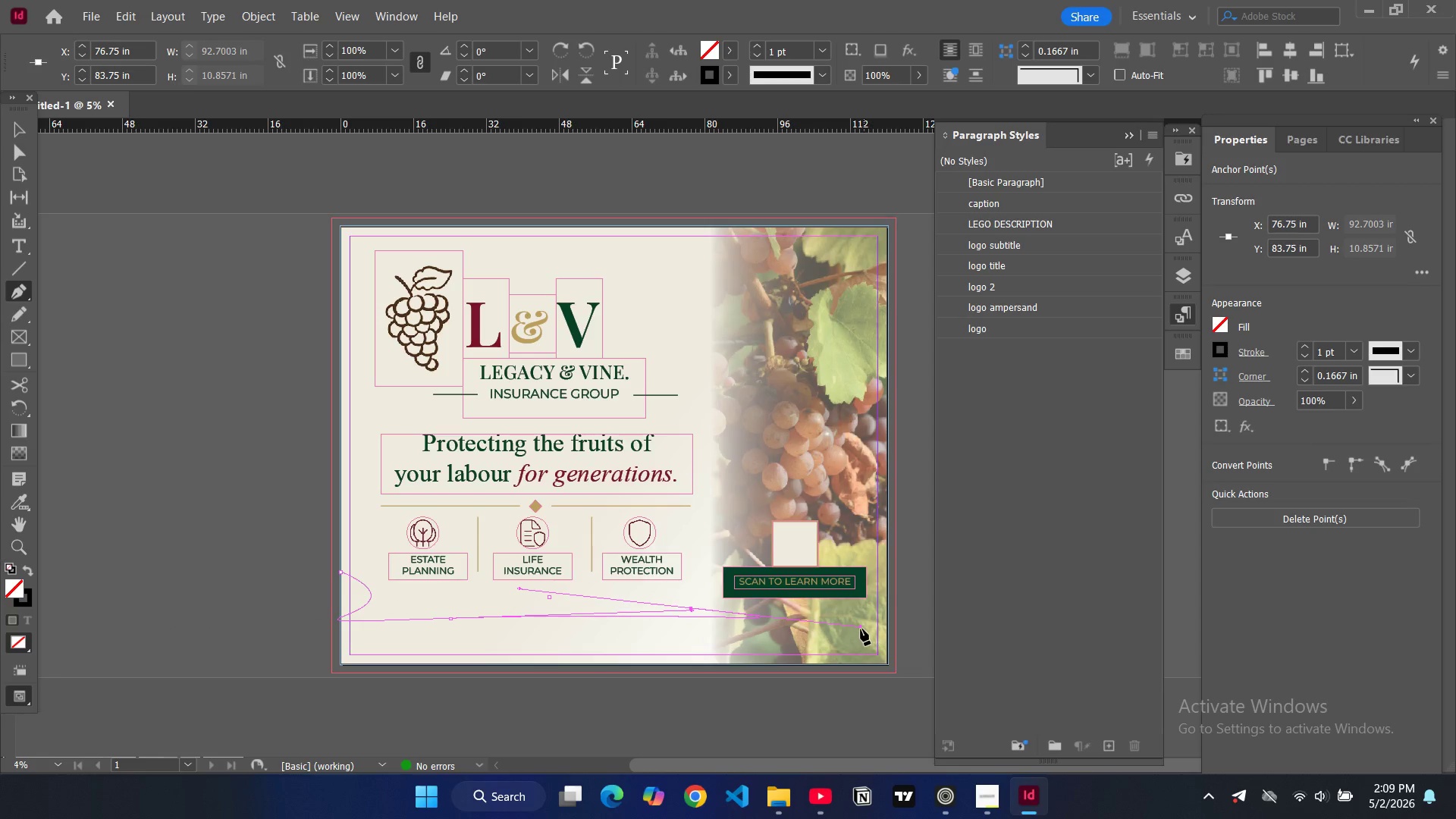 
left_click_drag(start_coordinate=[861, 627], to_coordinate=[898, 628])
 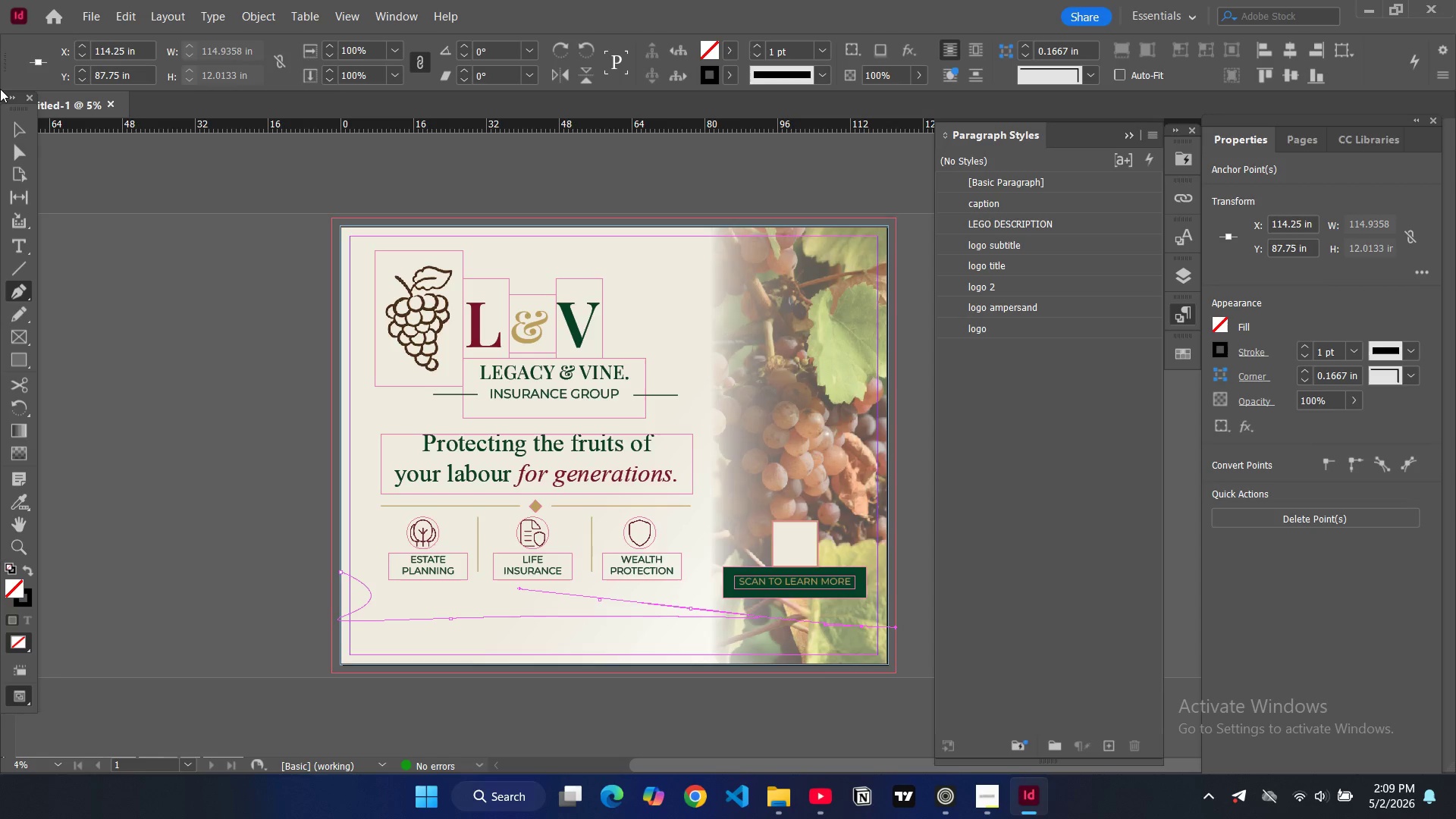 
left_click([13, 130])
 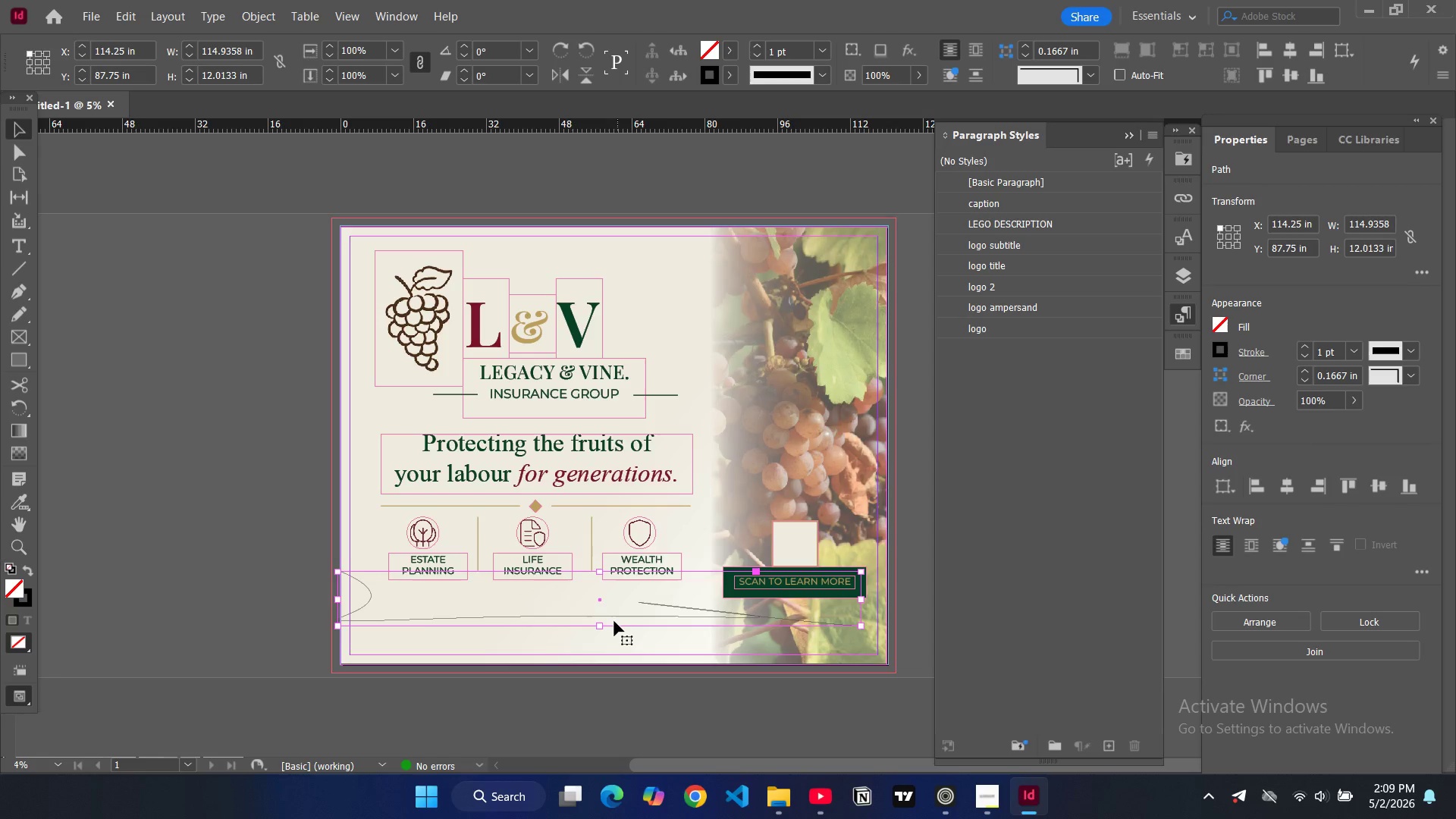 
key(Backspace)
 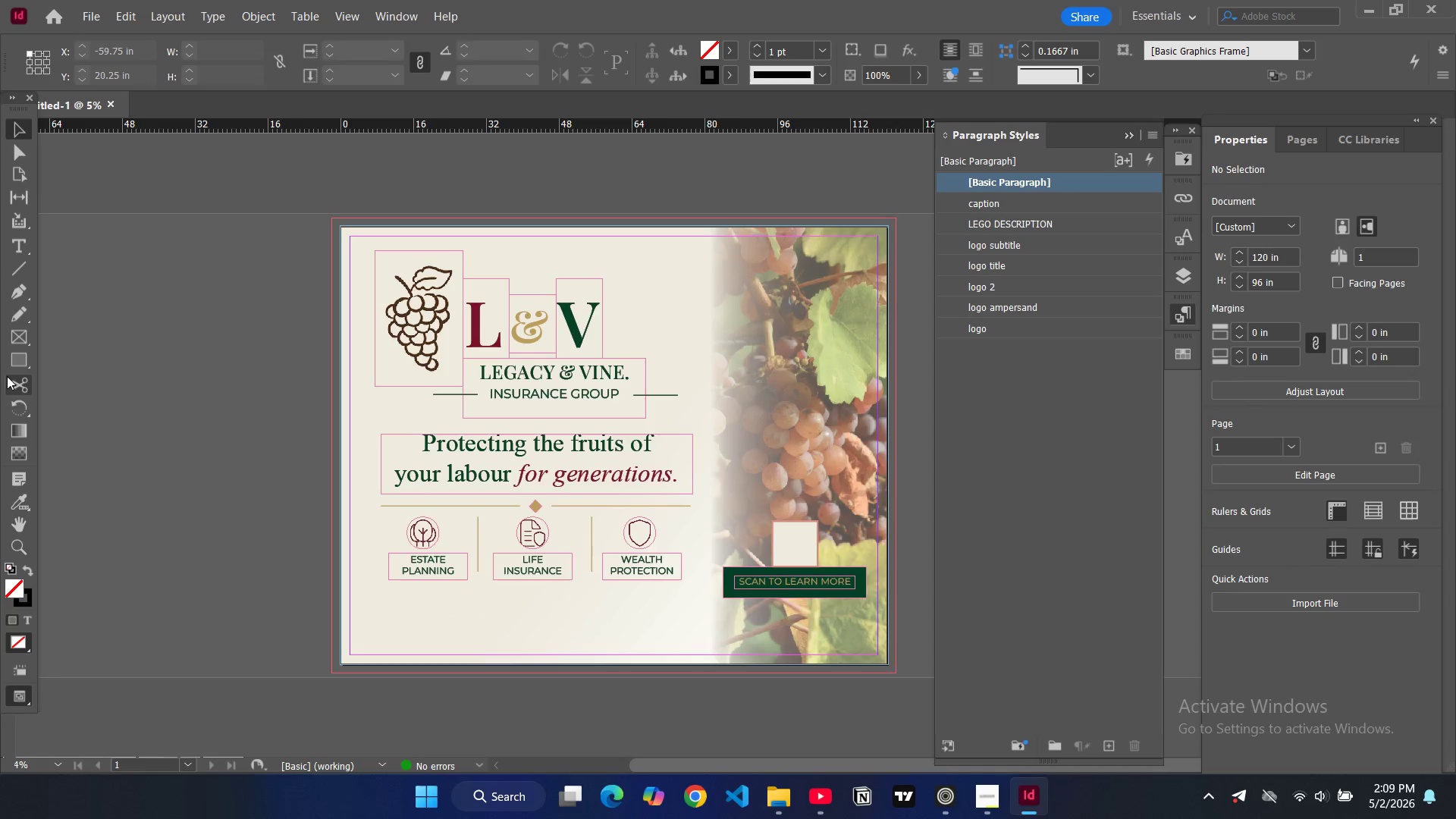 
left_click([13, 365])
 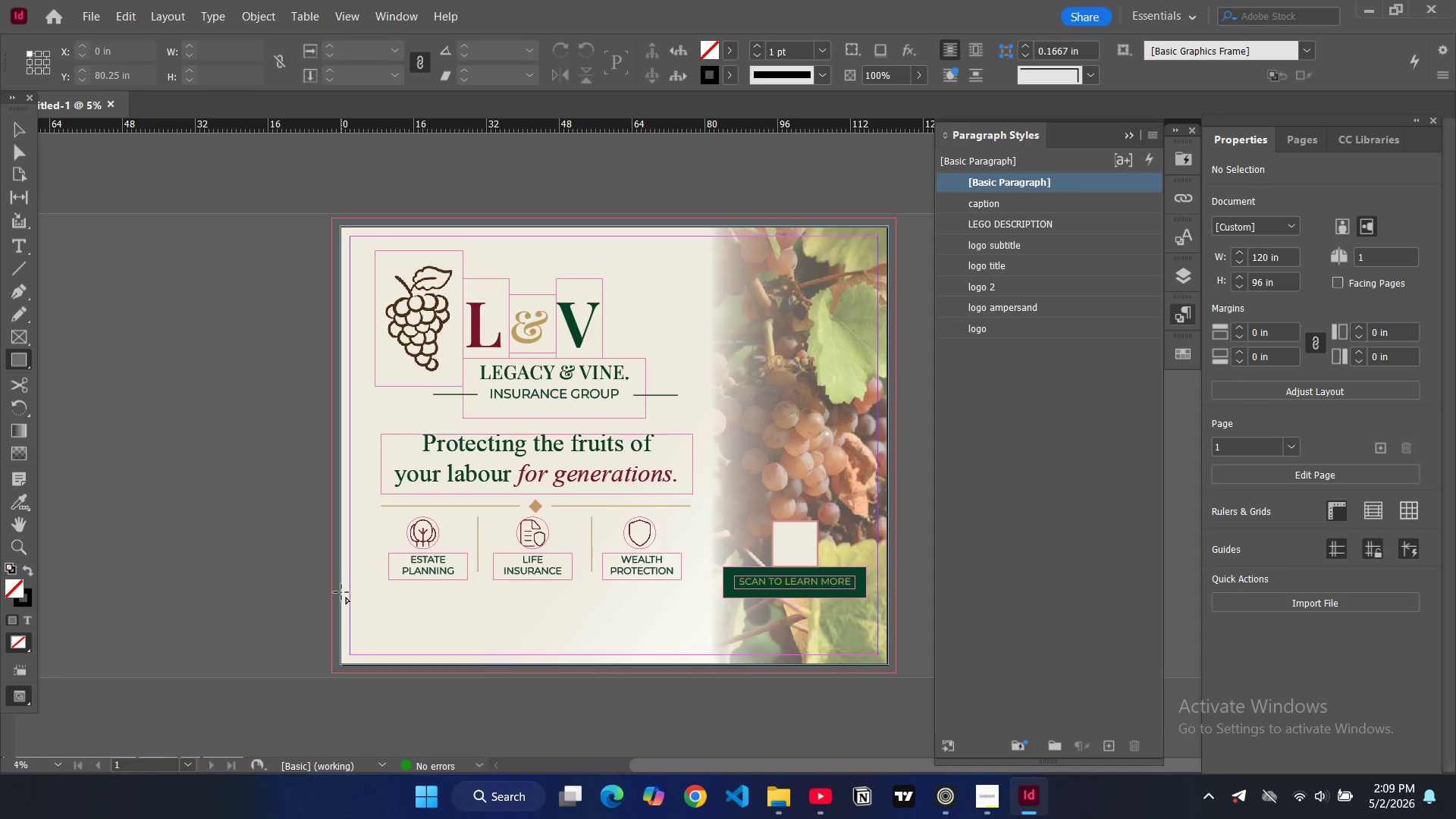 
left_click_drag(start_coordinate=[341, 592], to_coordinate=[887, 663])
 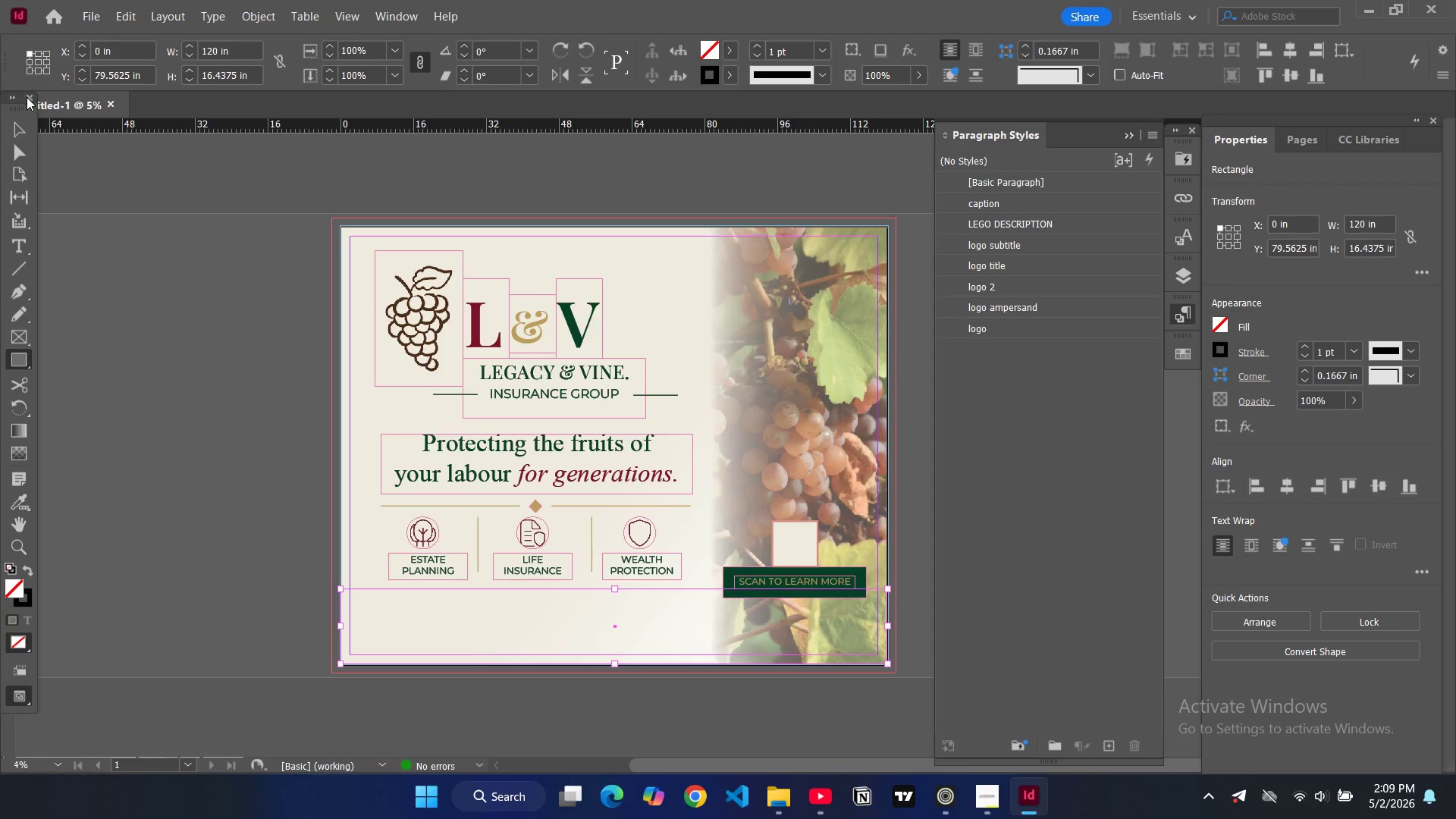 
left_click([22, 118])
 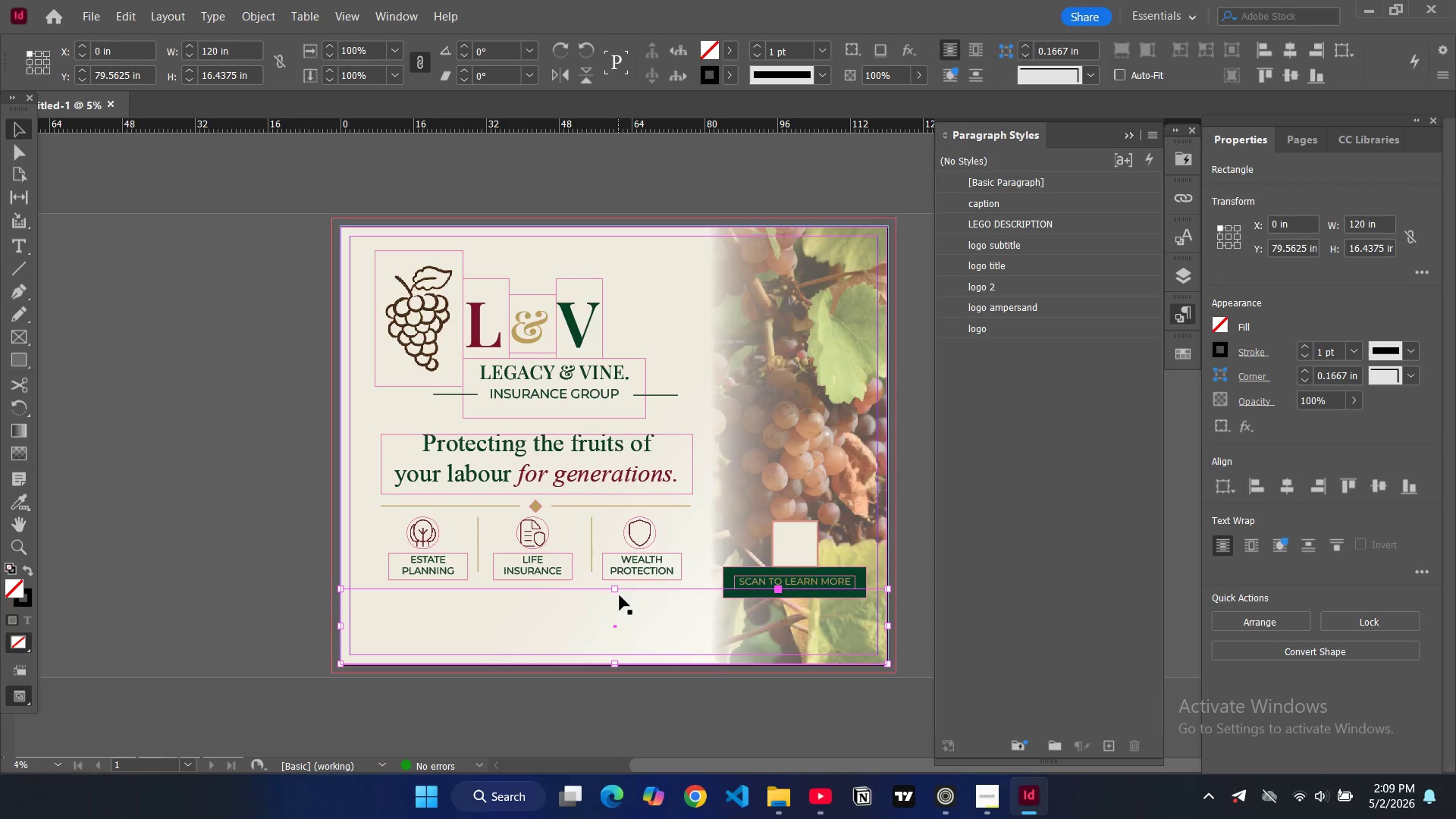 
left_click_drag(start_coordinate=[616, 587], to_coordinate=[624, 614])
 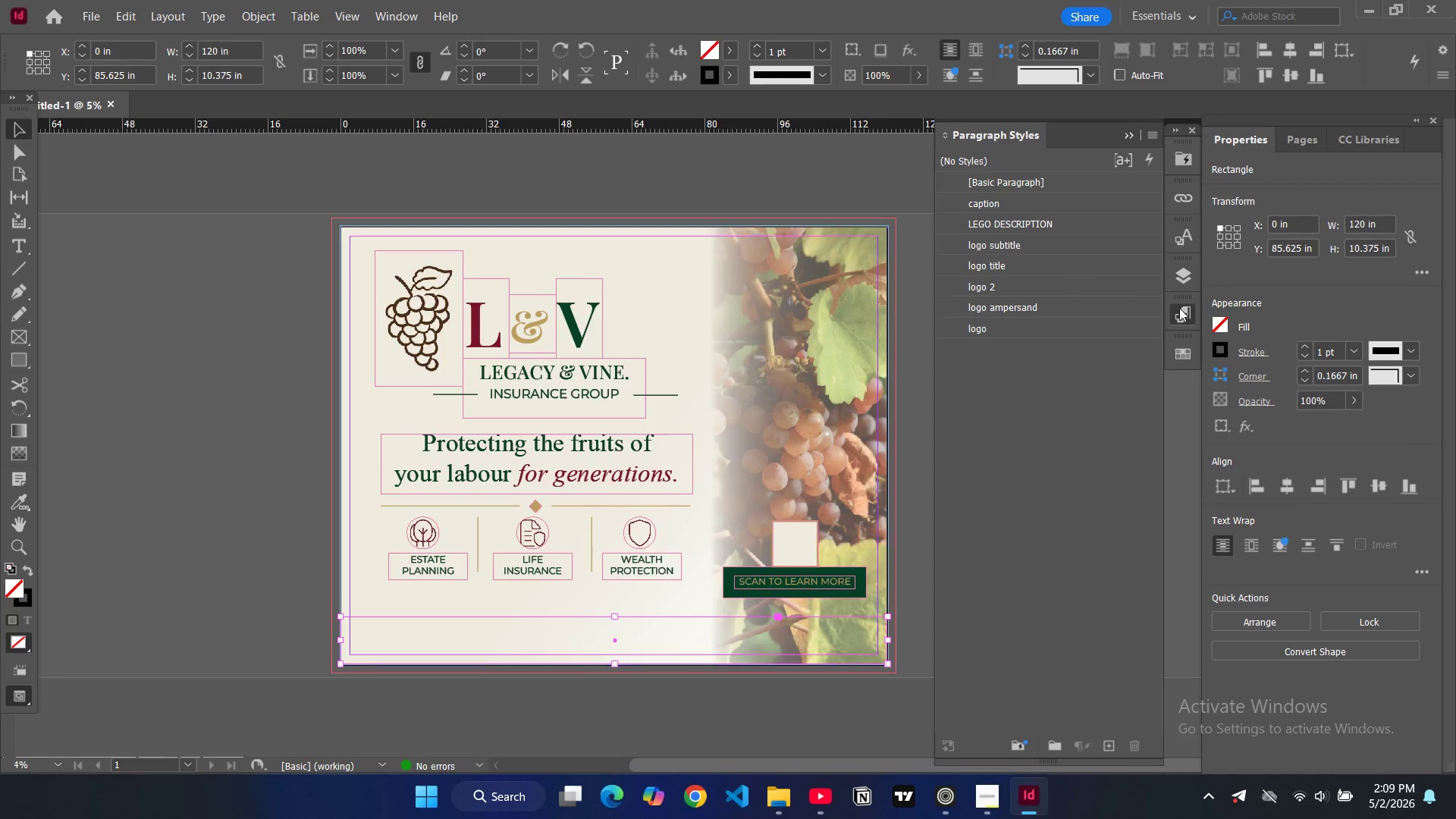 
left_click([1217, 328])
 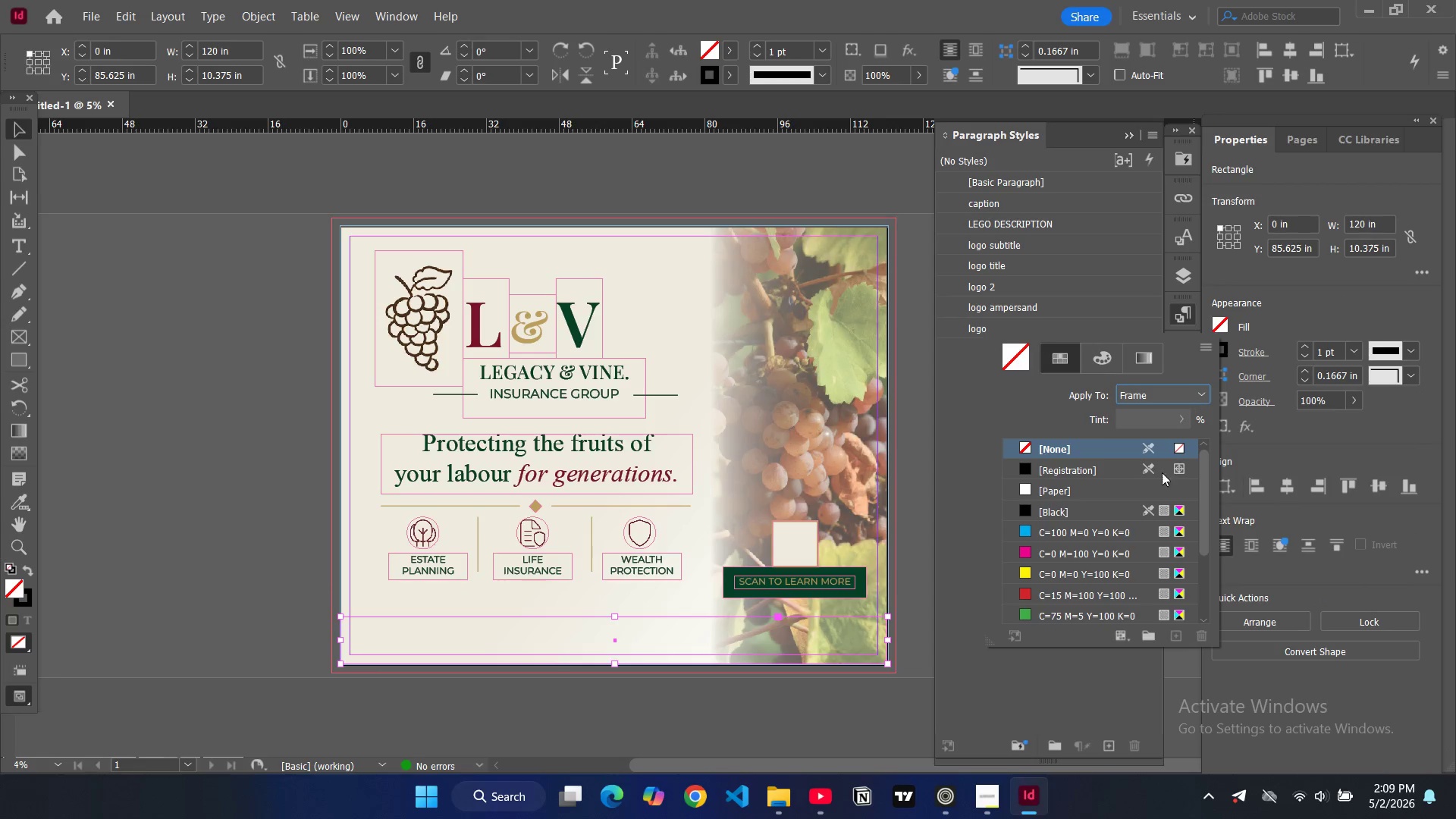 
scroll: coordinate [1072, 535], scroll_direction: down, amount: 4.0
 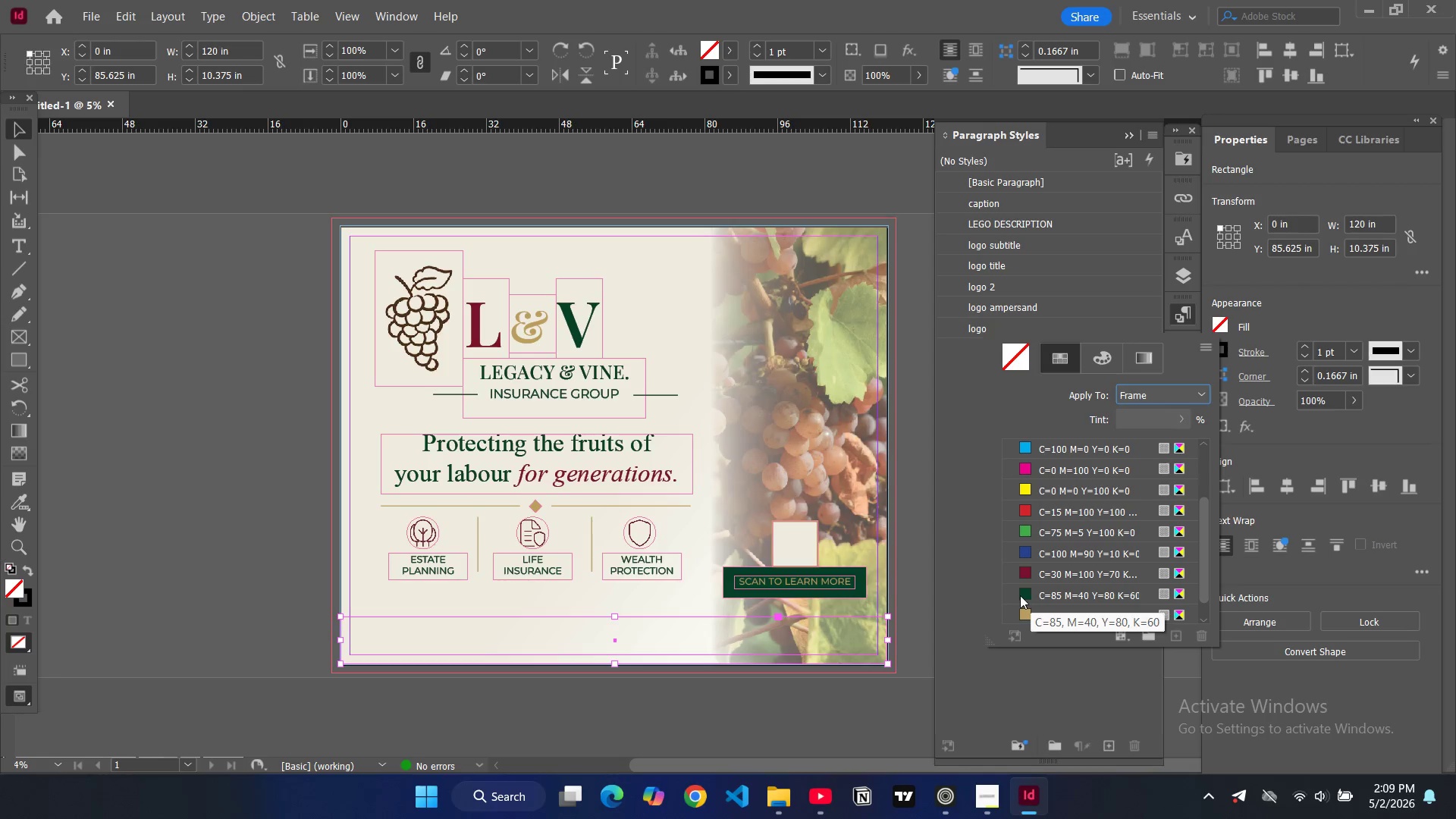 
left_click([1020, 595])
 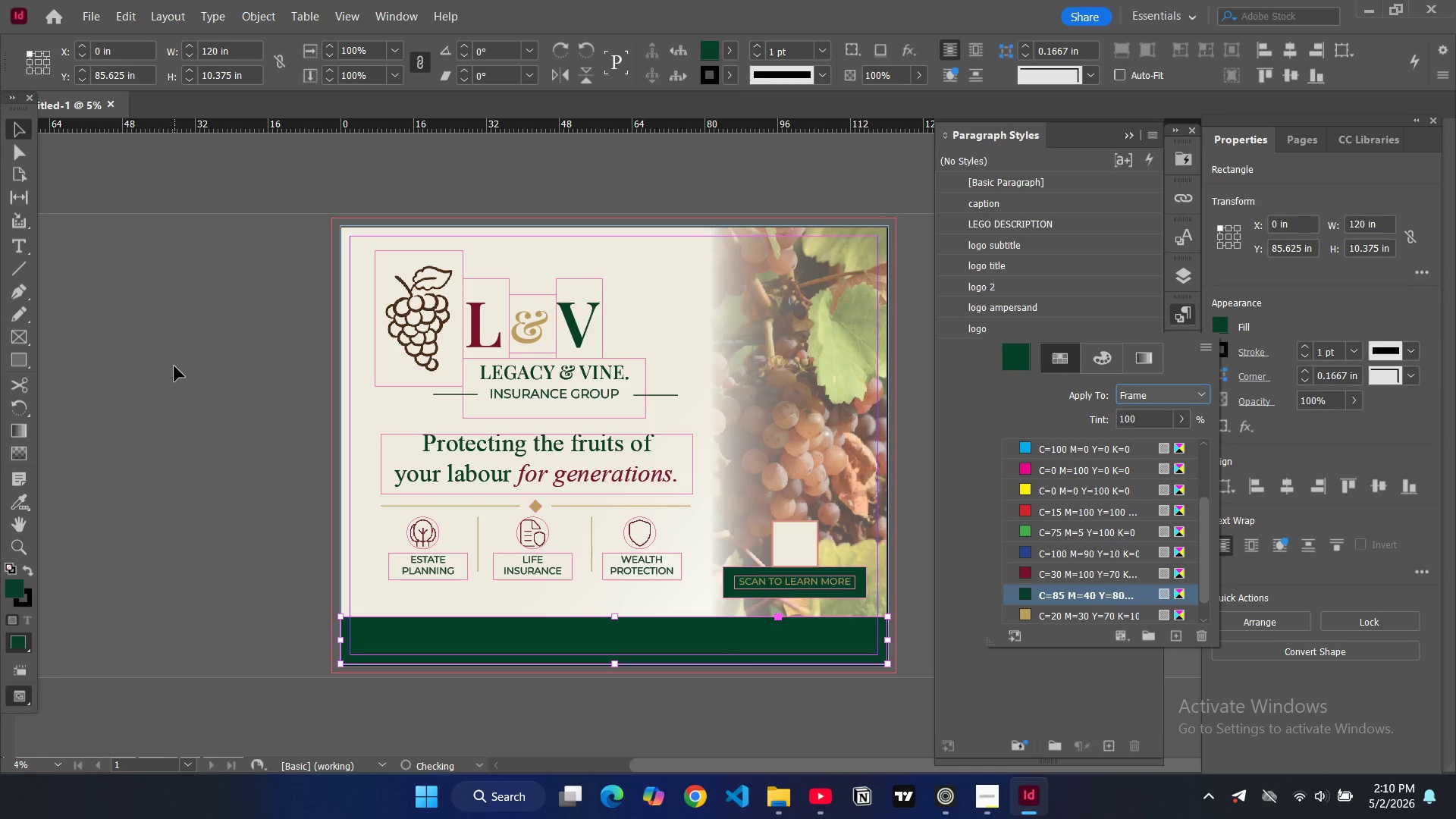 
left_click([175, 369])
 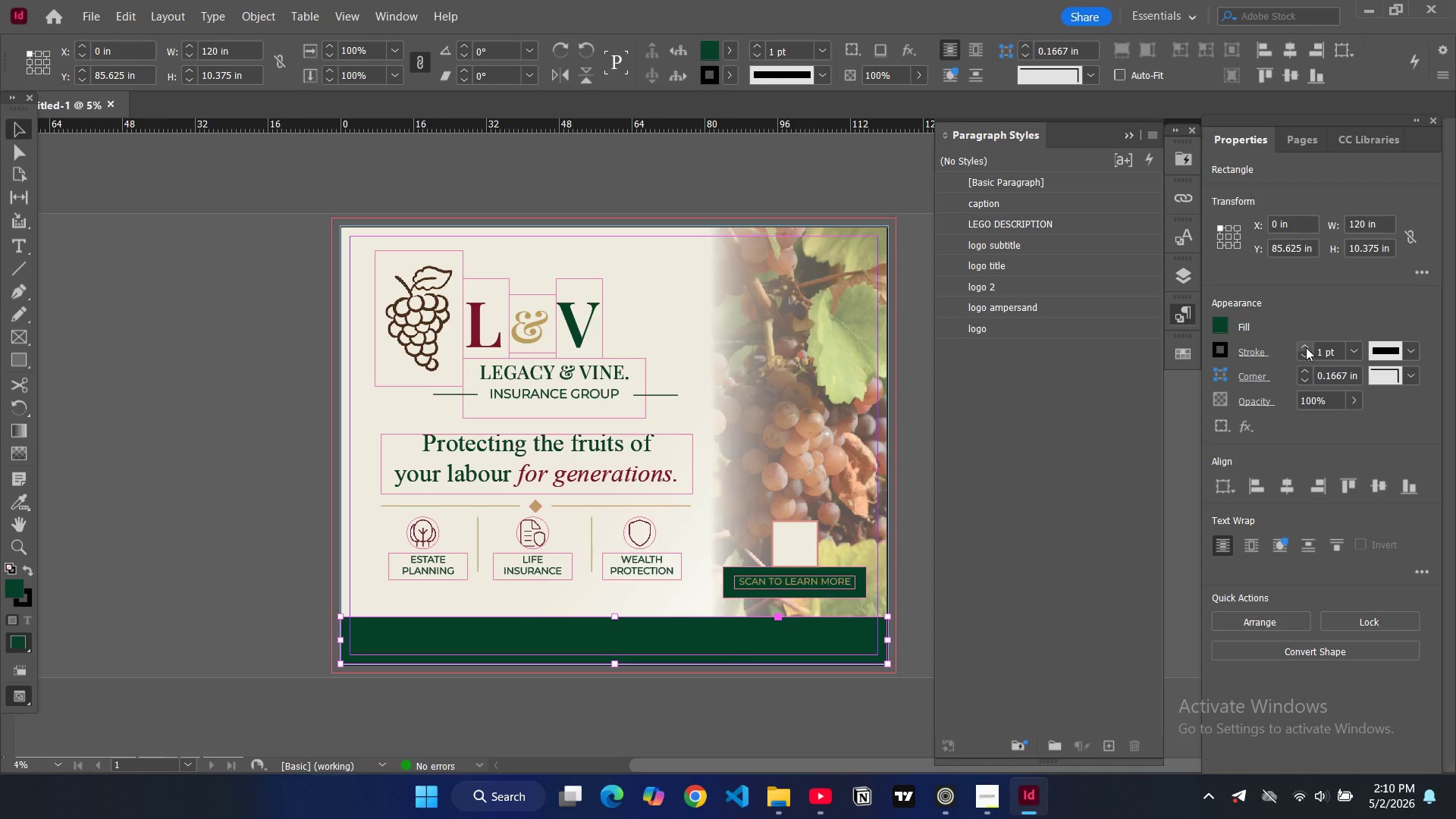 
double_click([1306, 347])
 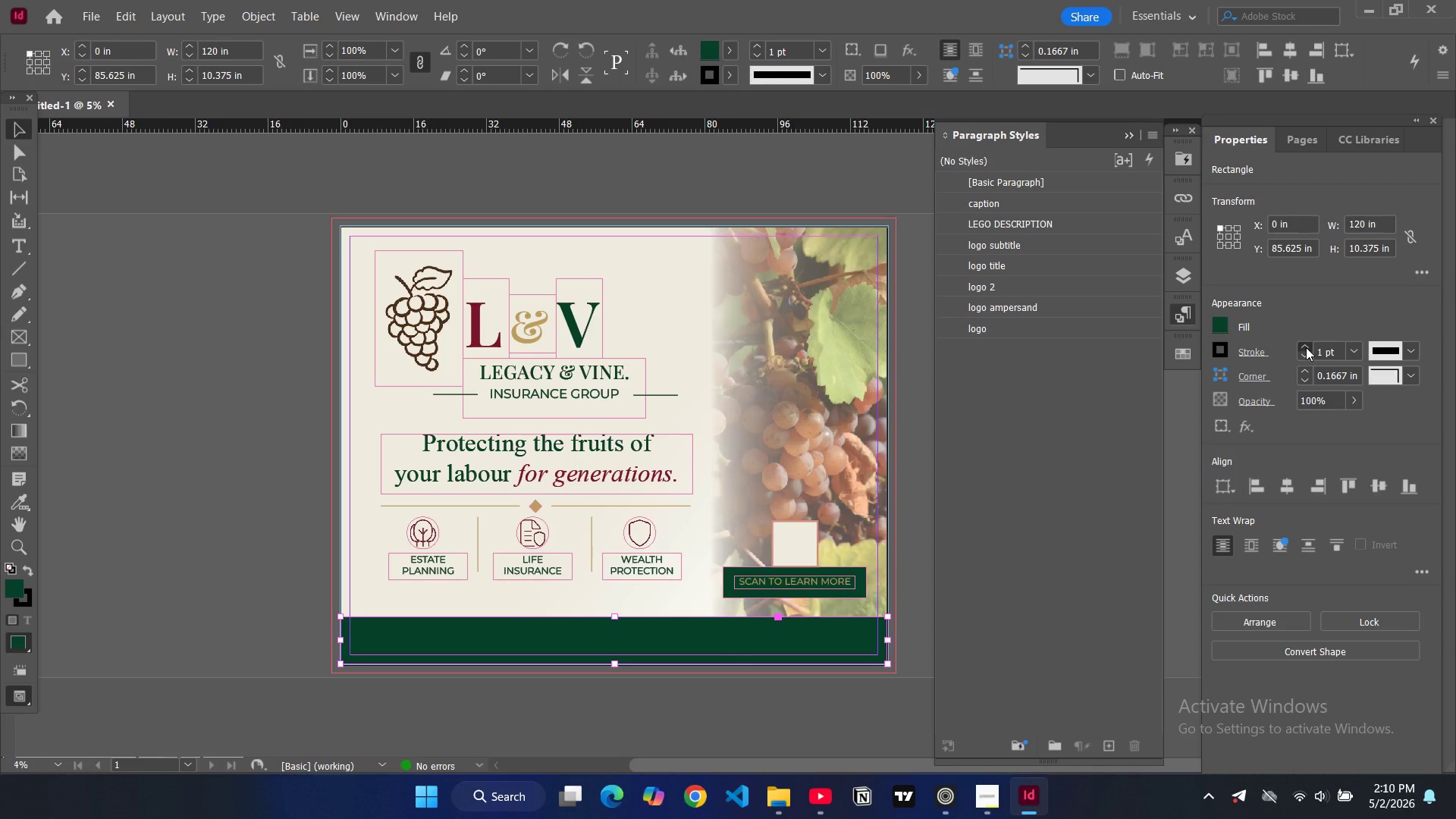 
triple_click([1306, 347])
 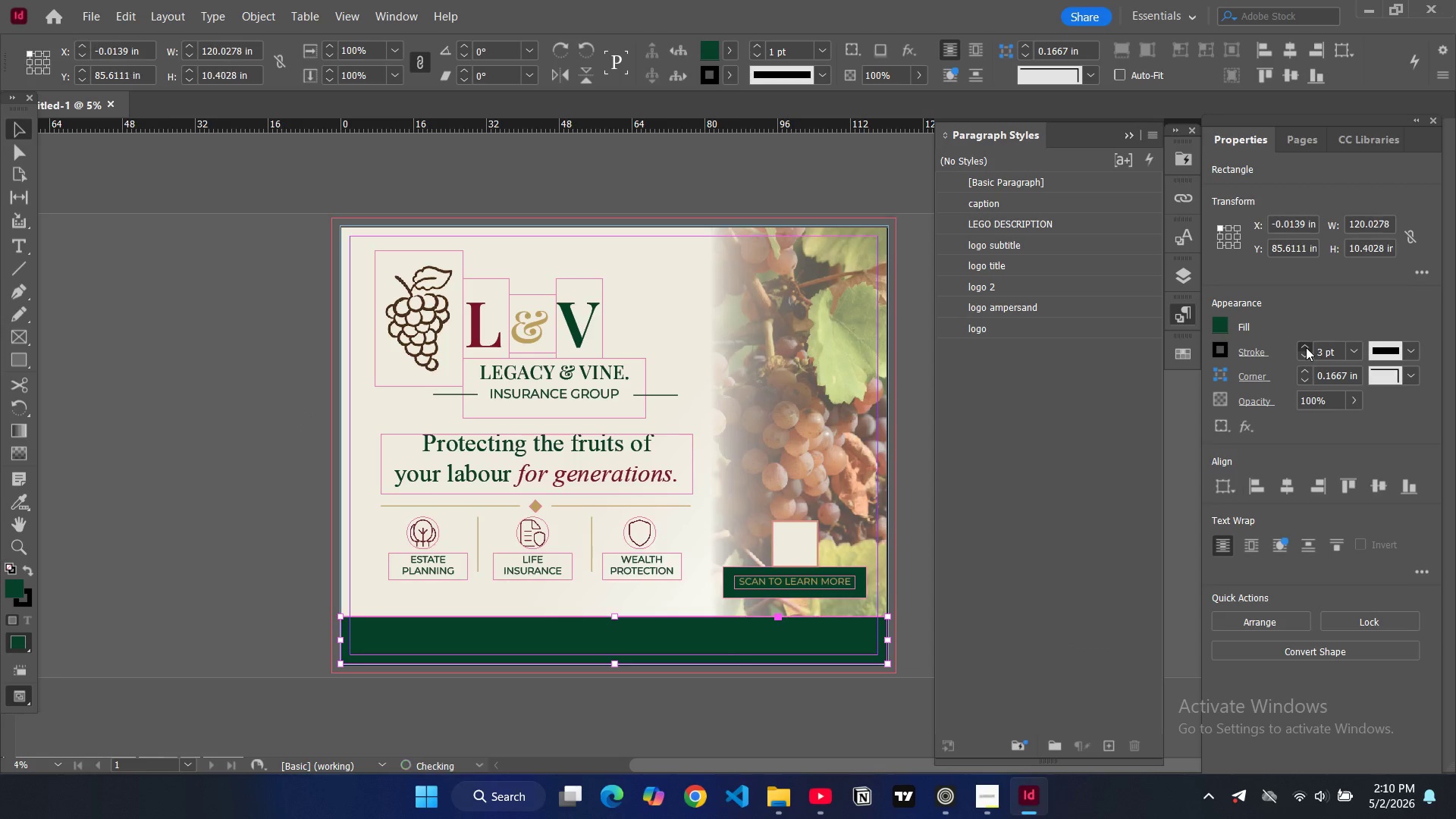 
triple_click([1306, 347])
 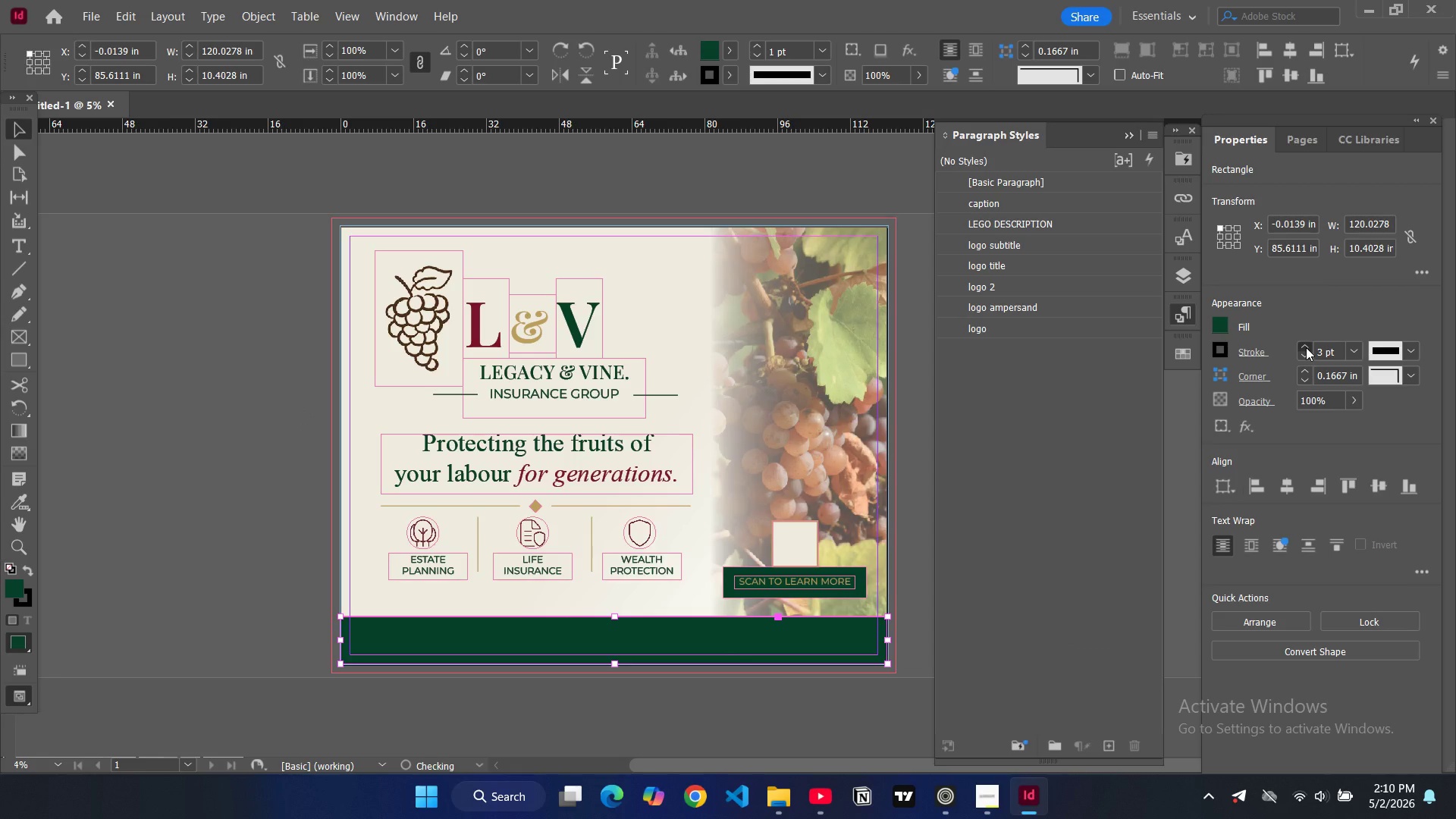 
triple_click([1306, 347])
 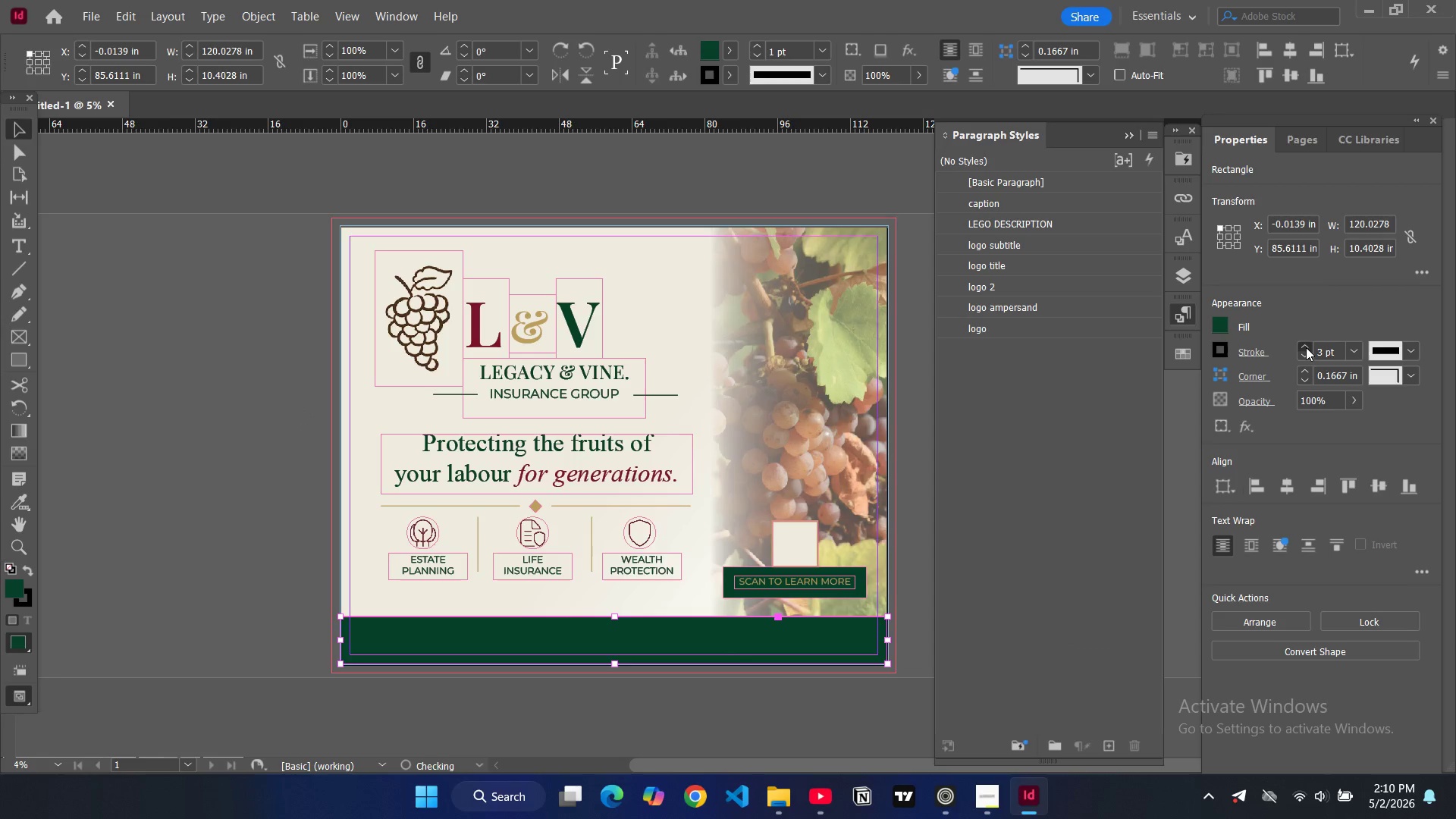 
triple_click([1306, 347])
 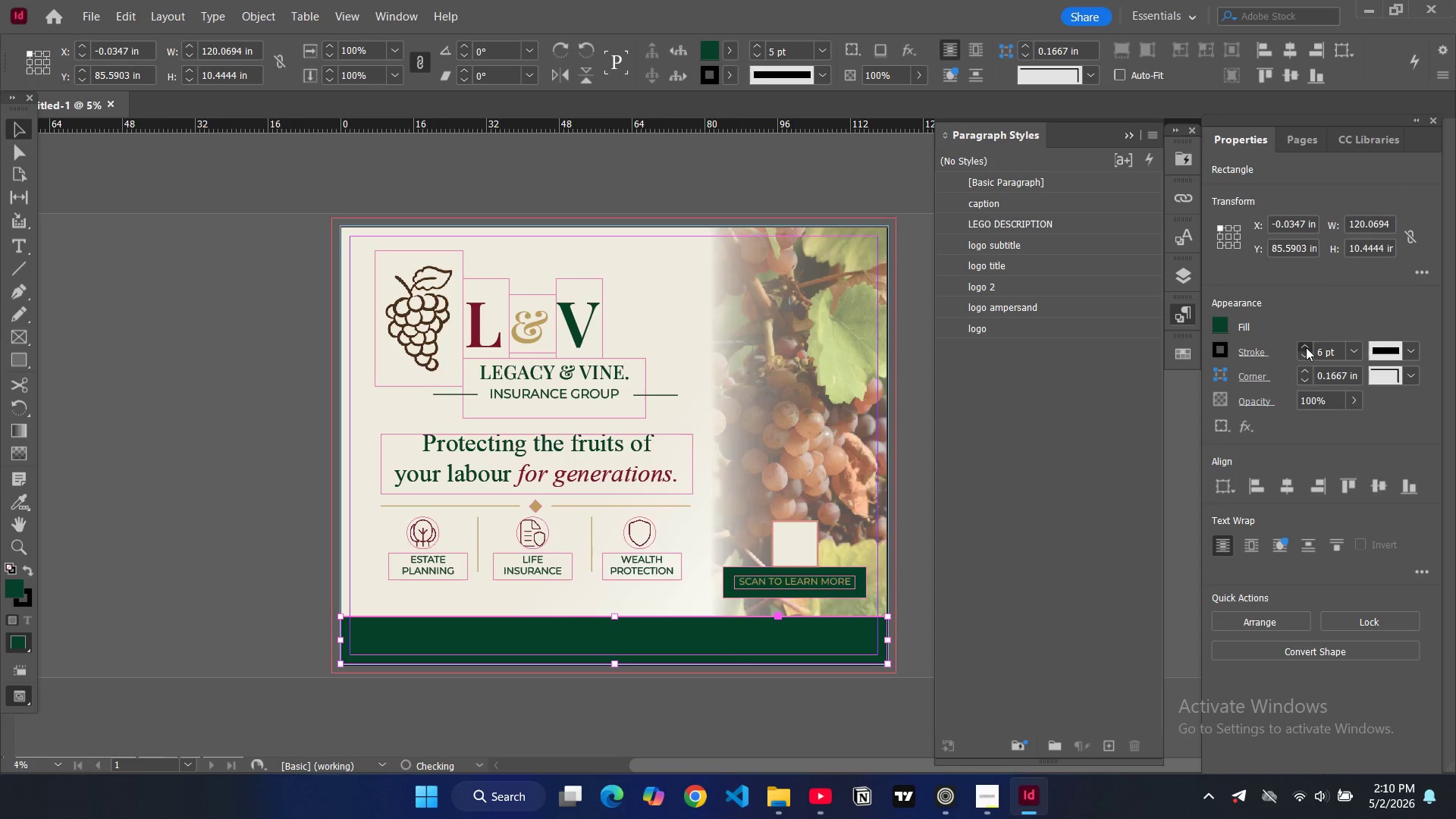 
triple_click([1306, 347])
 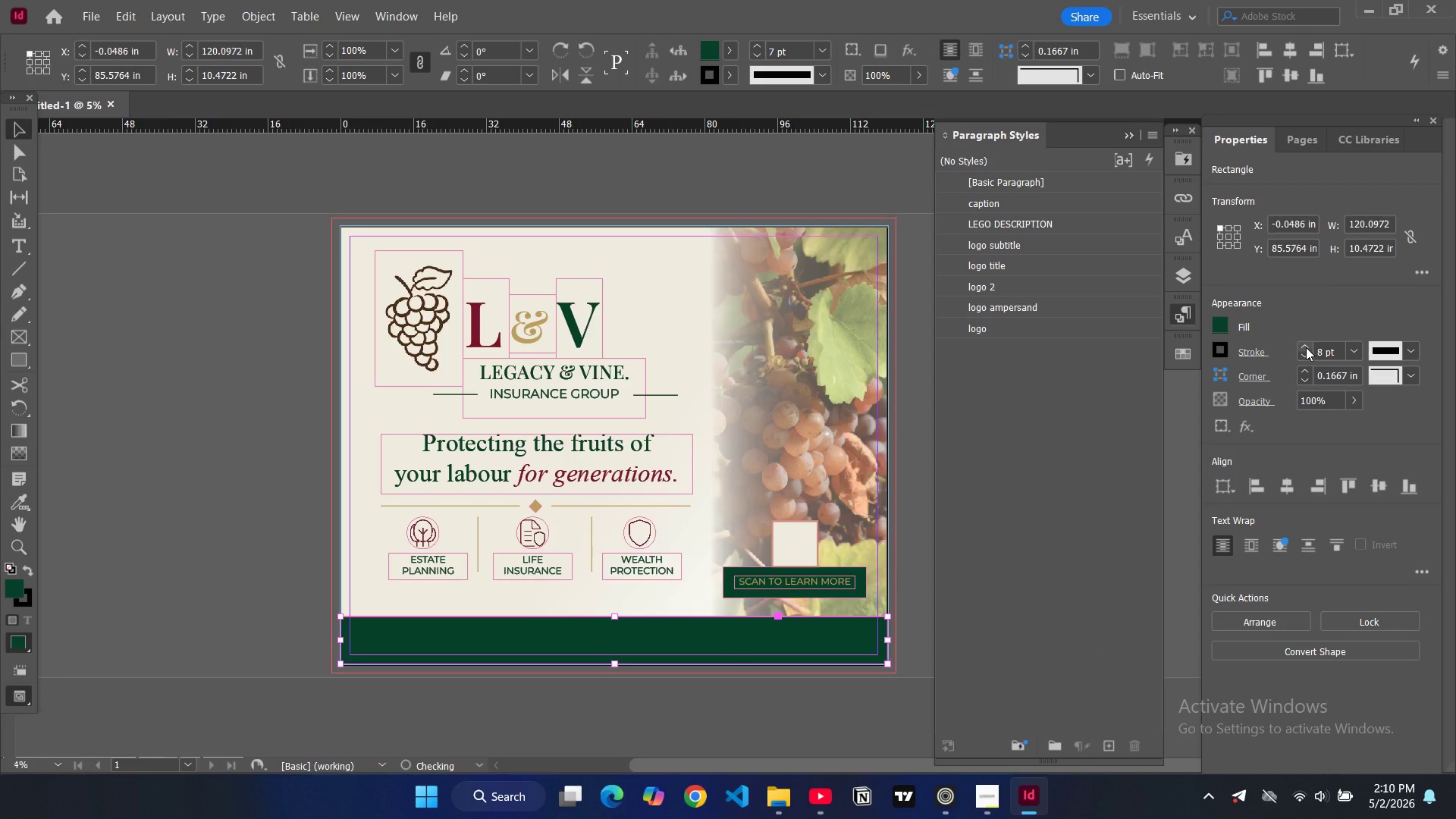 
triple_click([1306, 347])
 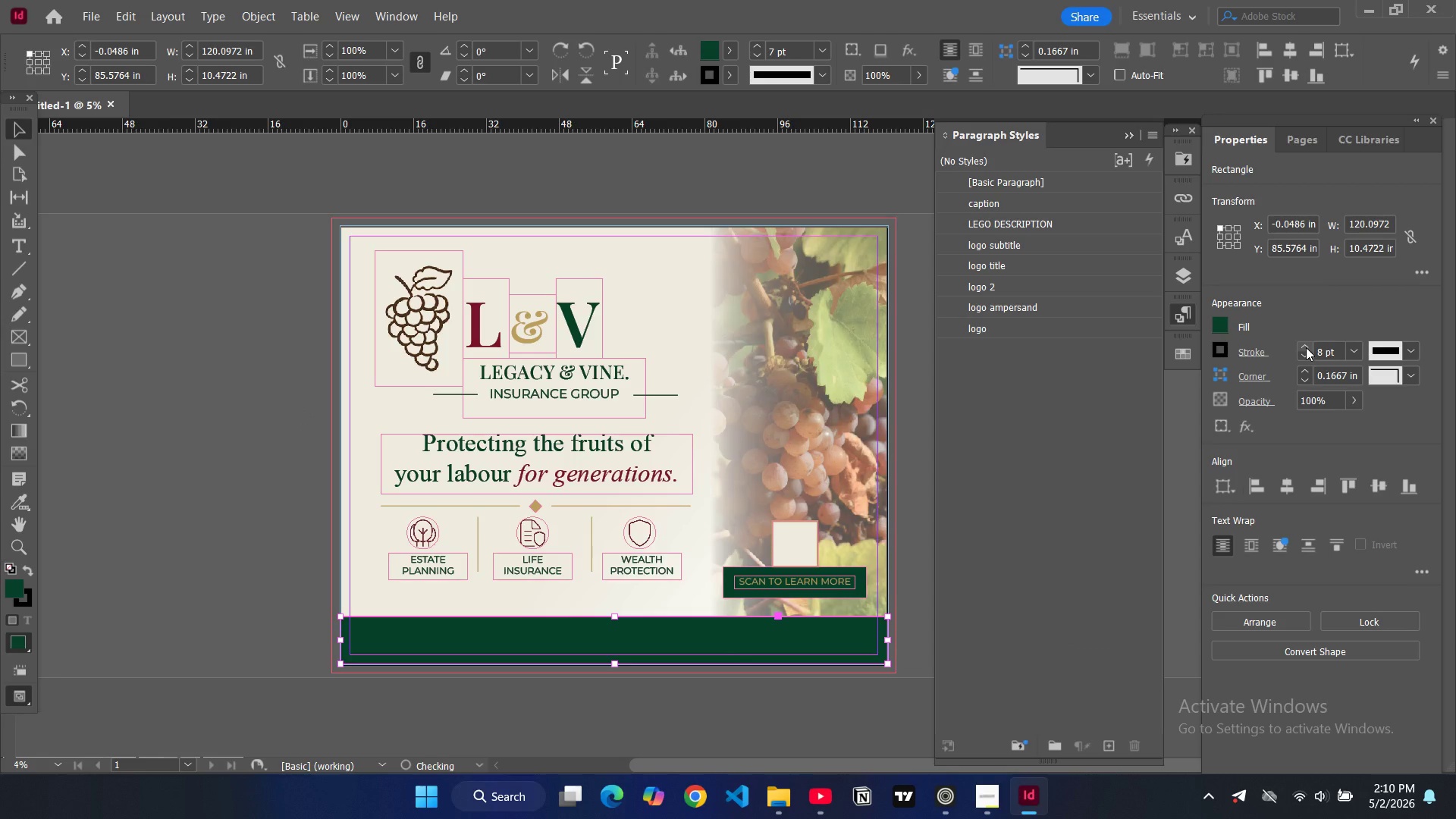 
triple_click([1306, 347])
 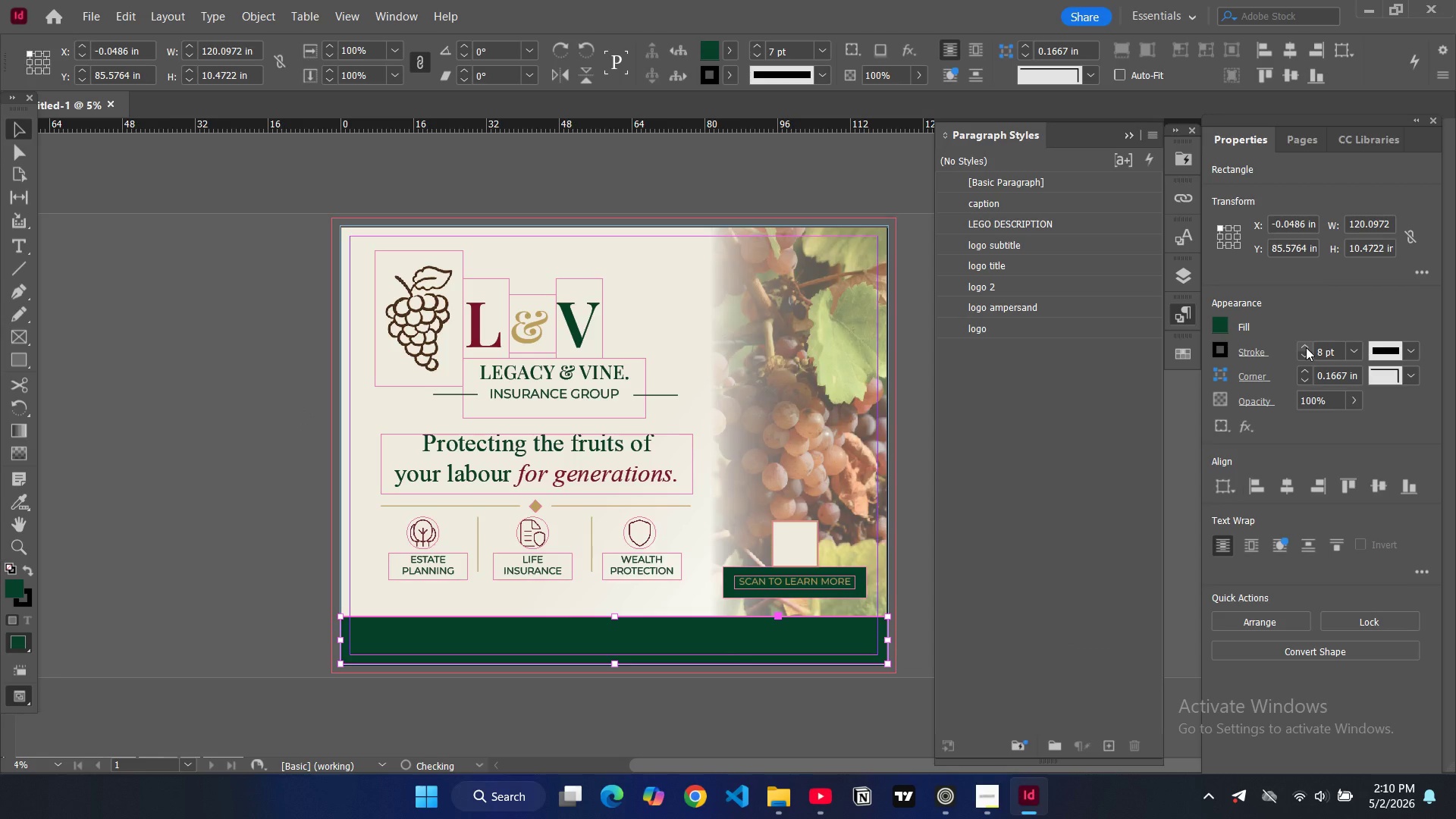 
triple_click([1306, 347])
 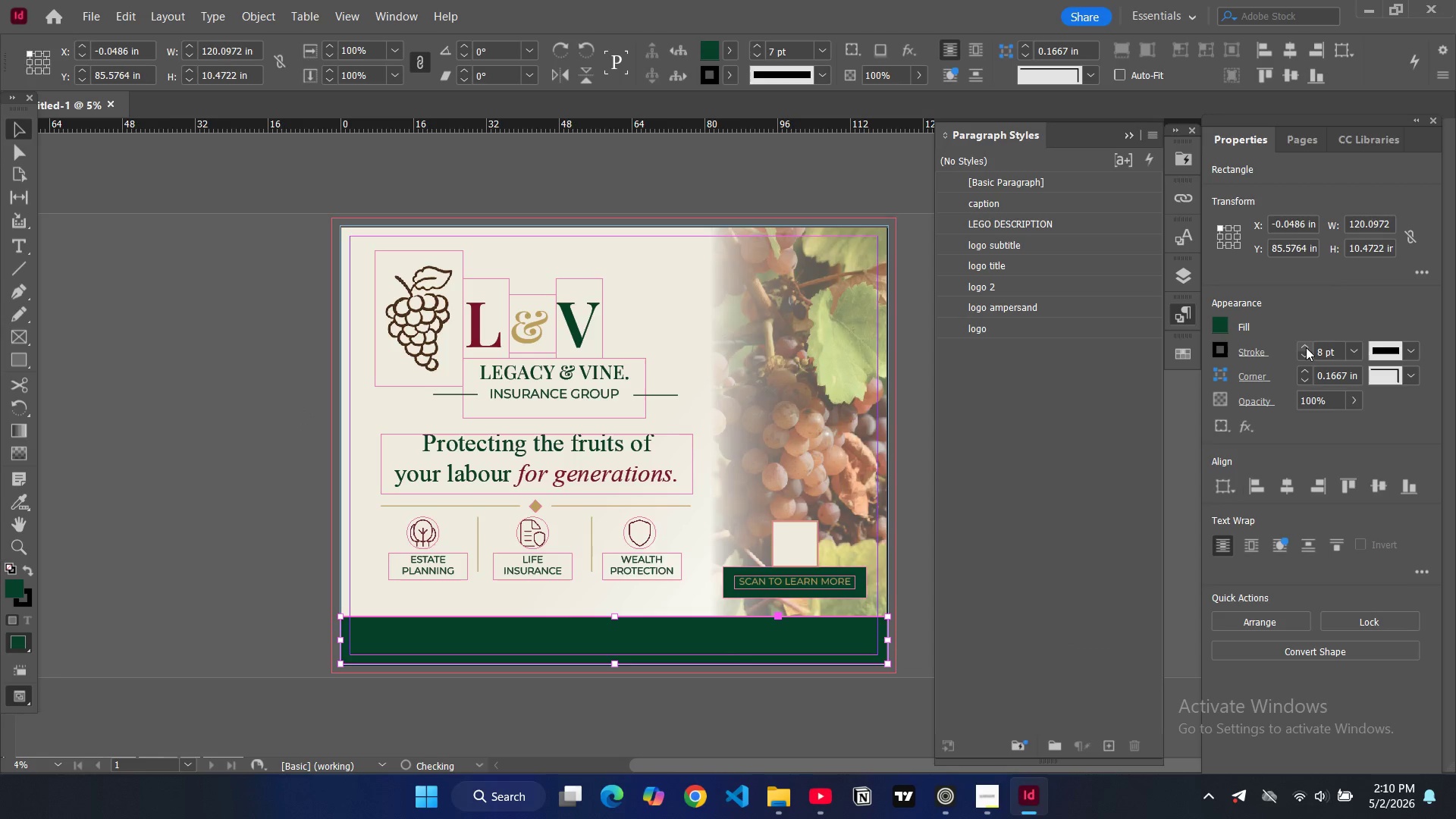 
triple_click([1306, 347])
 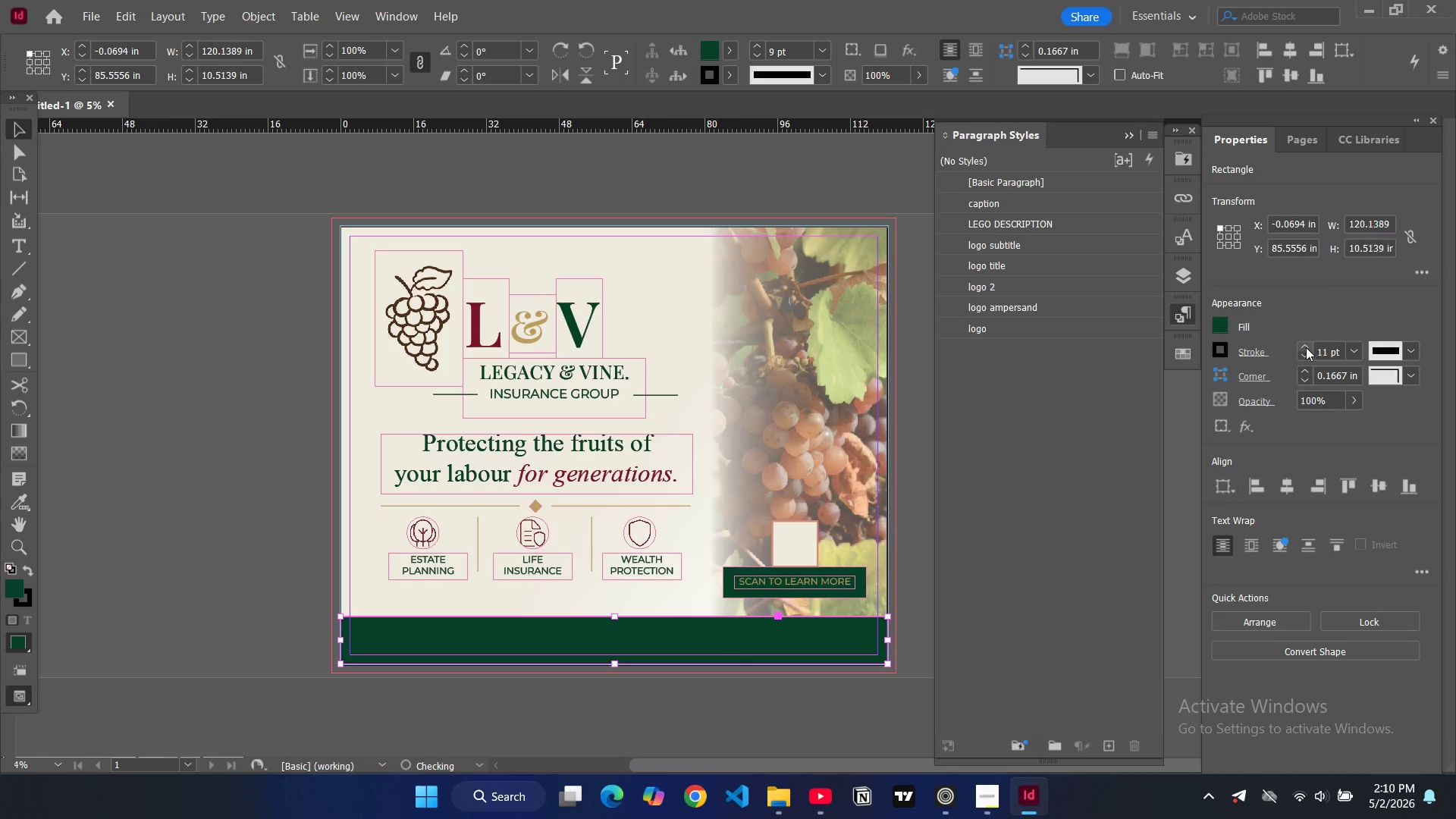 
triple_click([1306, 347])
 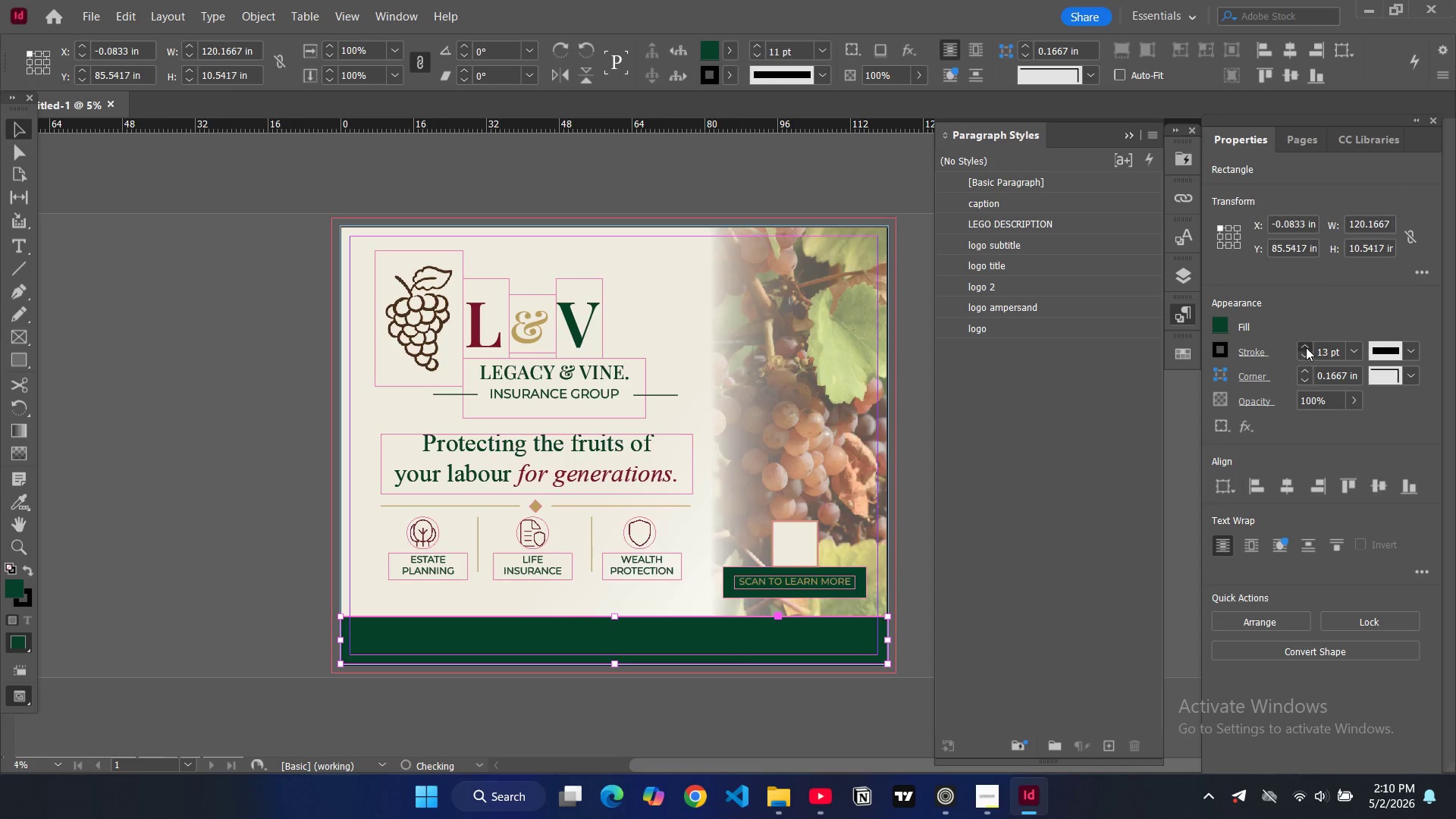 
triple_click([1306, 347])
 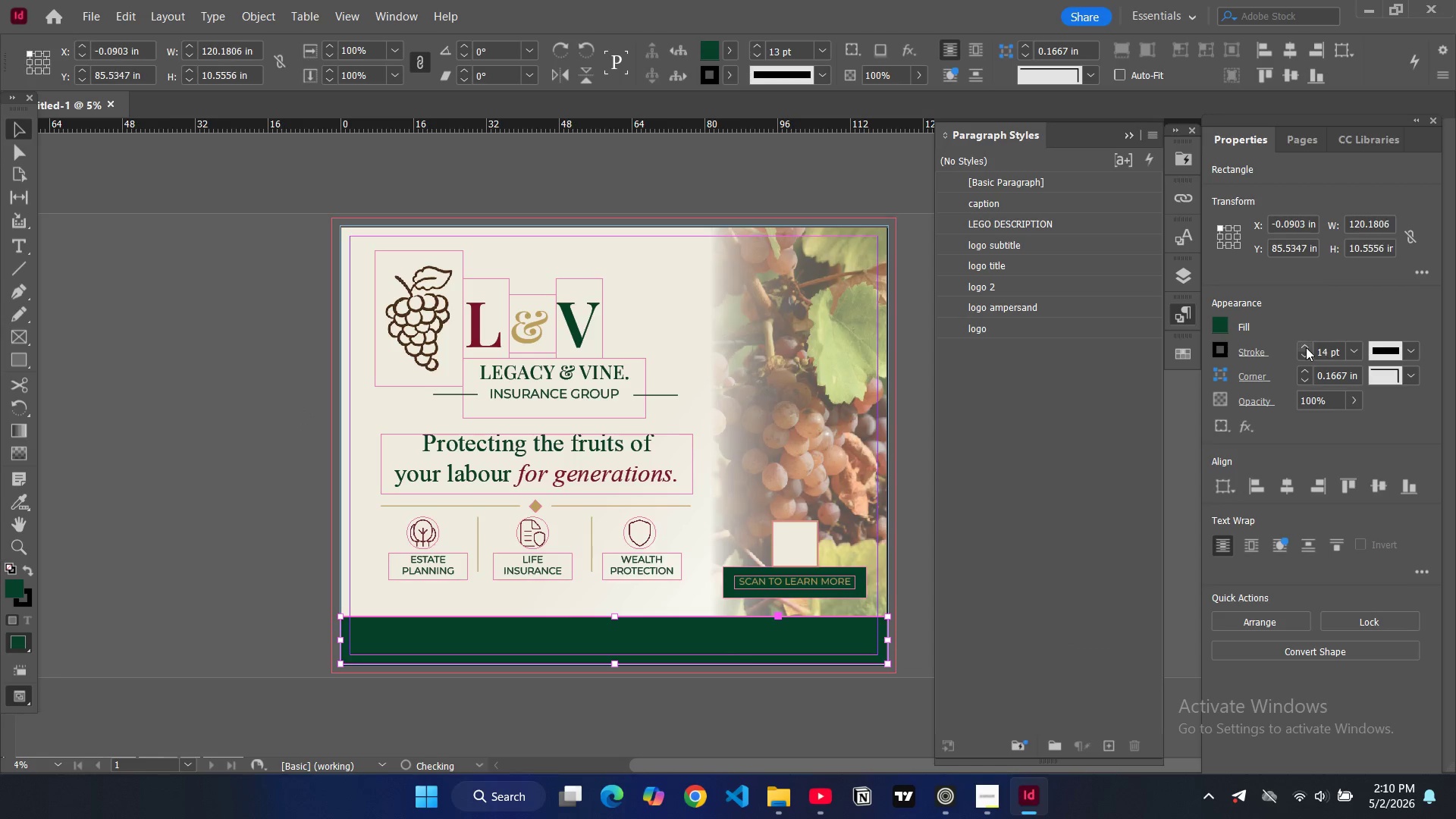 
triple_click([1306, 347])
 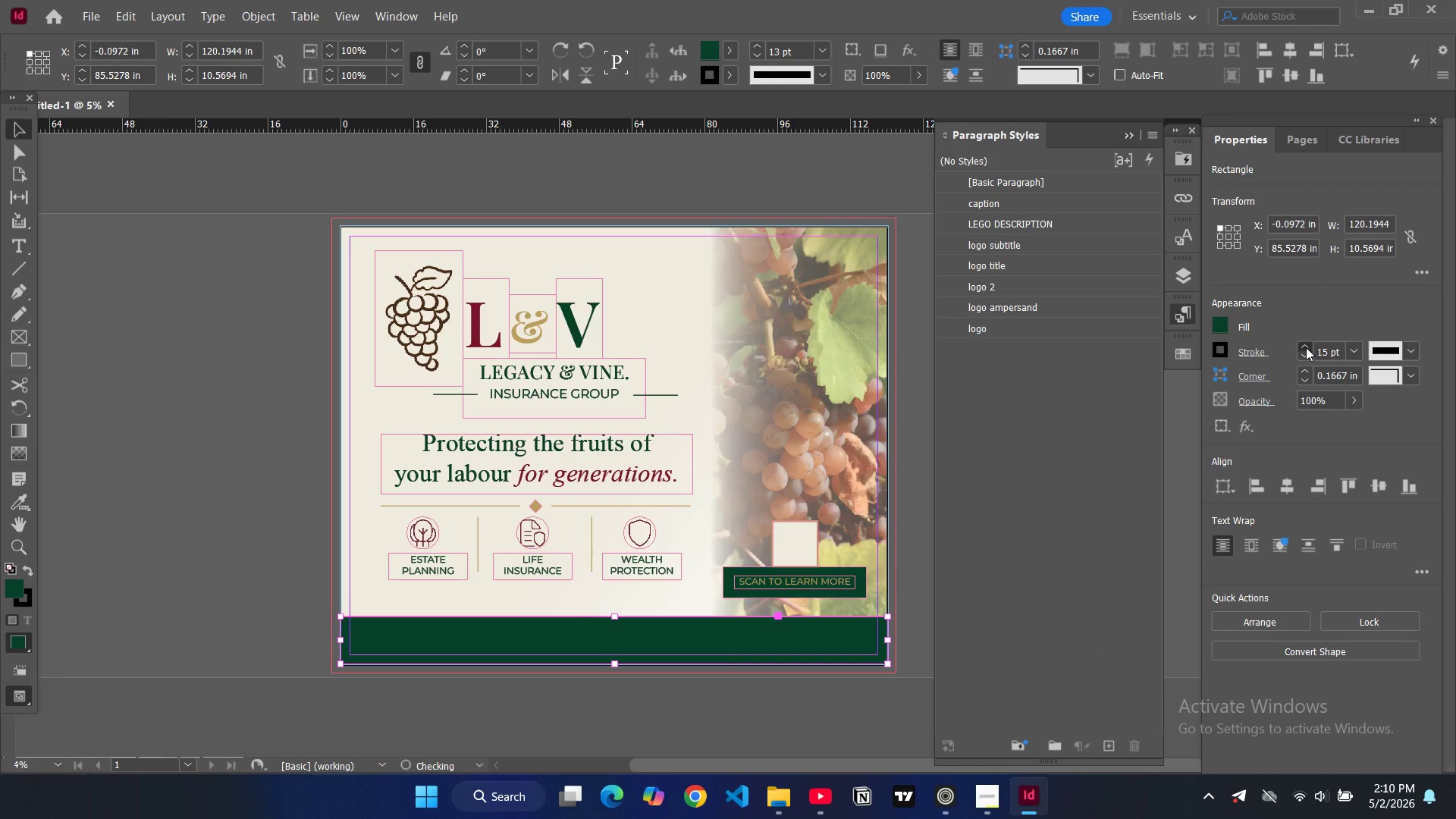 
triple_click([1306, 347])
 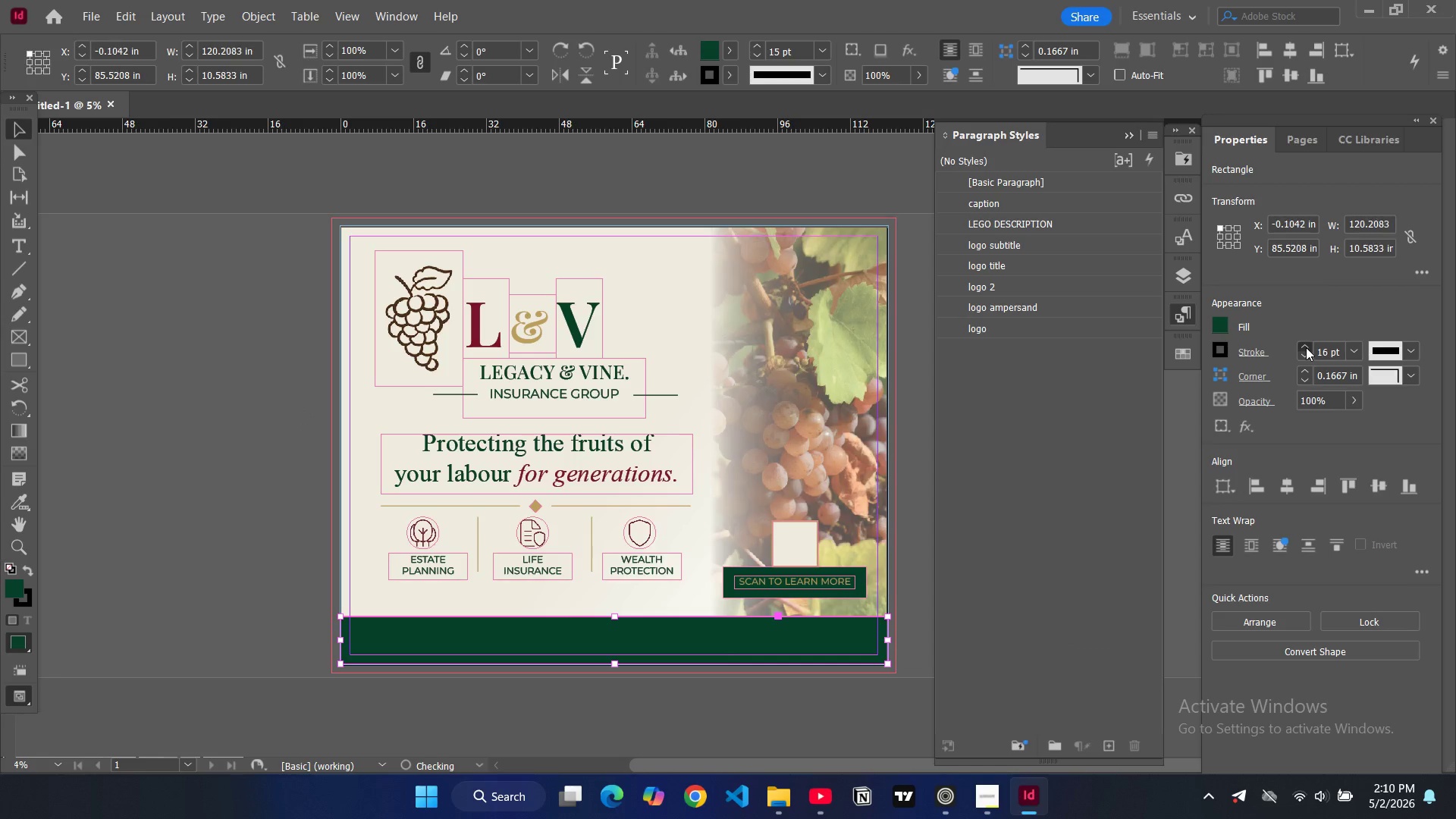 
triple_click([1306, 347])
 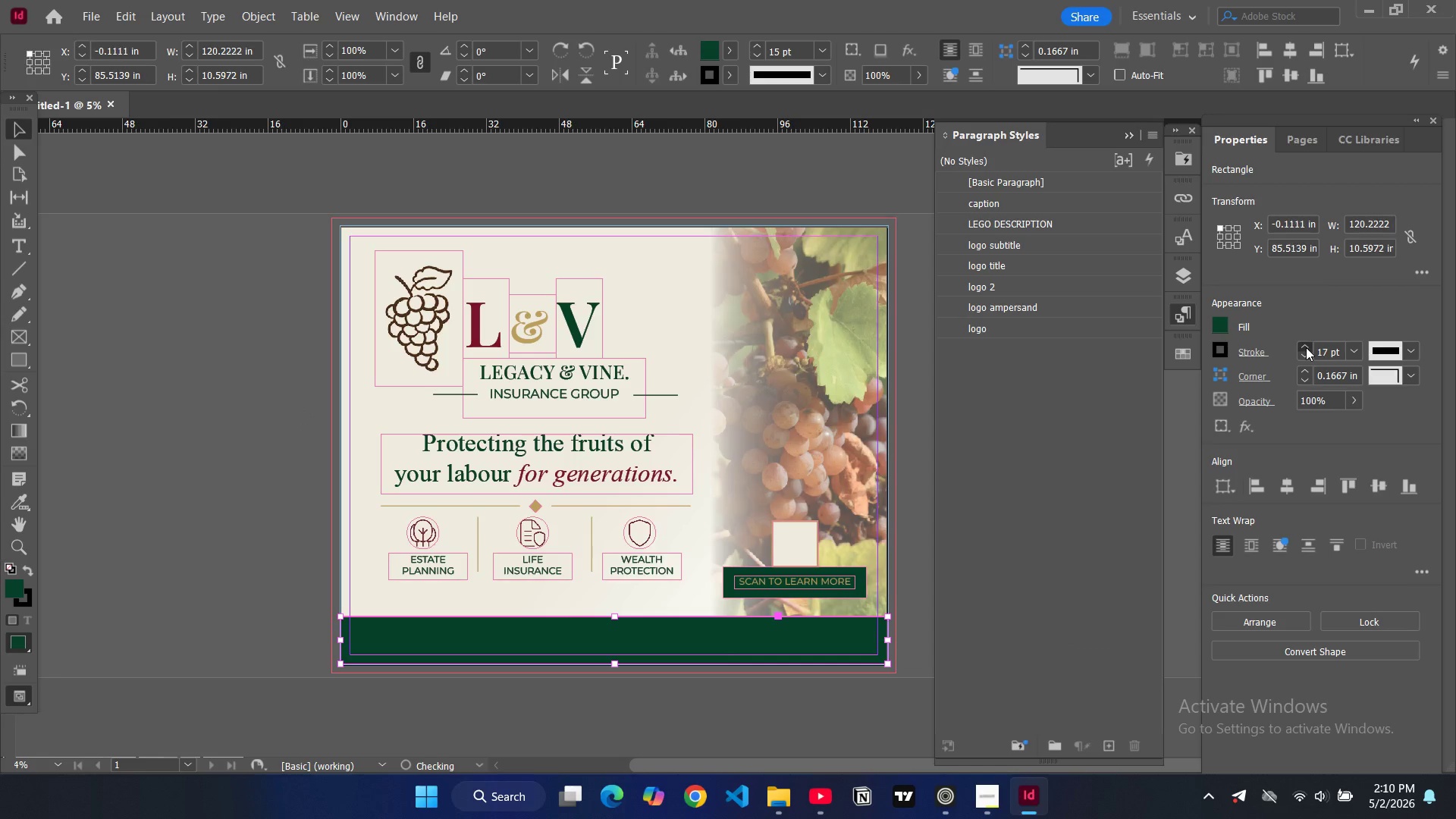 
triple_click([1306, 347])
 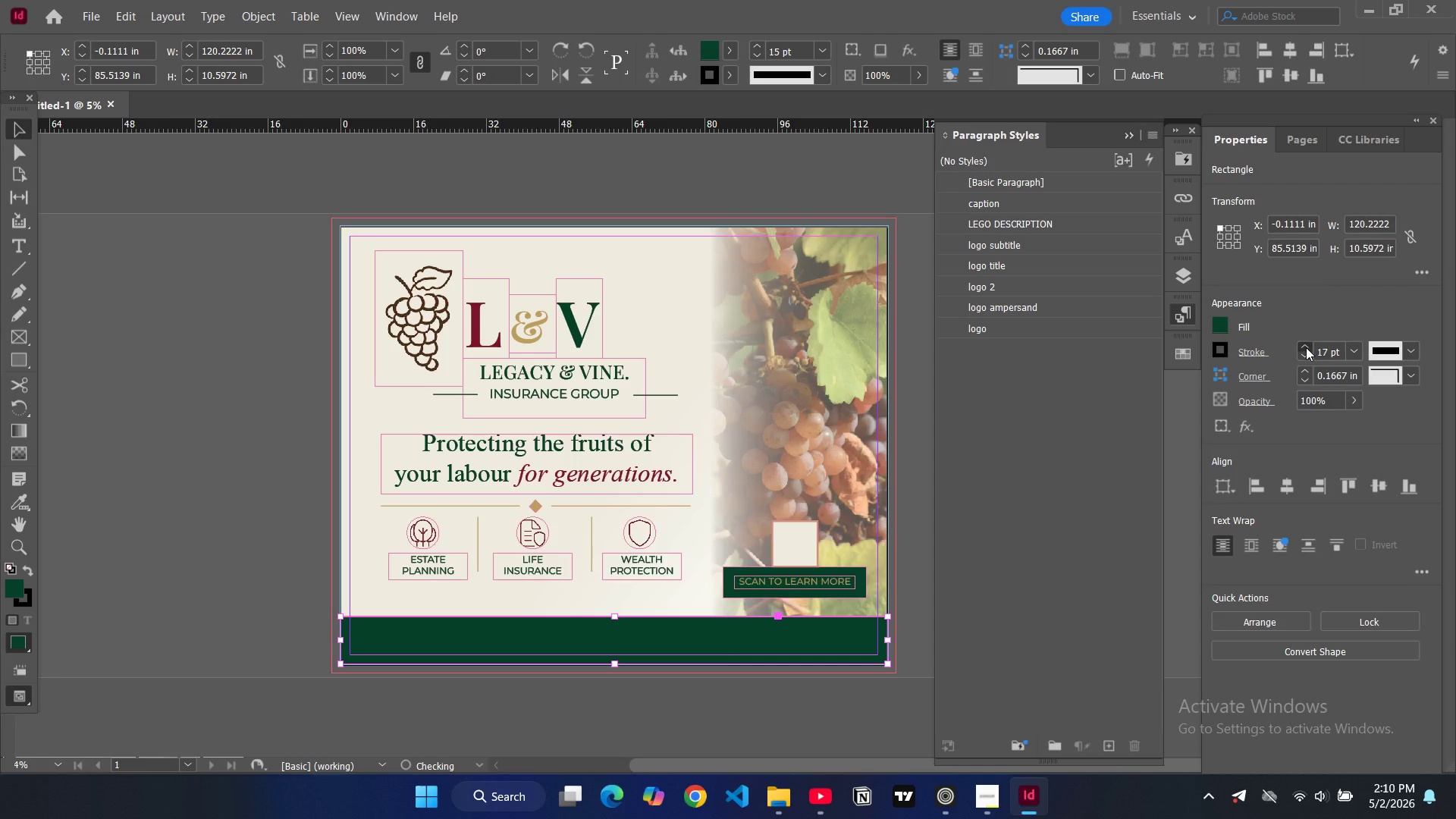 
triple_click([1306, 347])
 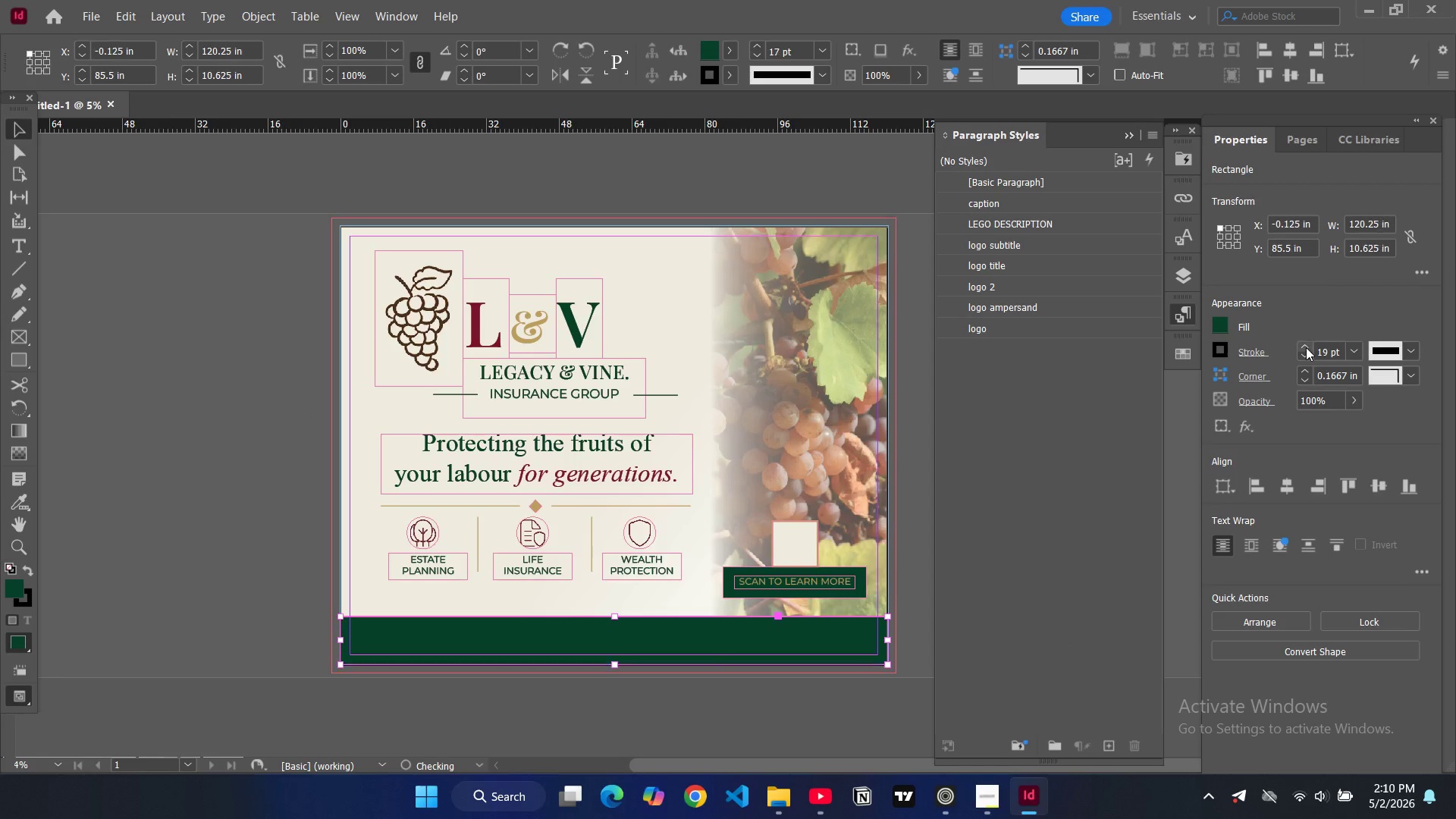 
triple_click([1306, 347])
 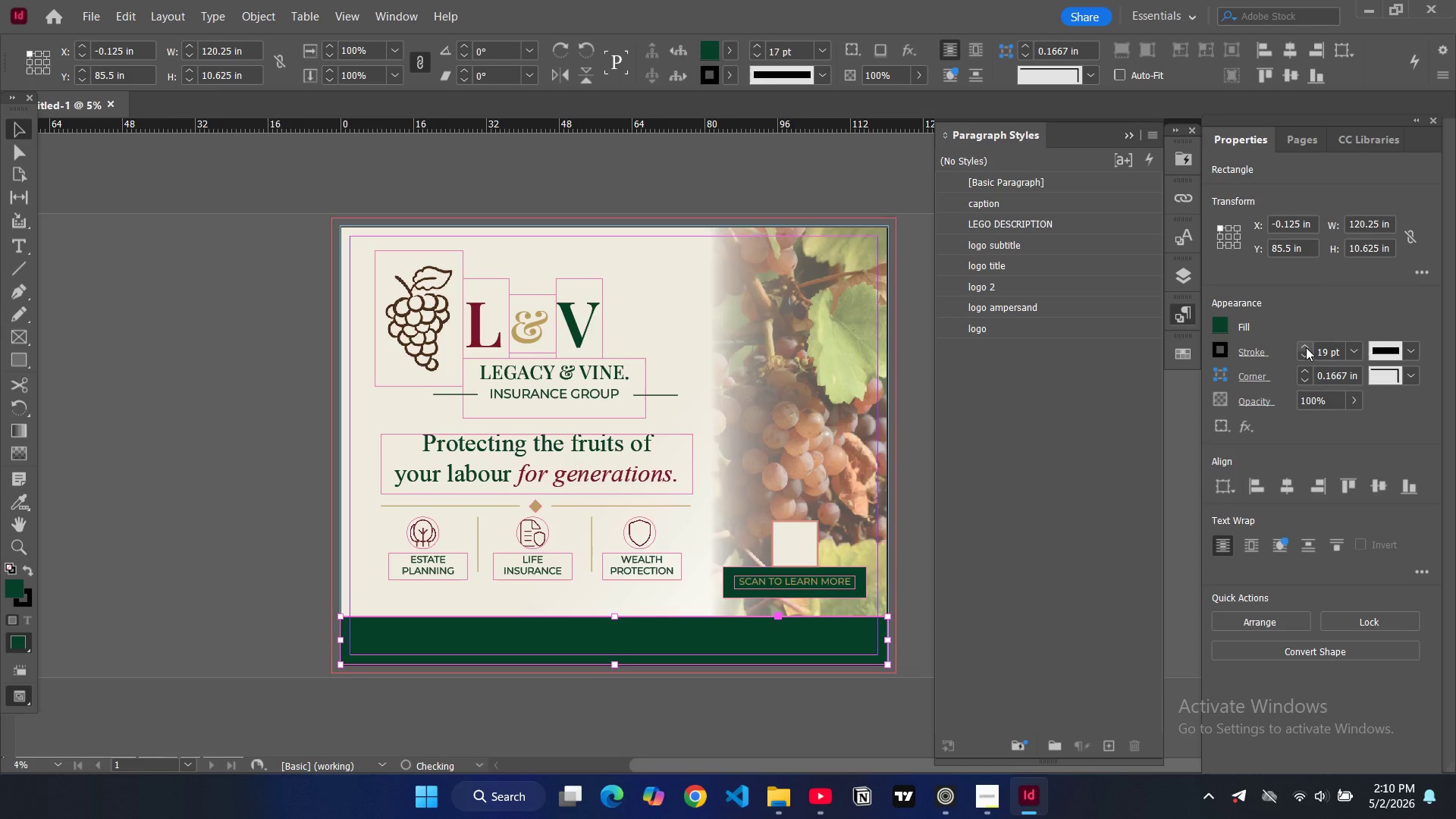 
triple_click([1306, 347])
 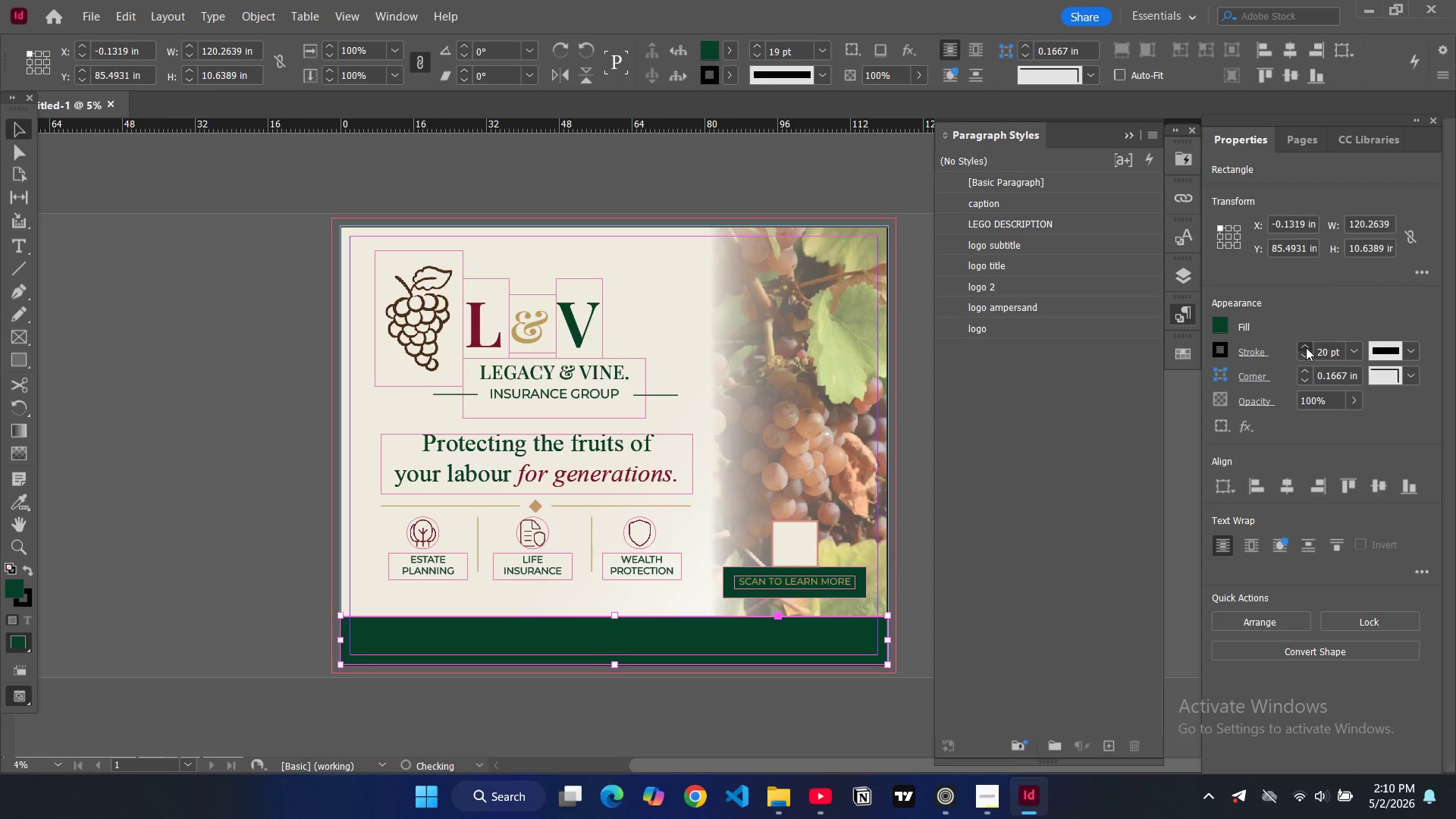 
triple_click([1306, 347])
 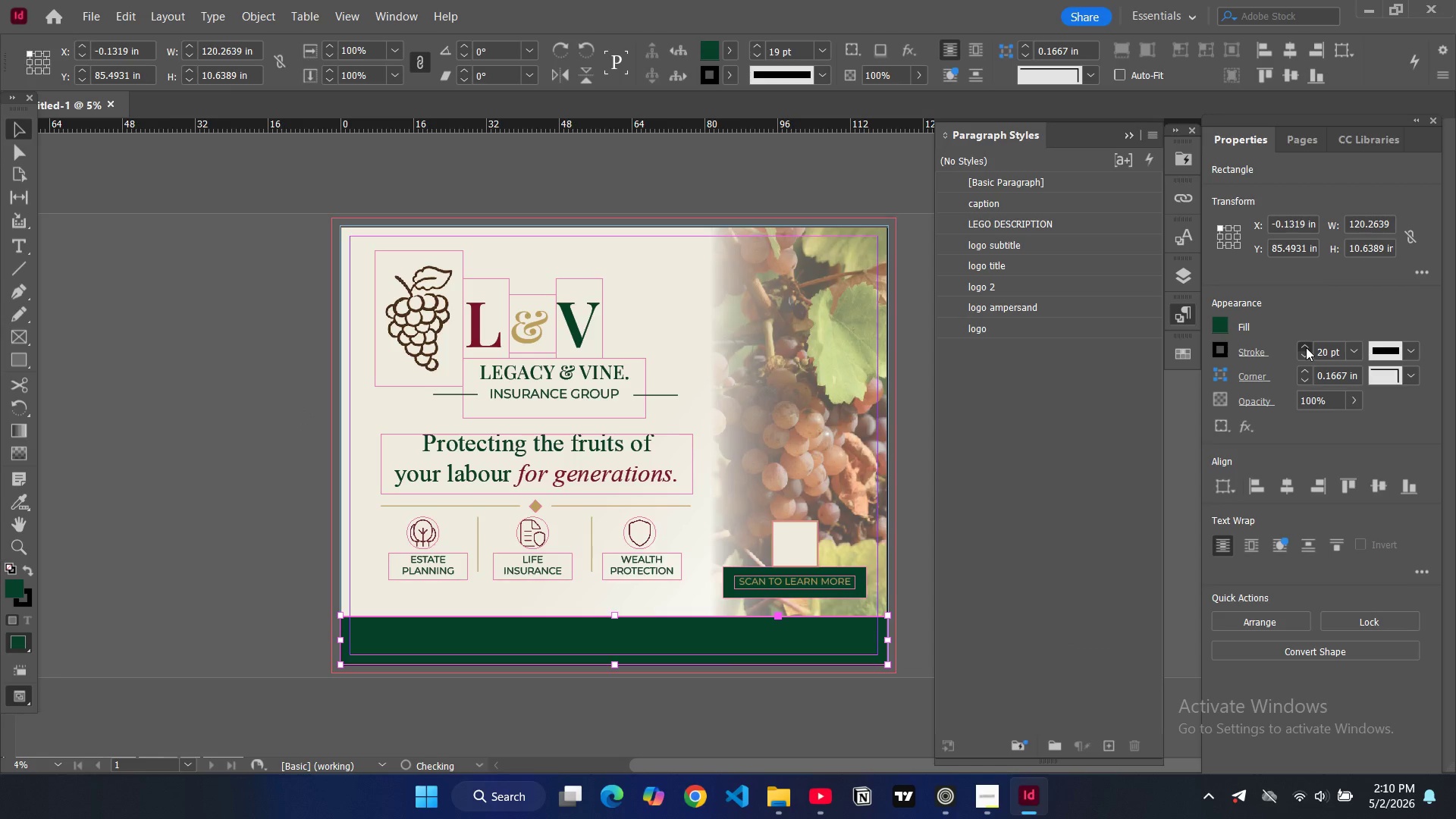 
triple_click([1306, 347])
 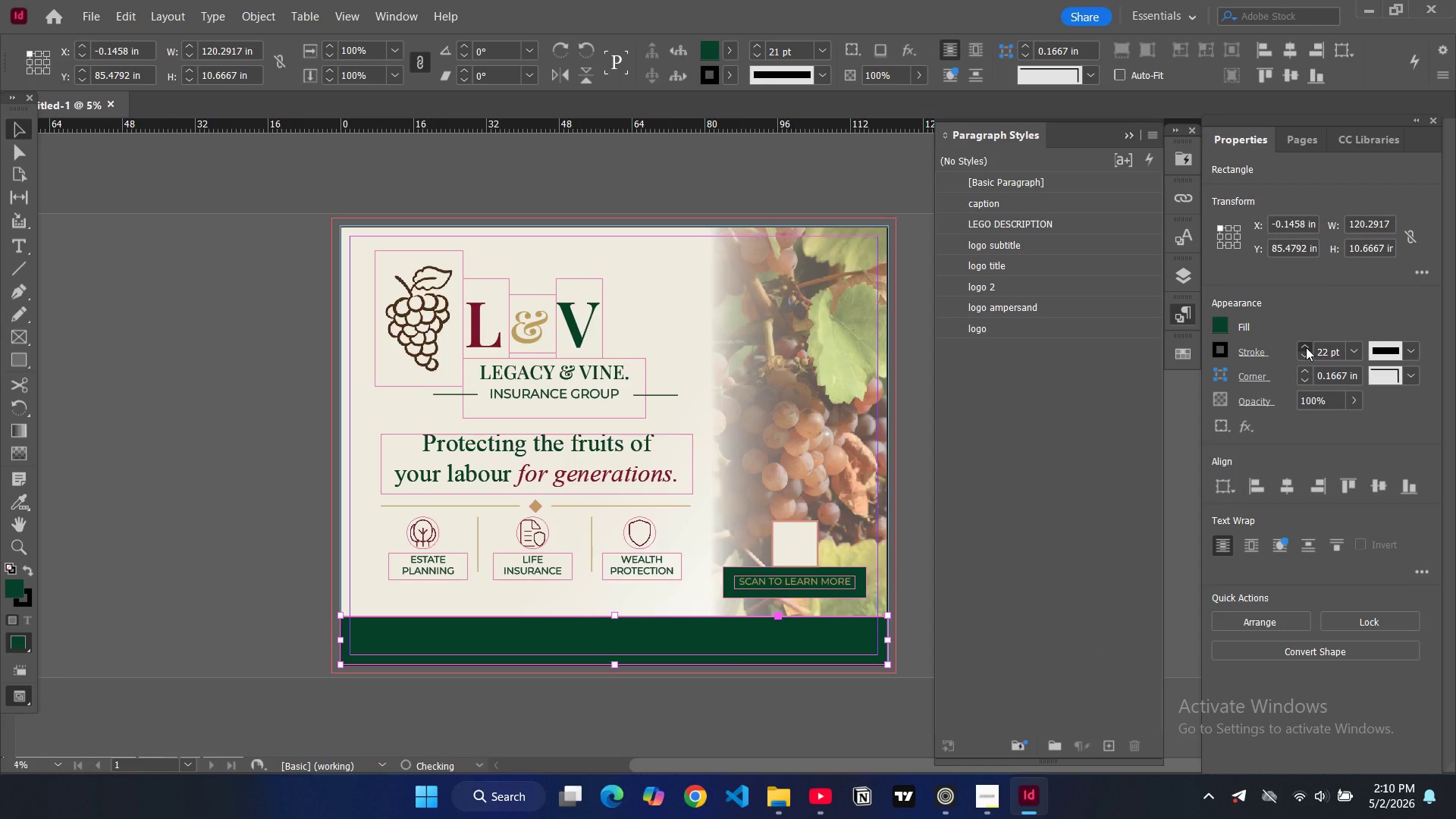 
triple_click([1306, 347])
 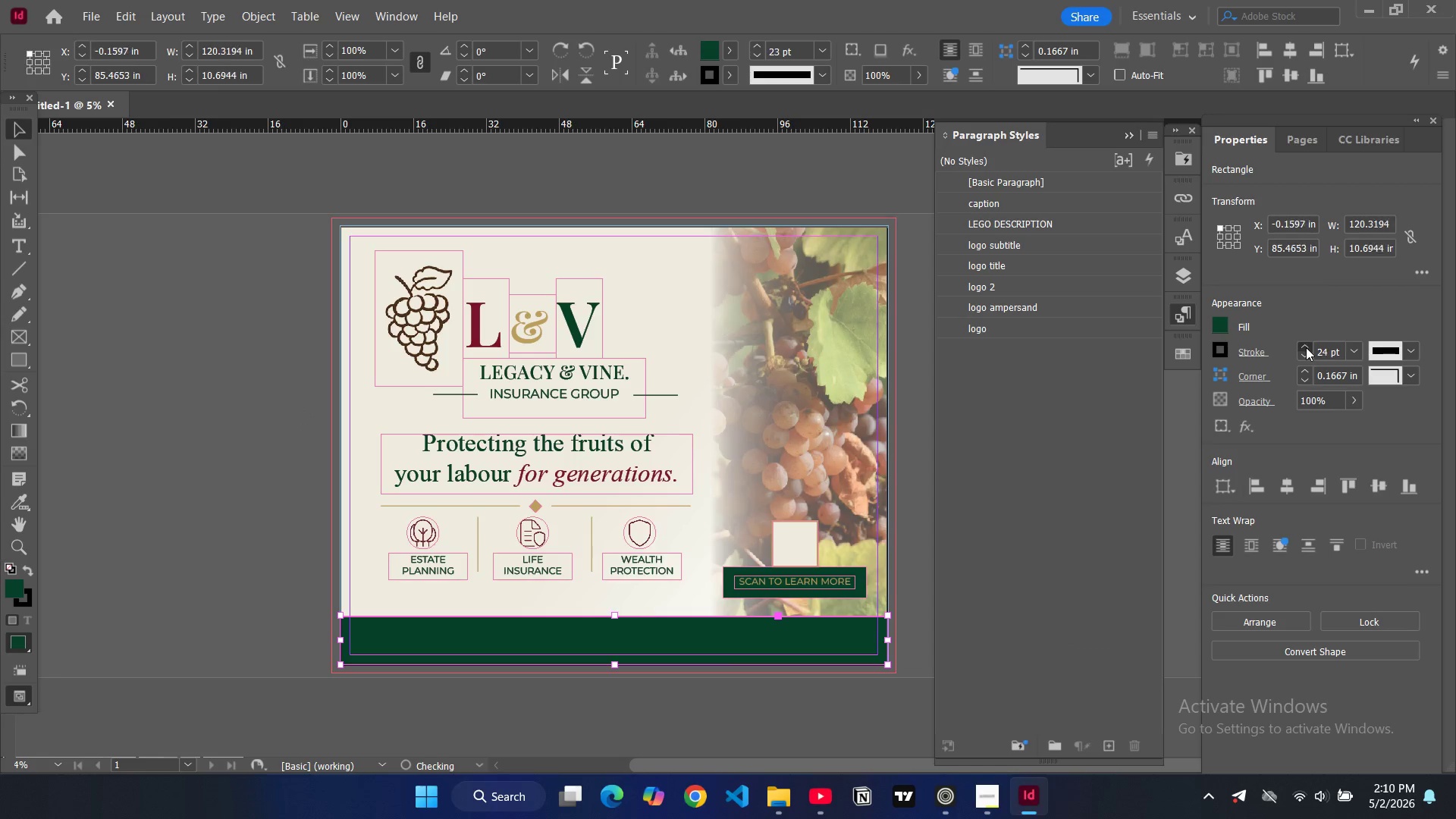 
triple_click([1306, 347])
 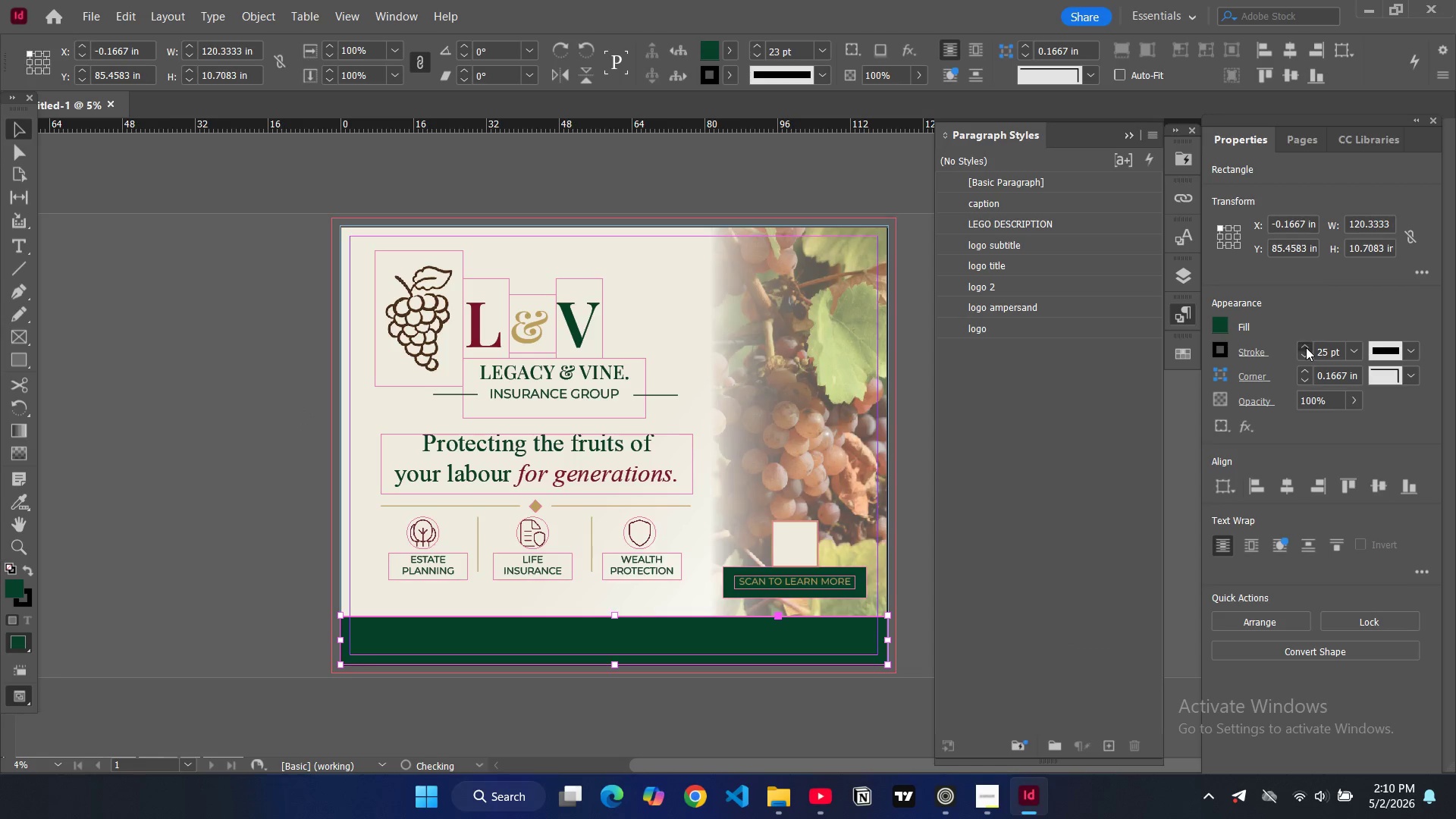 
triple_click([1306, 347])
 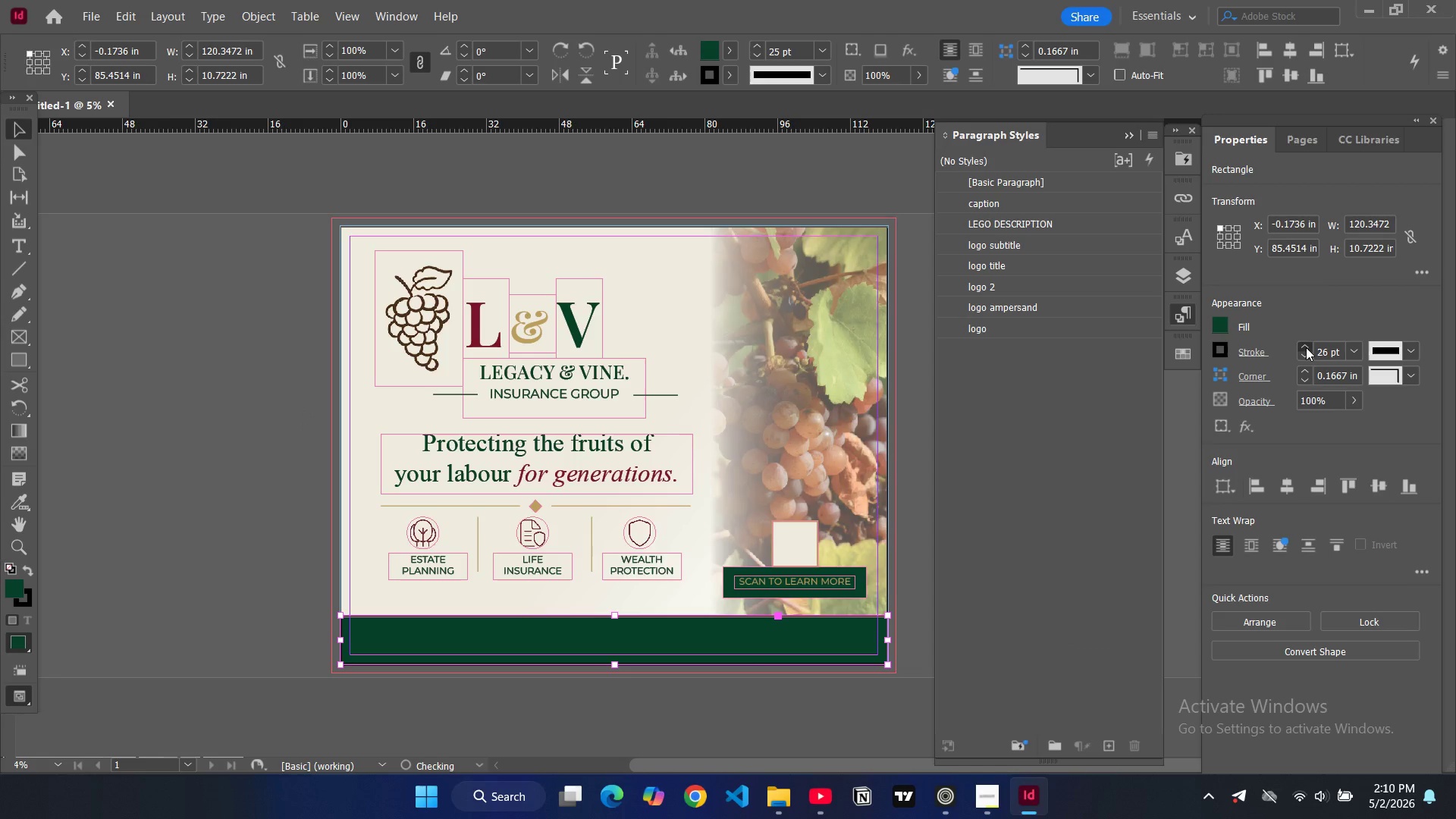 
triple_click([1306, 347])
 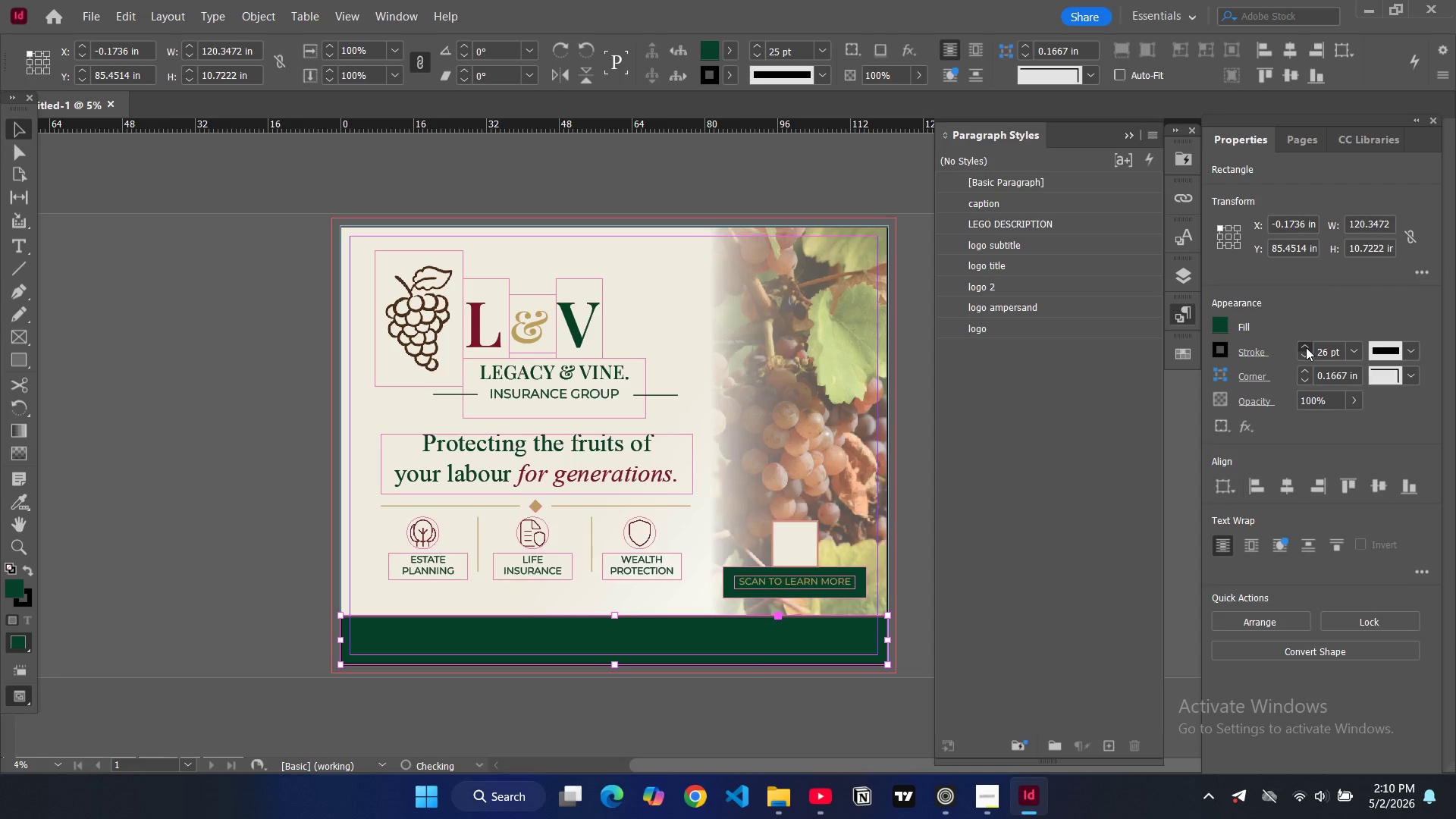 
triple_click([1306, 347])
 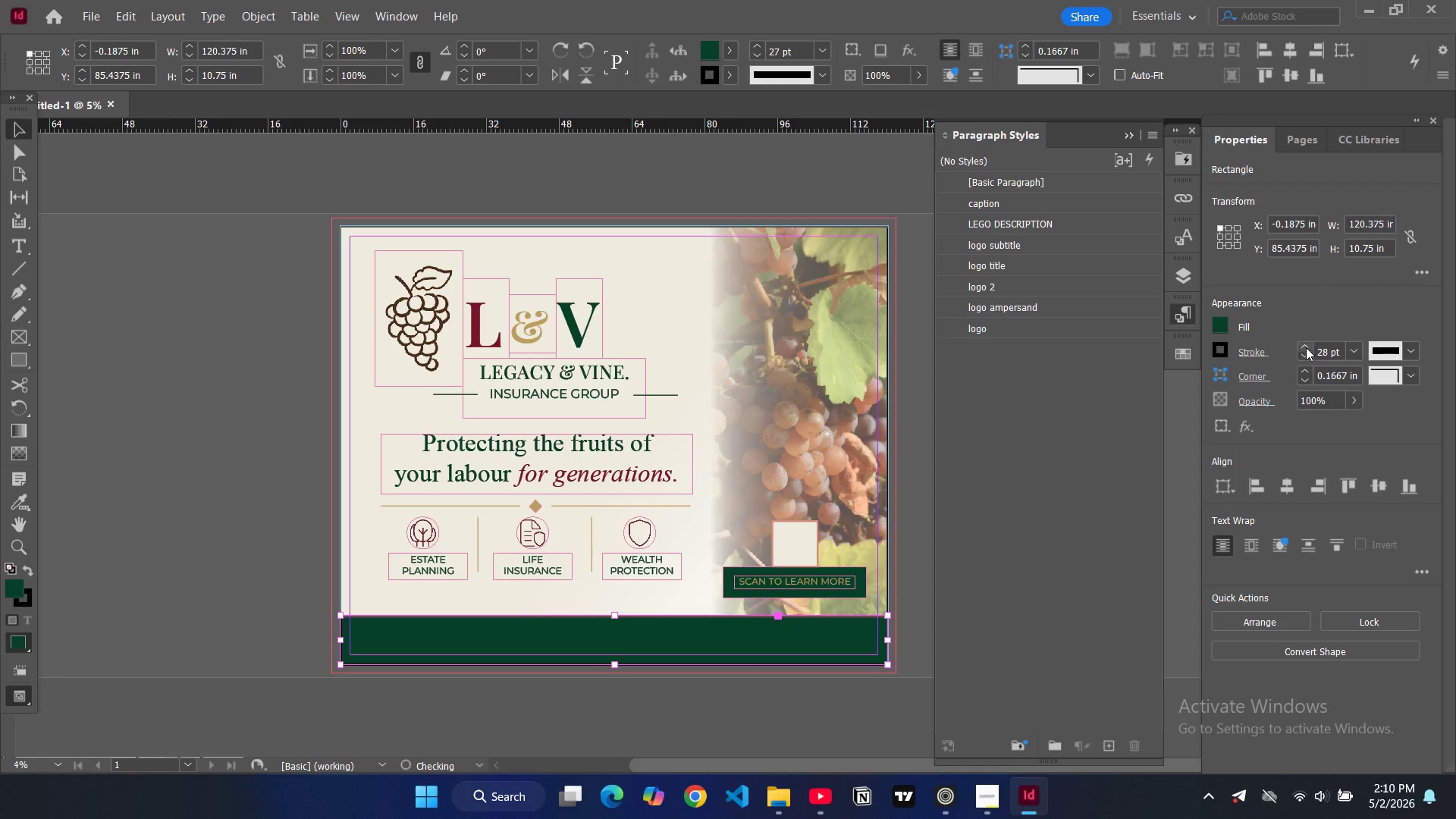 
triple_click([1306, 347])
 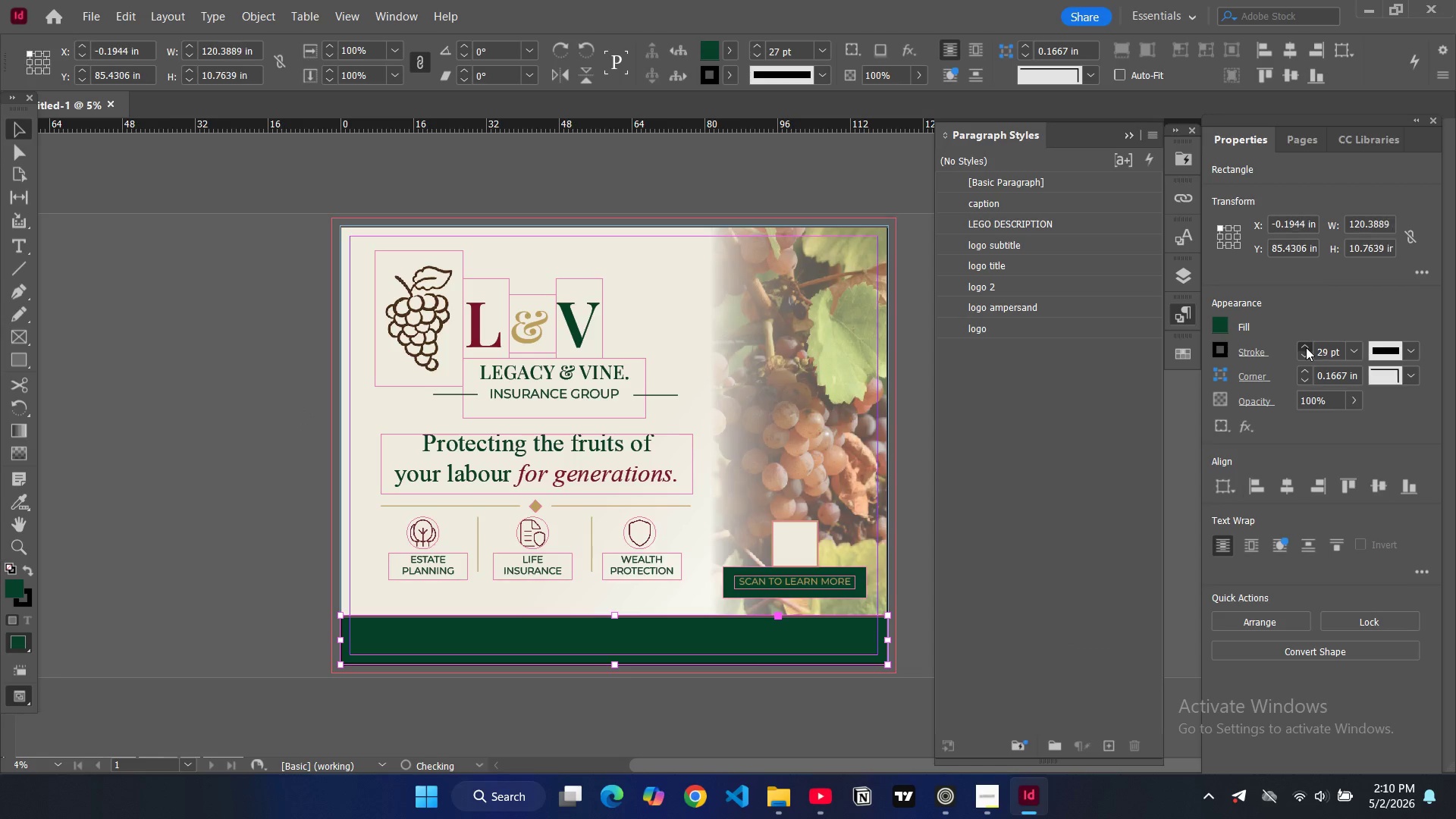 
triple_click([1306, 347])
 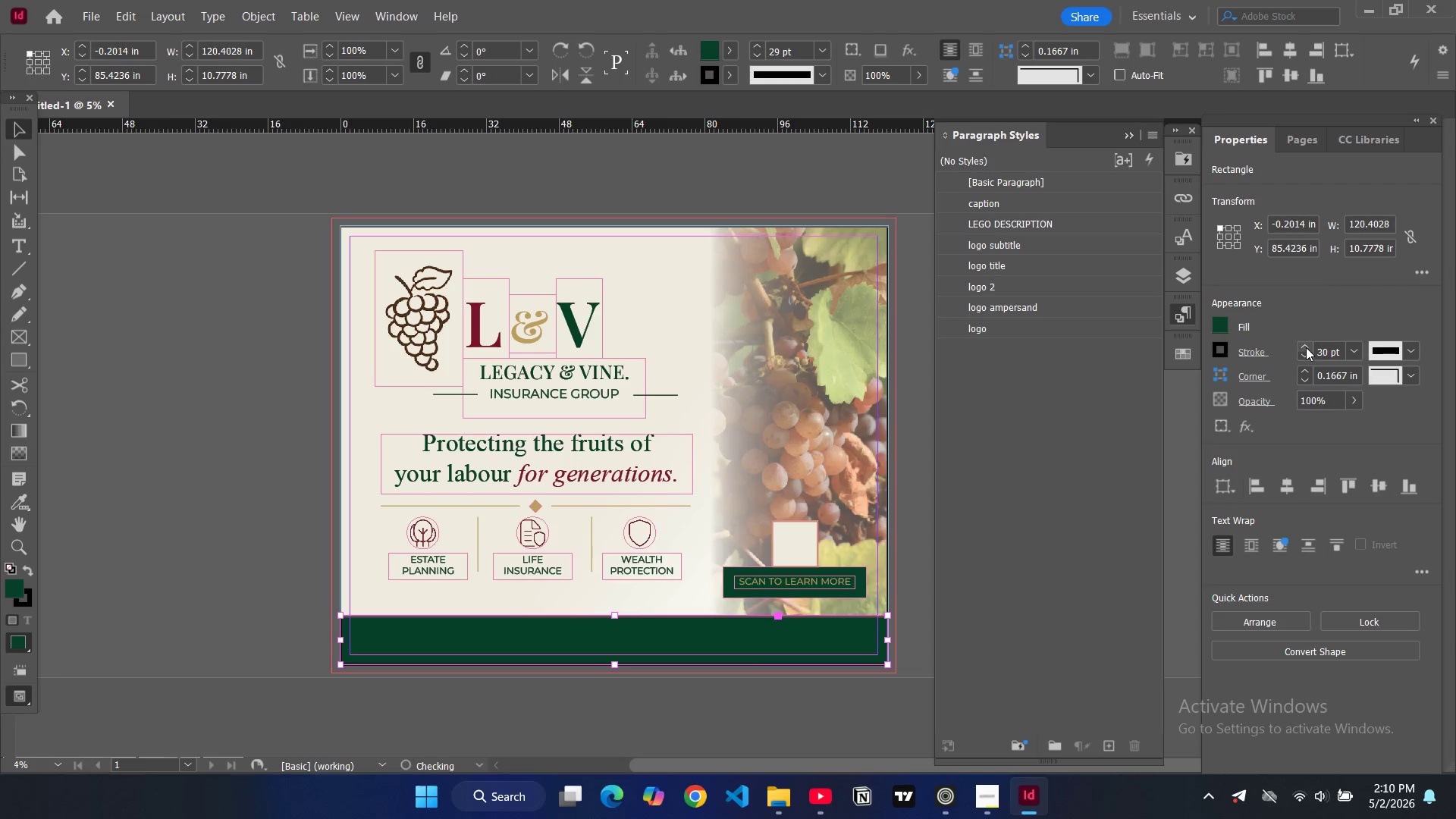 
triple_click([1306, 347])
 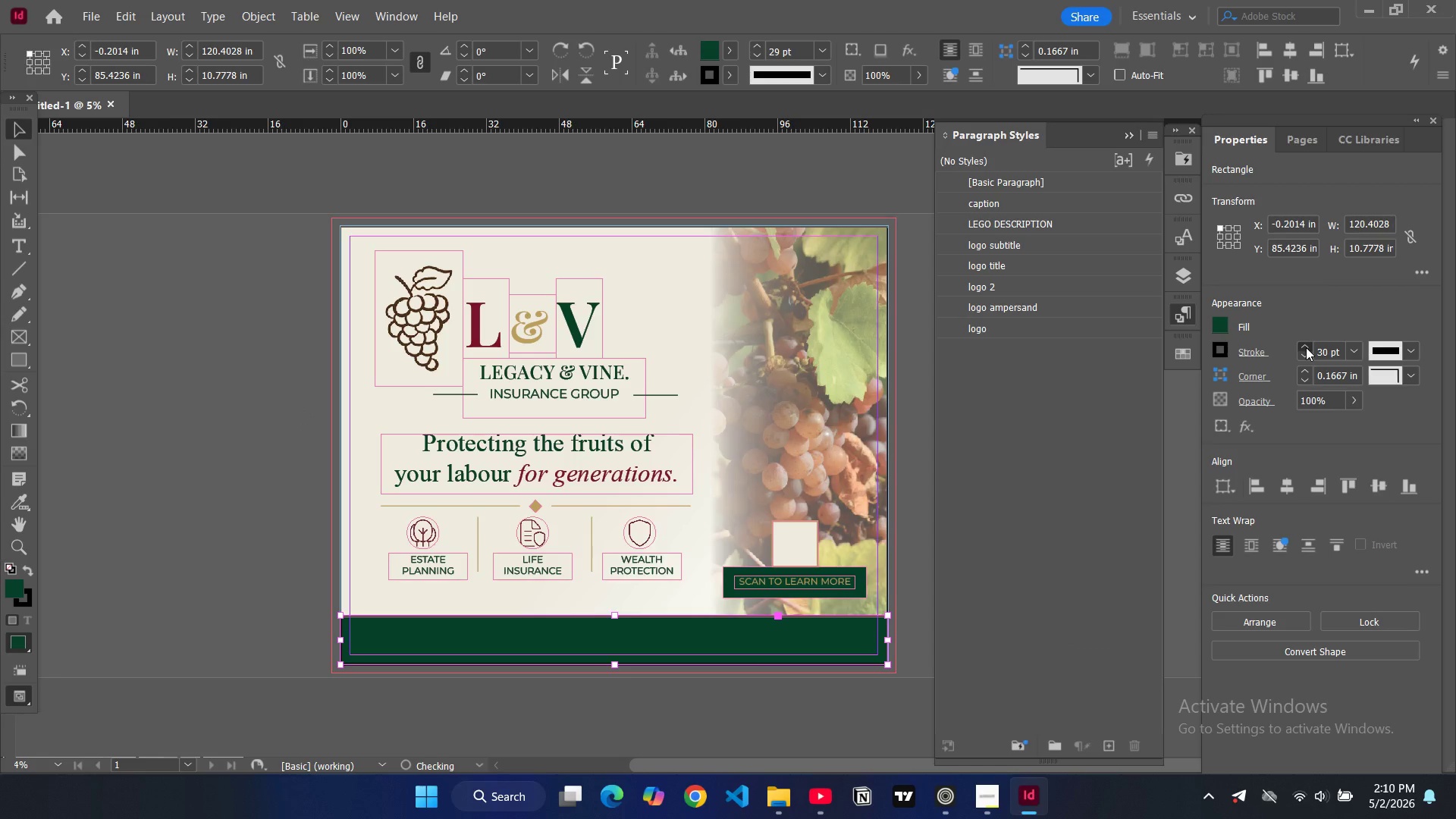 
triple_click([1306, 347])
 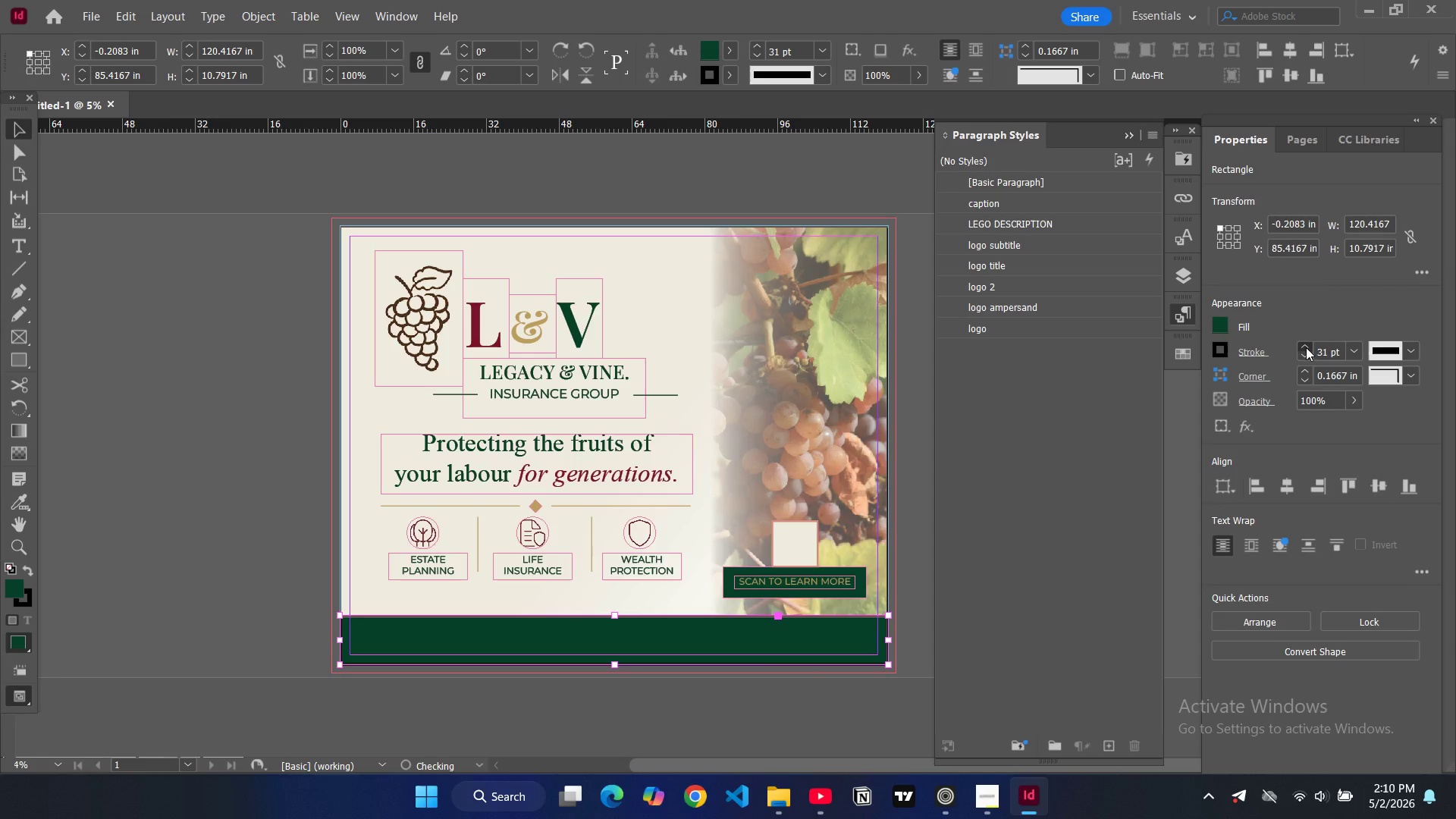 
triple_click([1306, 347])
 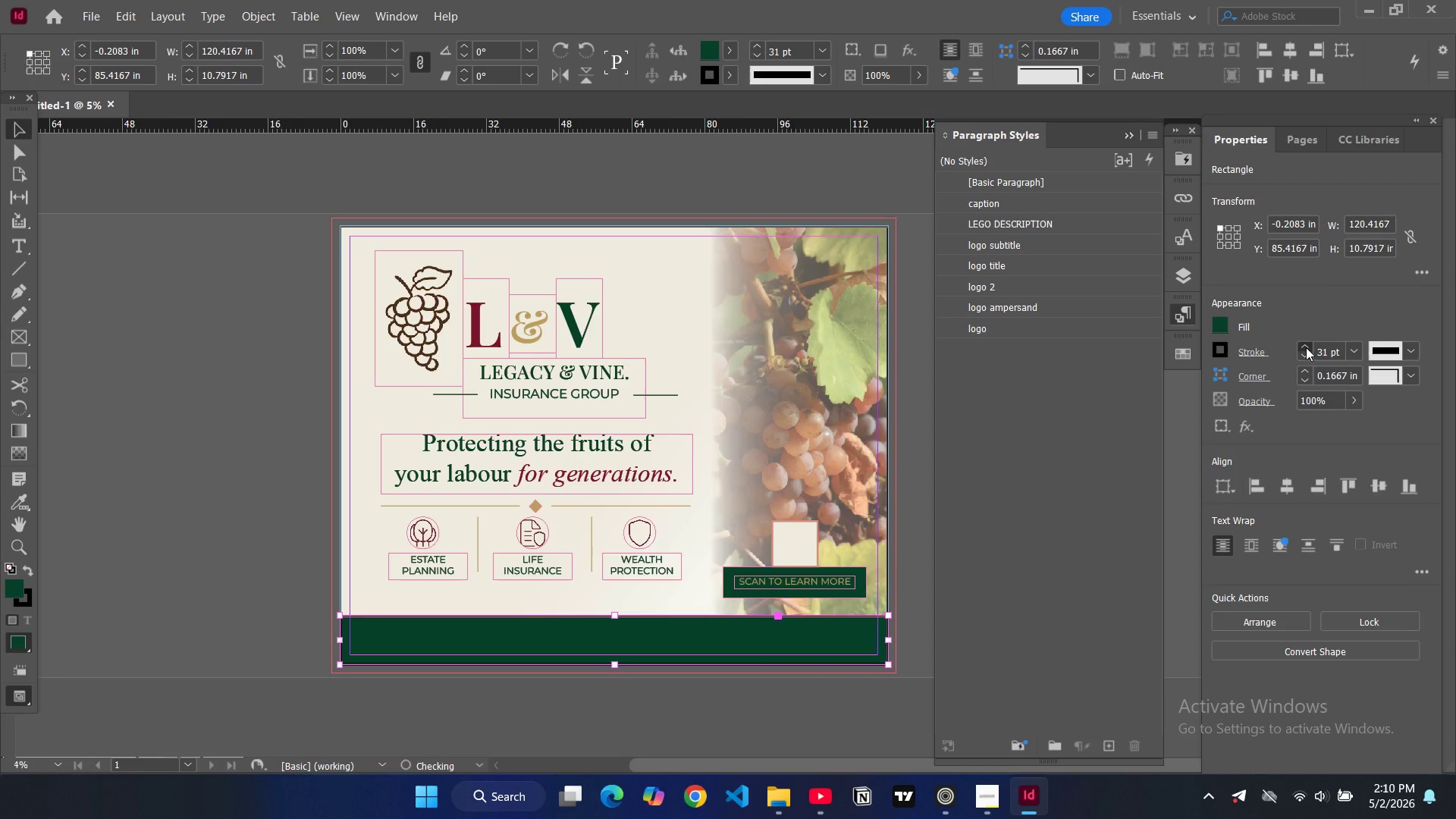 
triple_click([1306, 347])
 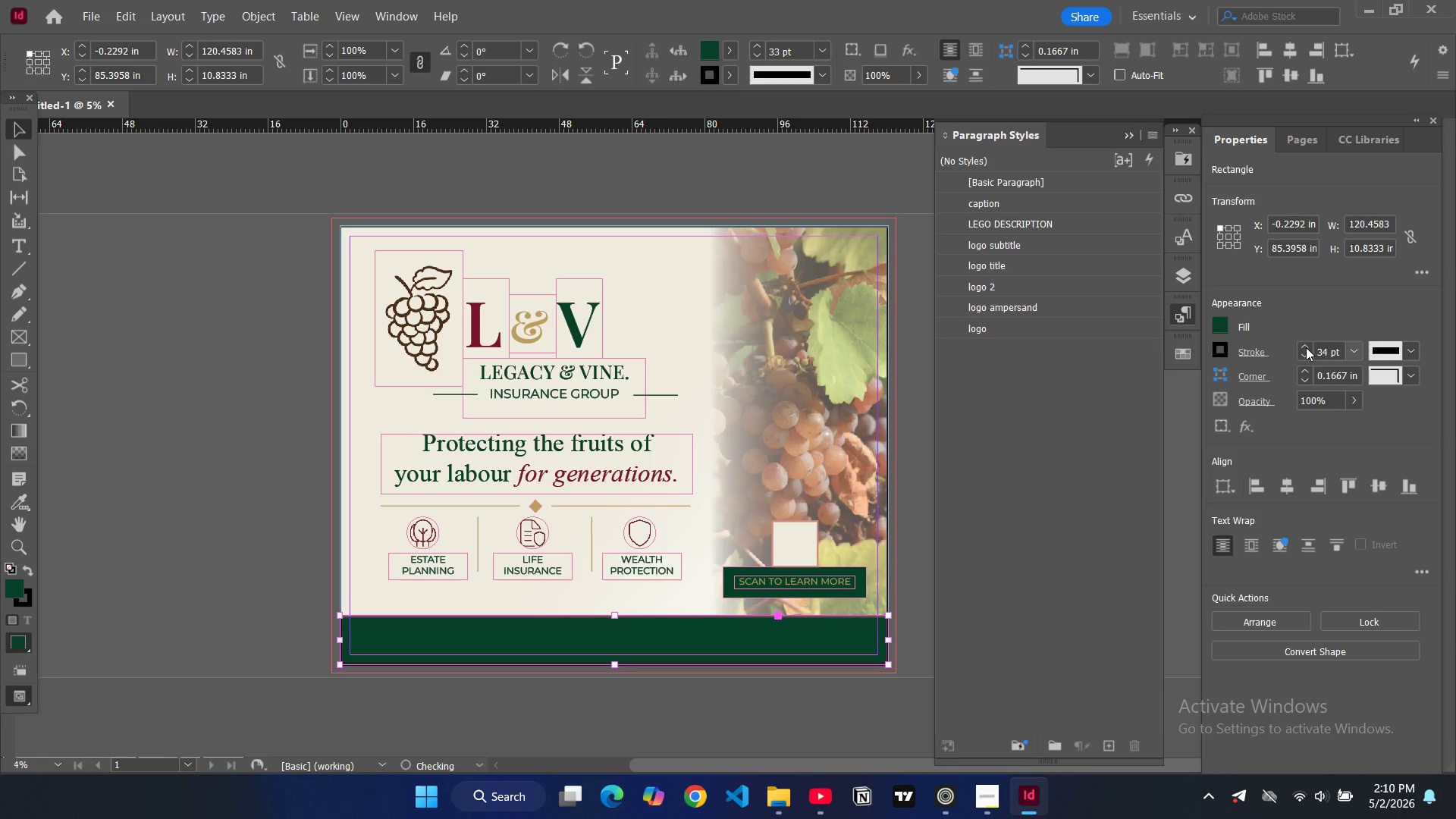 
double_click([1323, 350])
 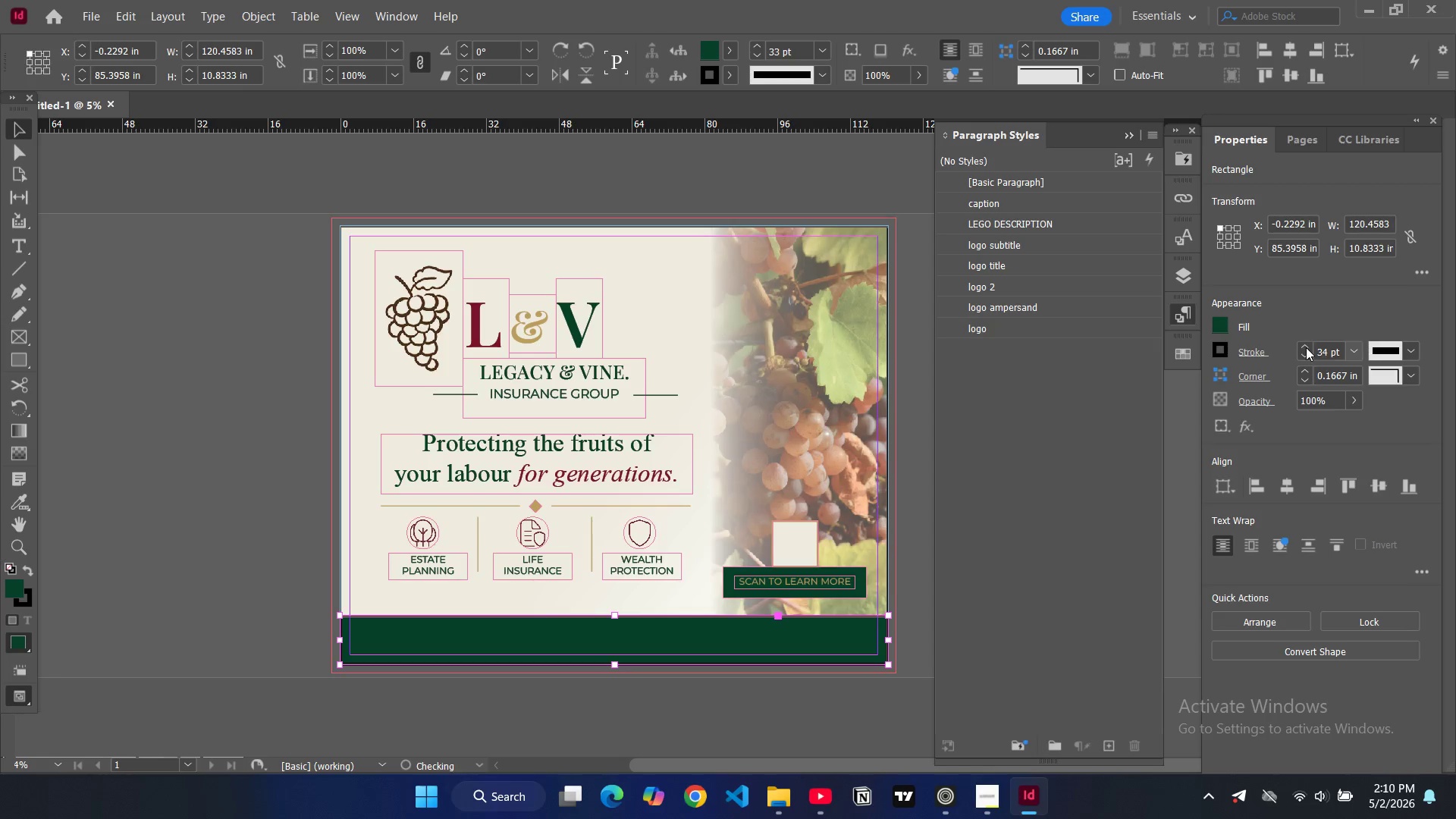 
triple_click([1323, 350])
 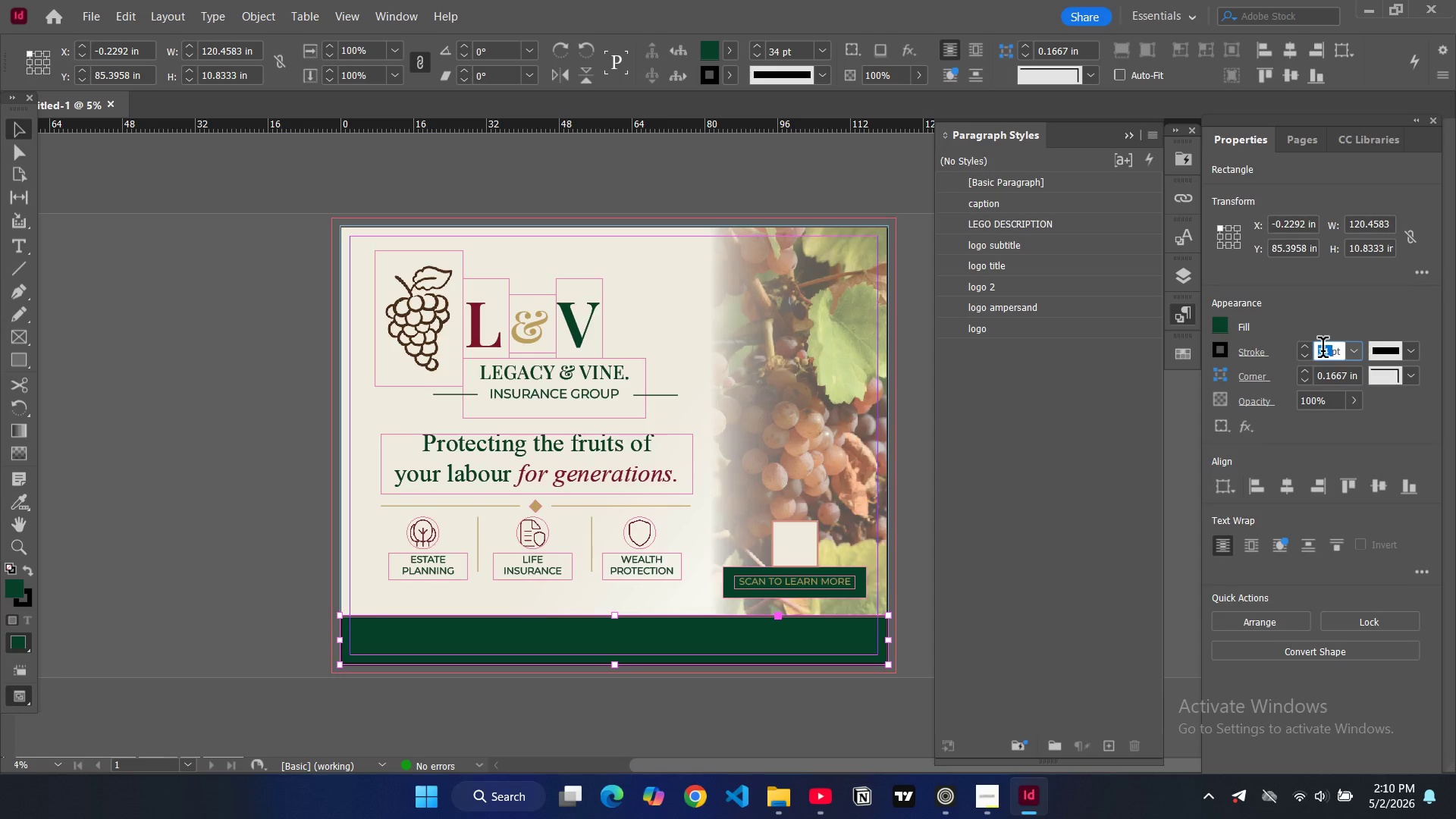 
type(60)
 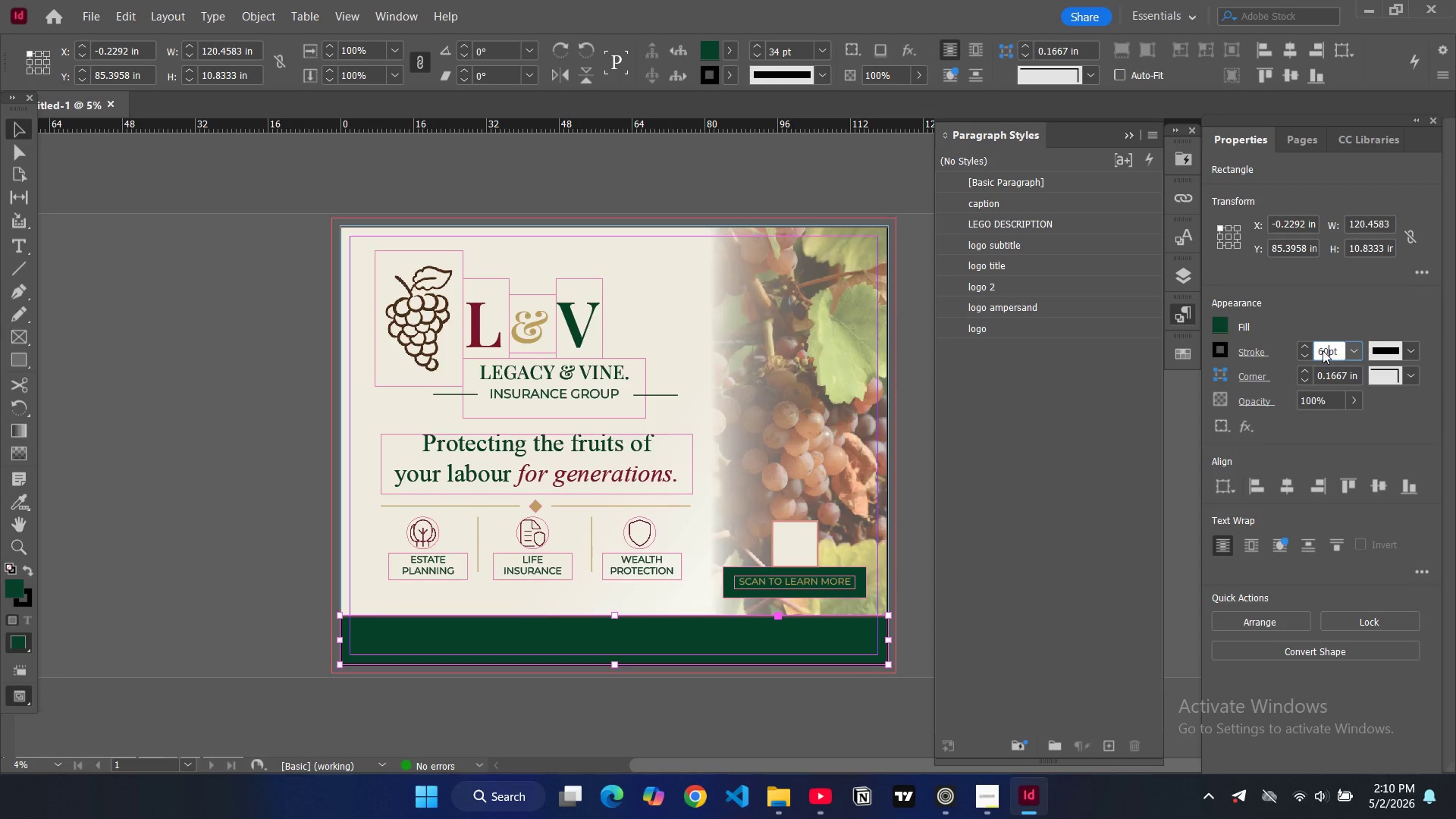 
key(Enter)
 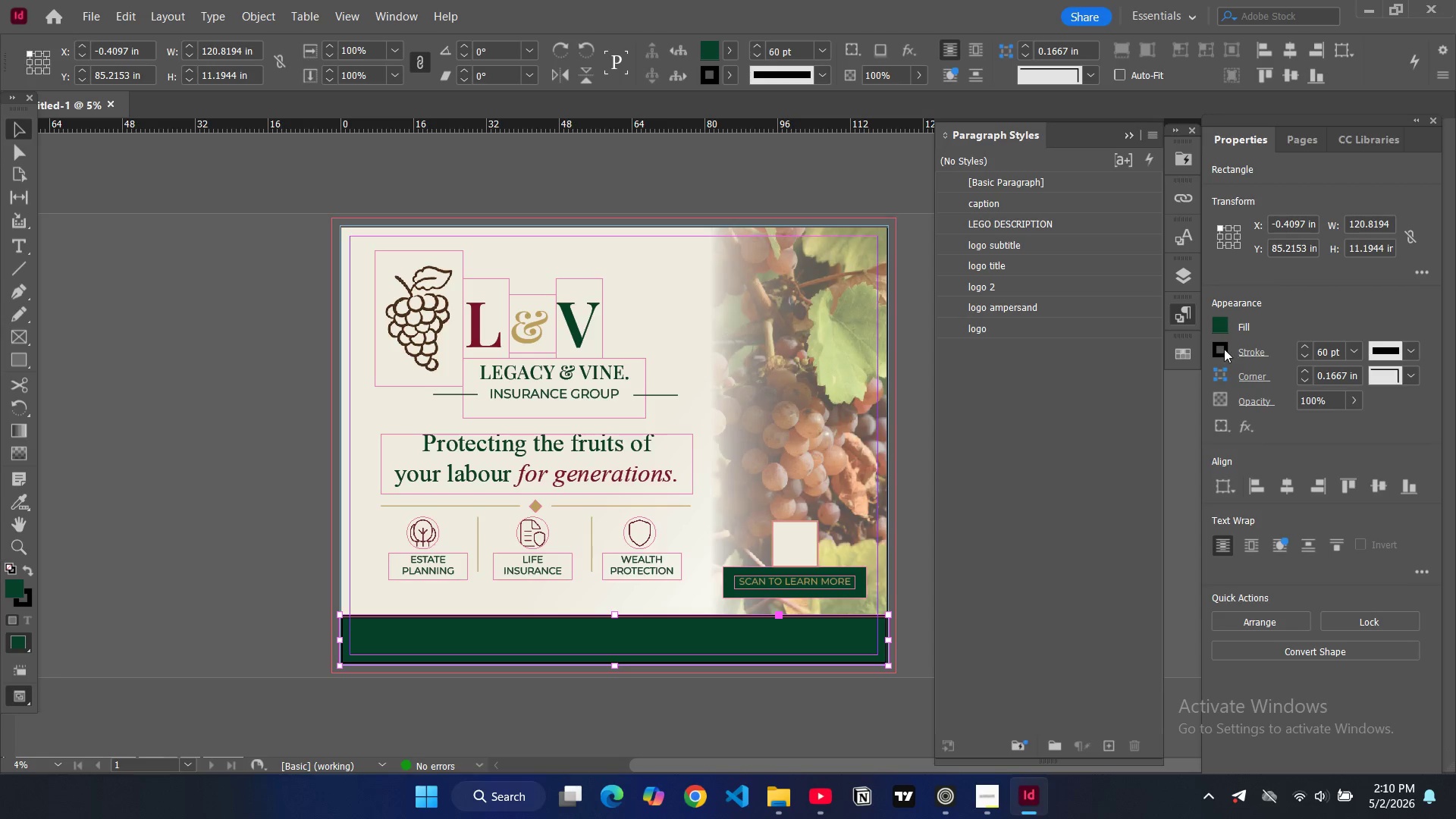 
left_click([1225, 355])
 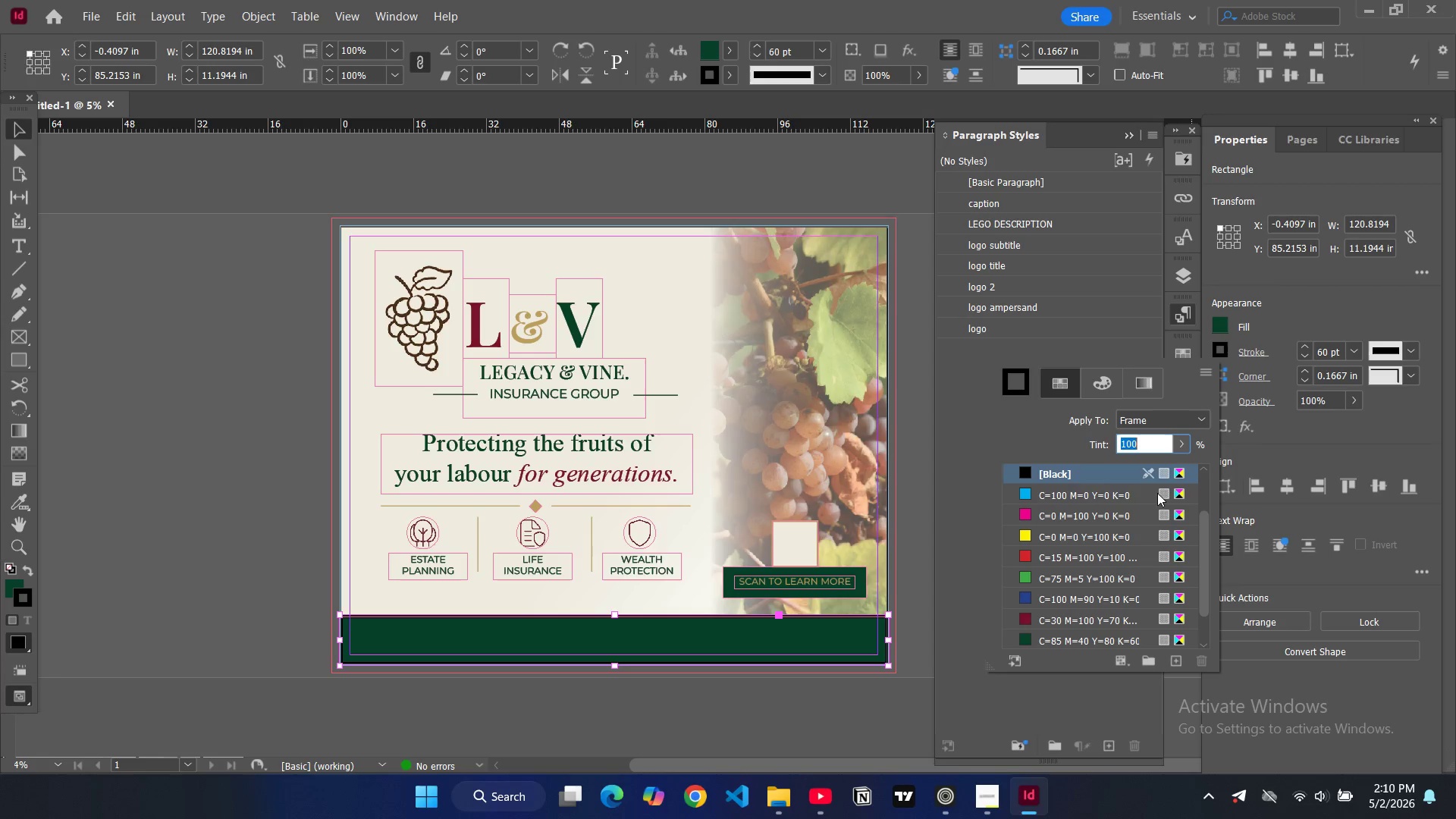 
scroll: coordinate [1037, 569], scroll_direction: down, amount: 6.0
 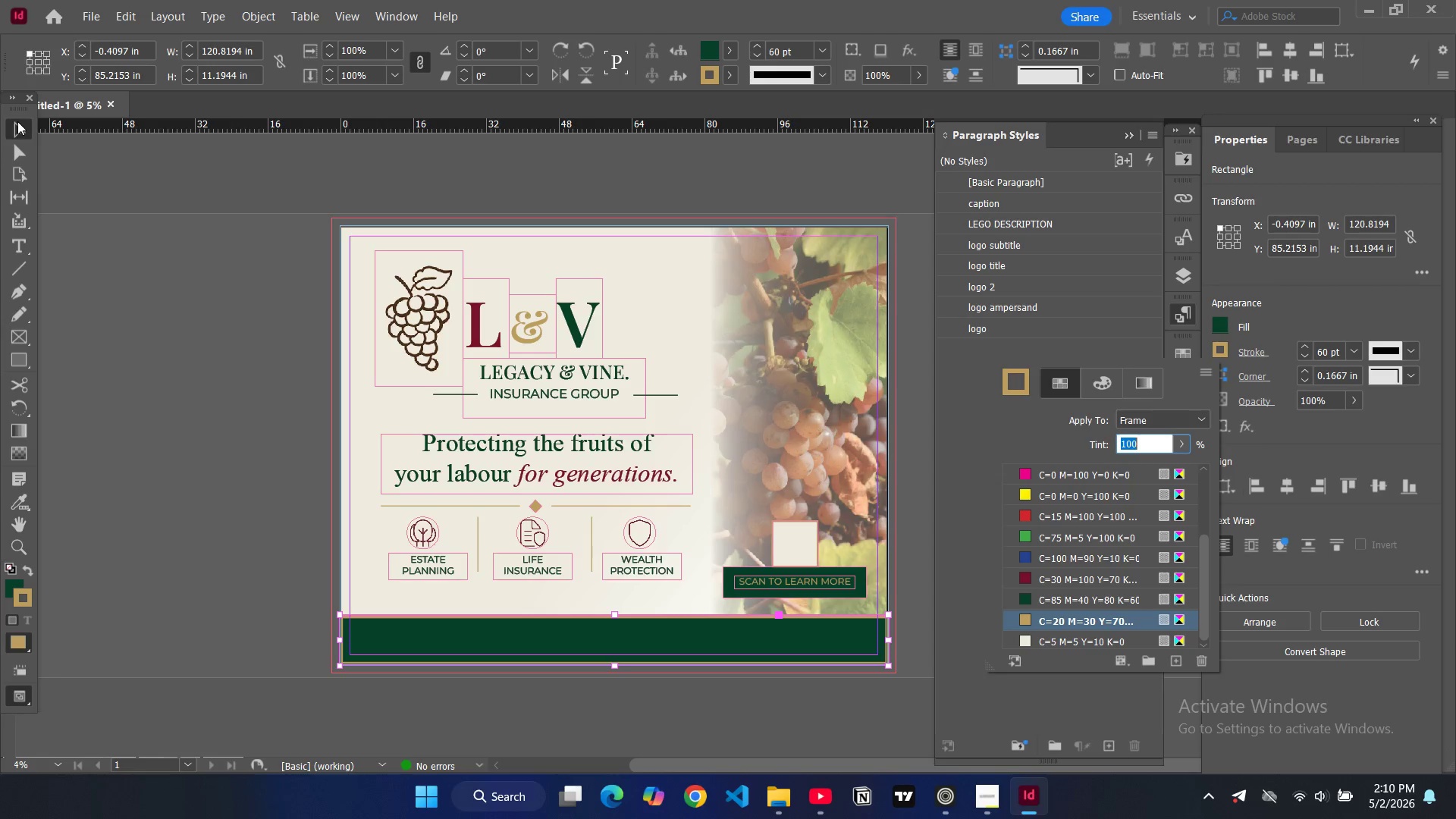 
double_click([167, 331])
 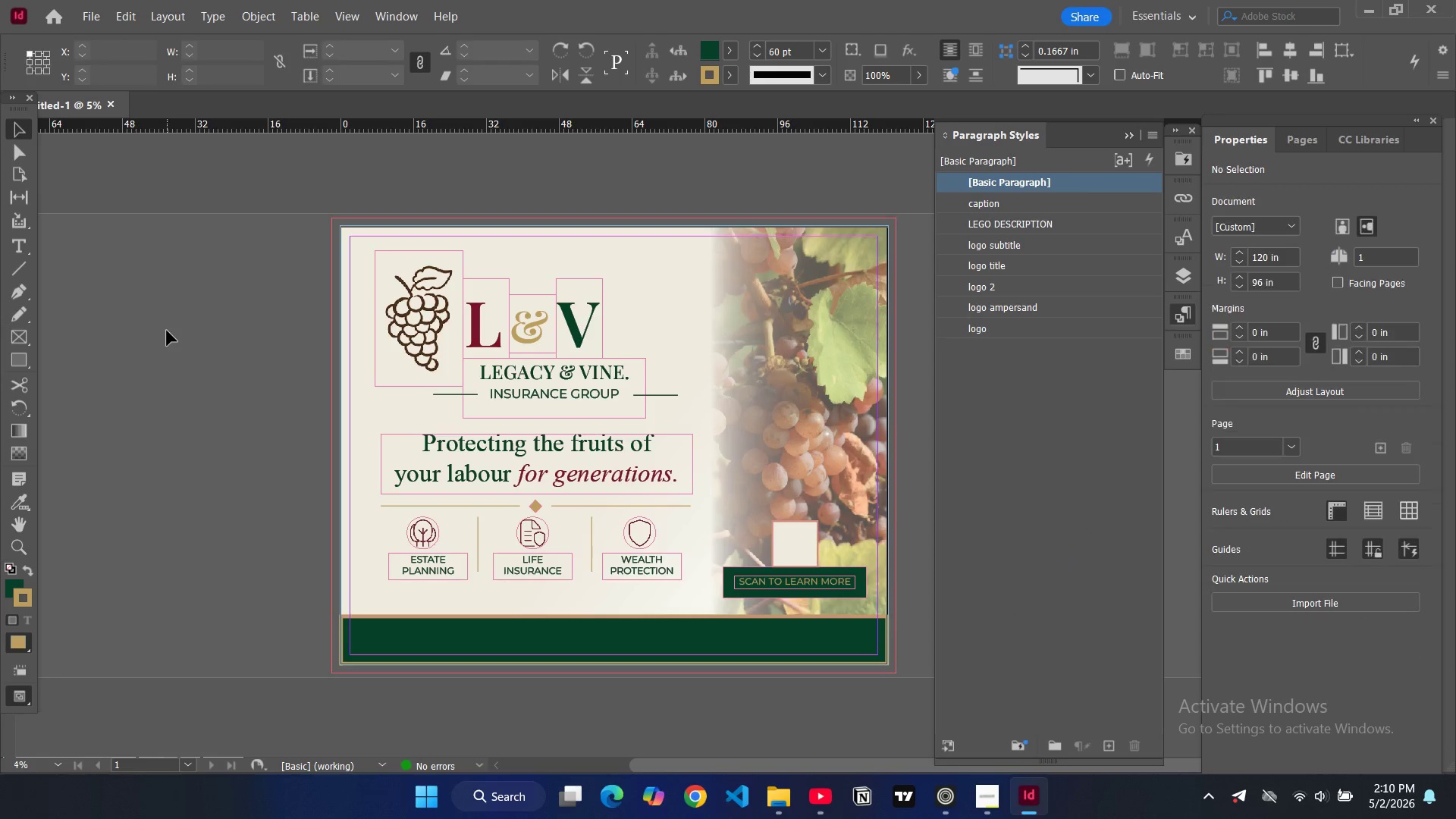 
key(W)
 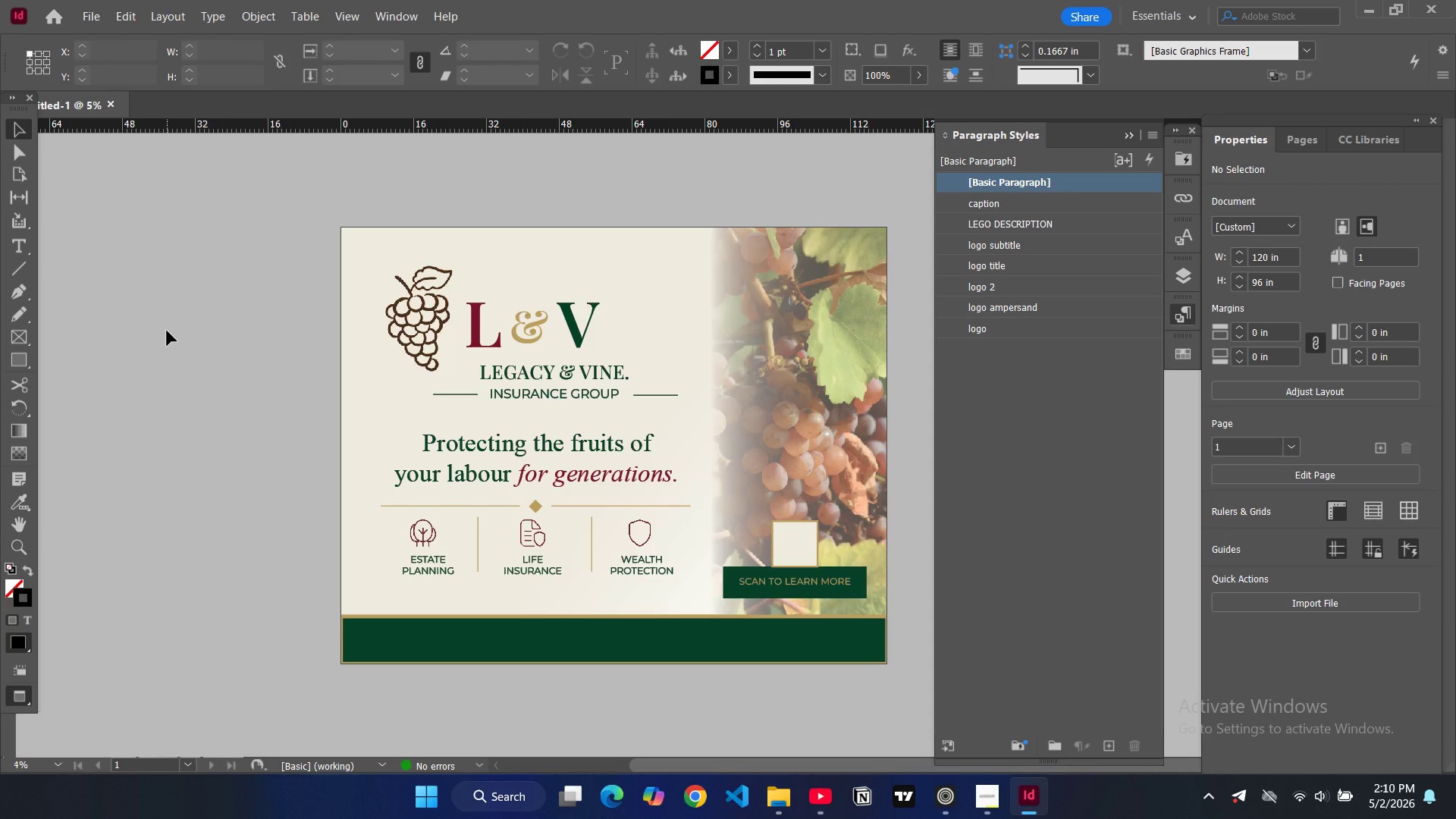 
wait(5.12)
 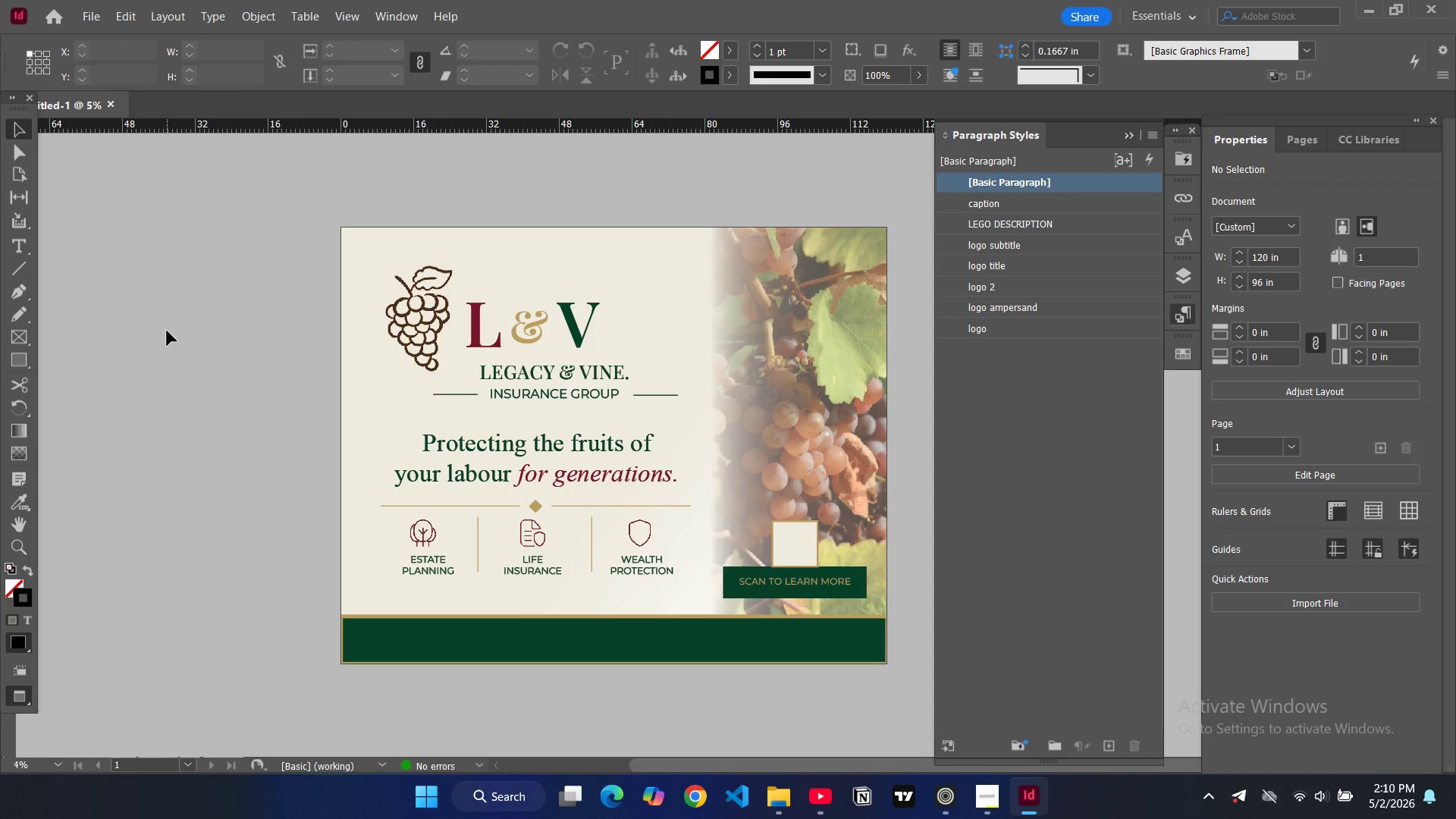 
left_click([418, 639])
 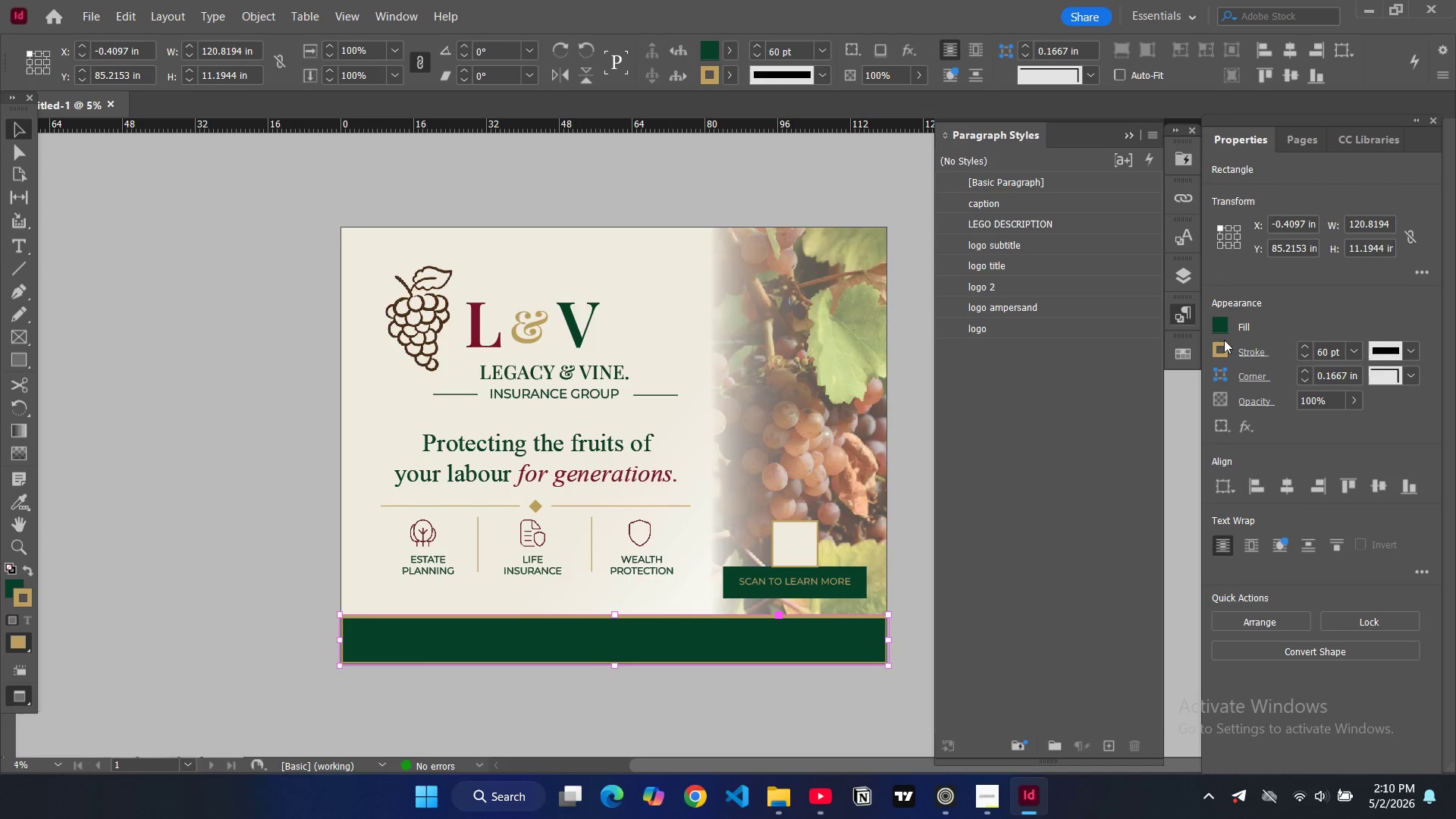 
left_click([1223, 328])
 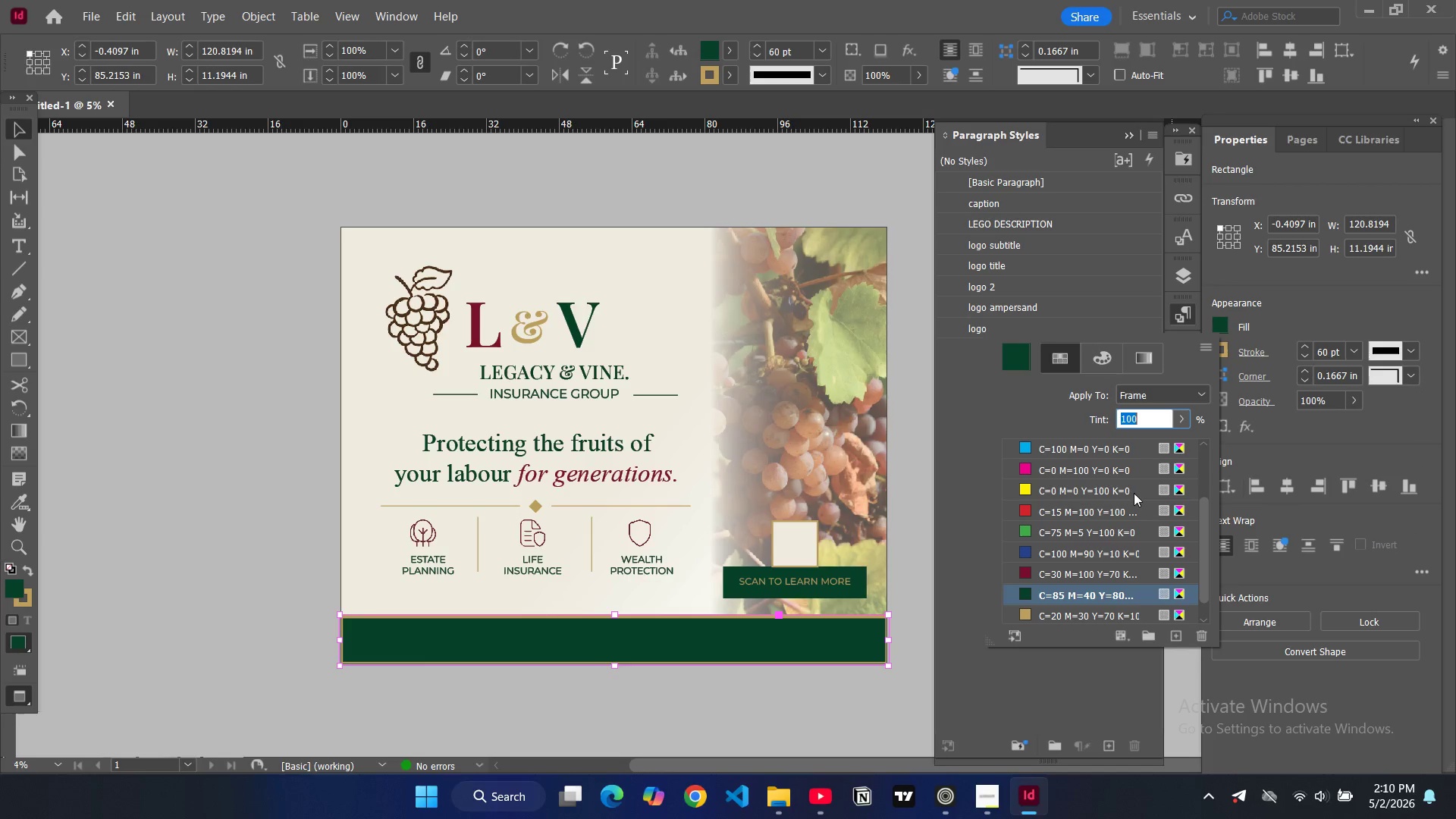 
scroll: coordinate [1084, 544], scroll_direction: down, amount: 6.0
 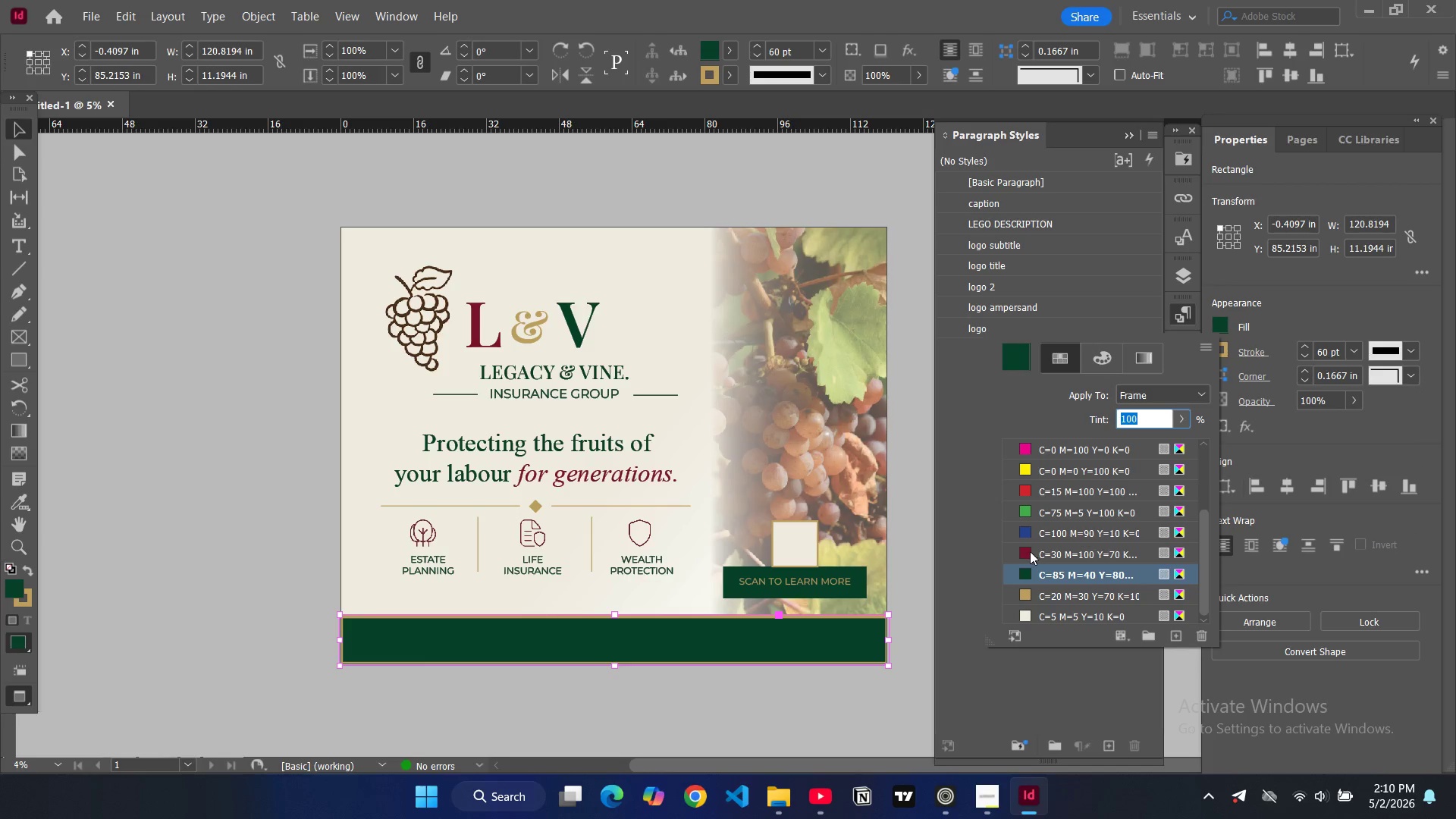 
left_click([1025, 552])
 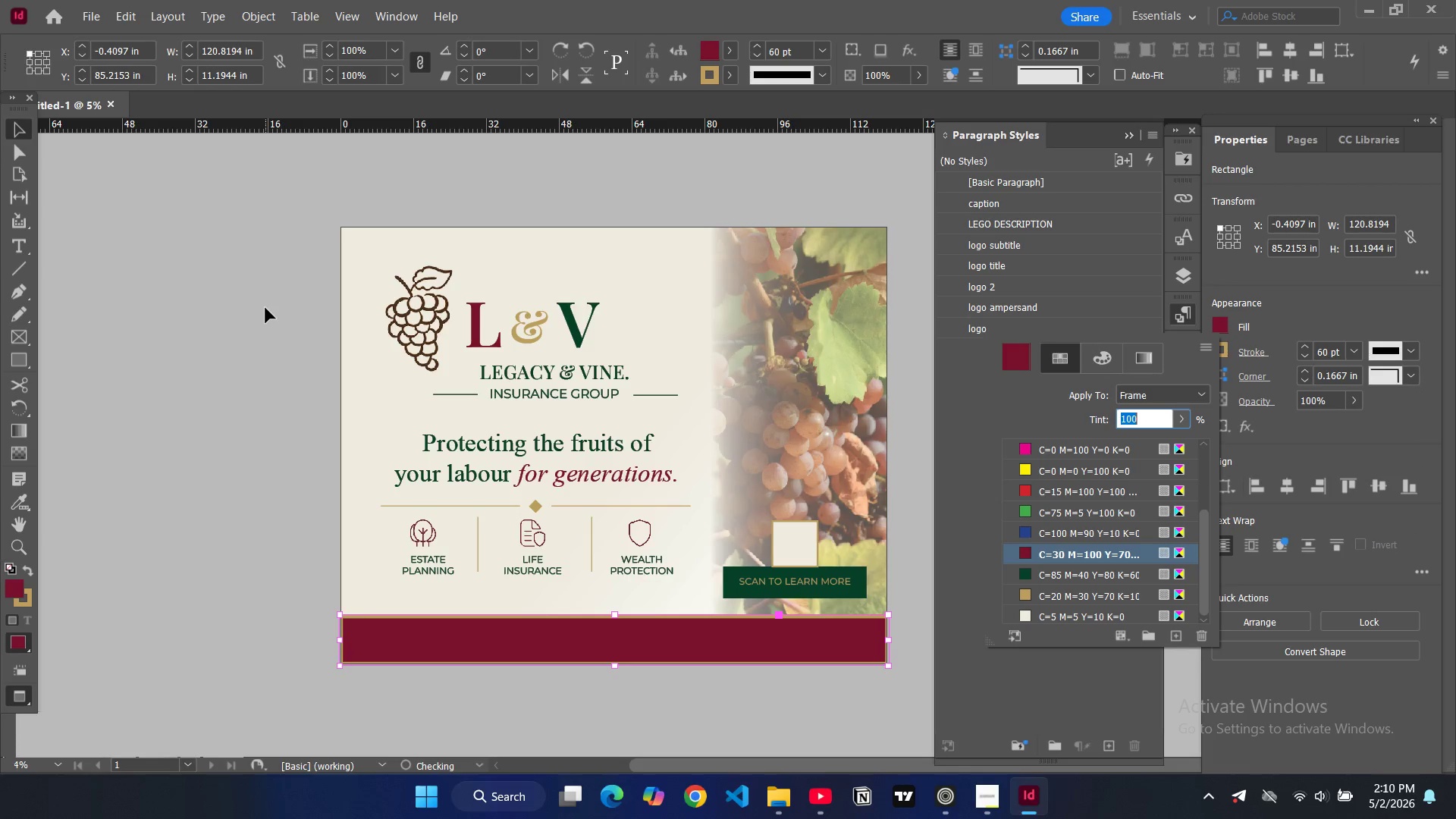 
left_click([262, 306])
 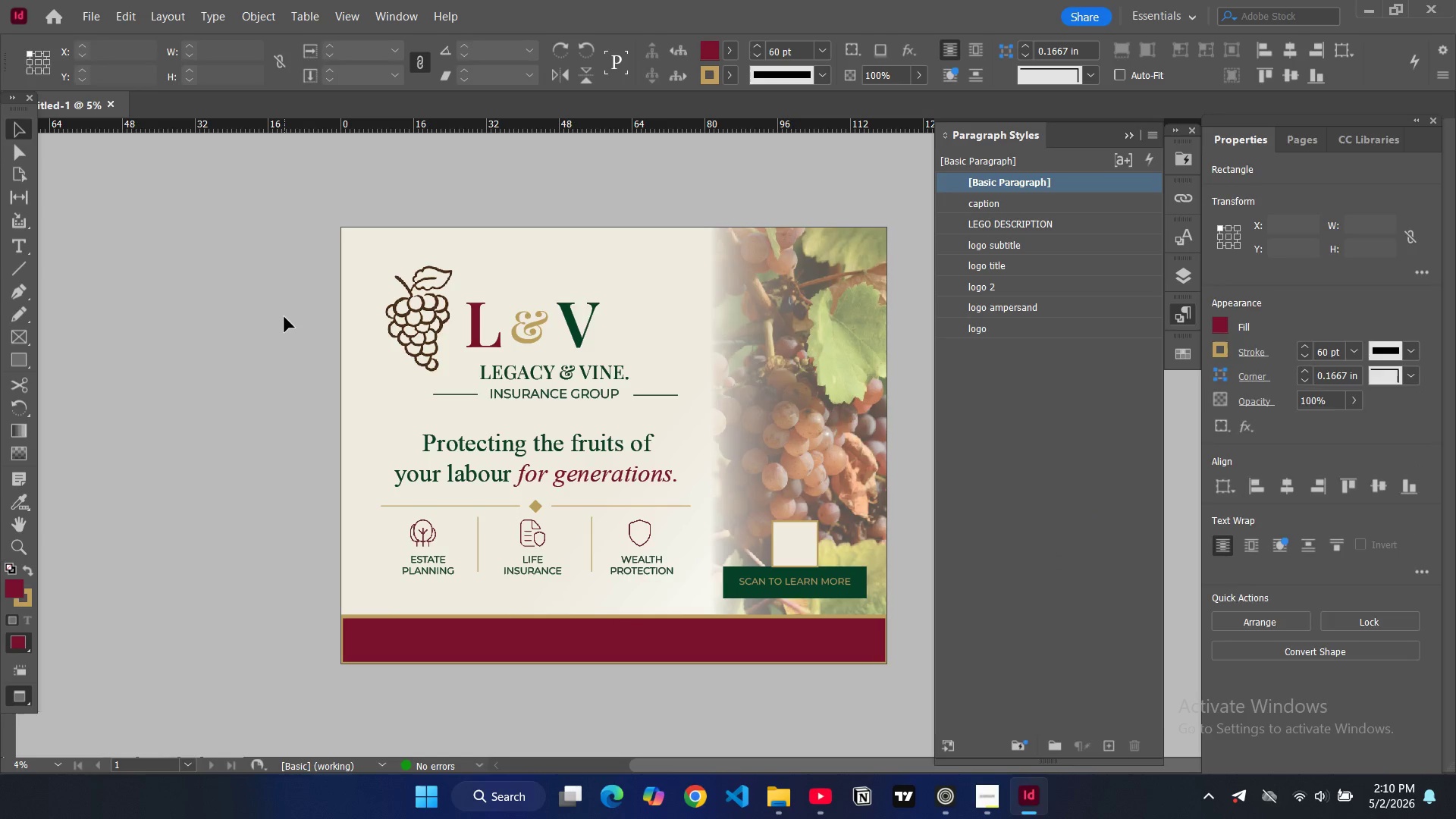 
type(ww)
 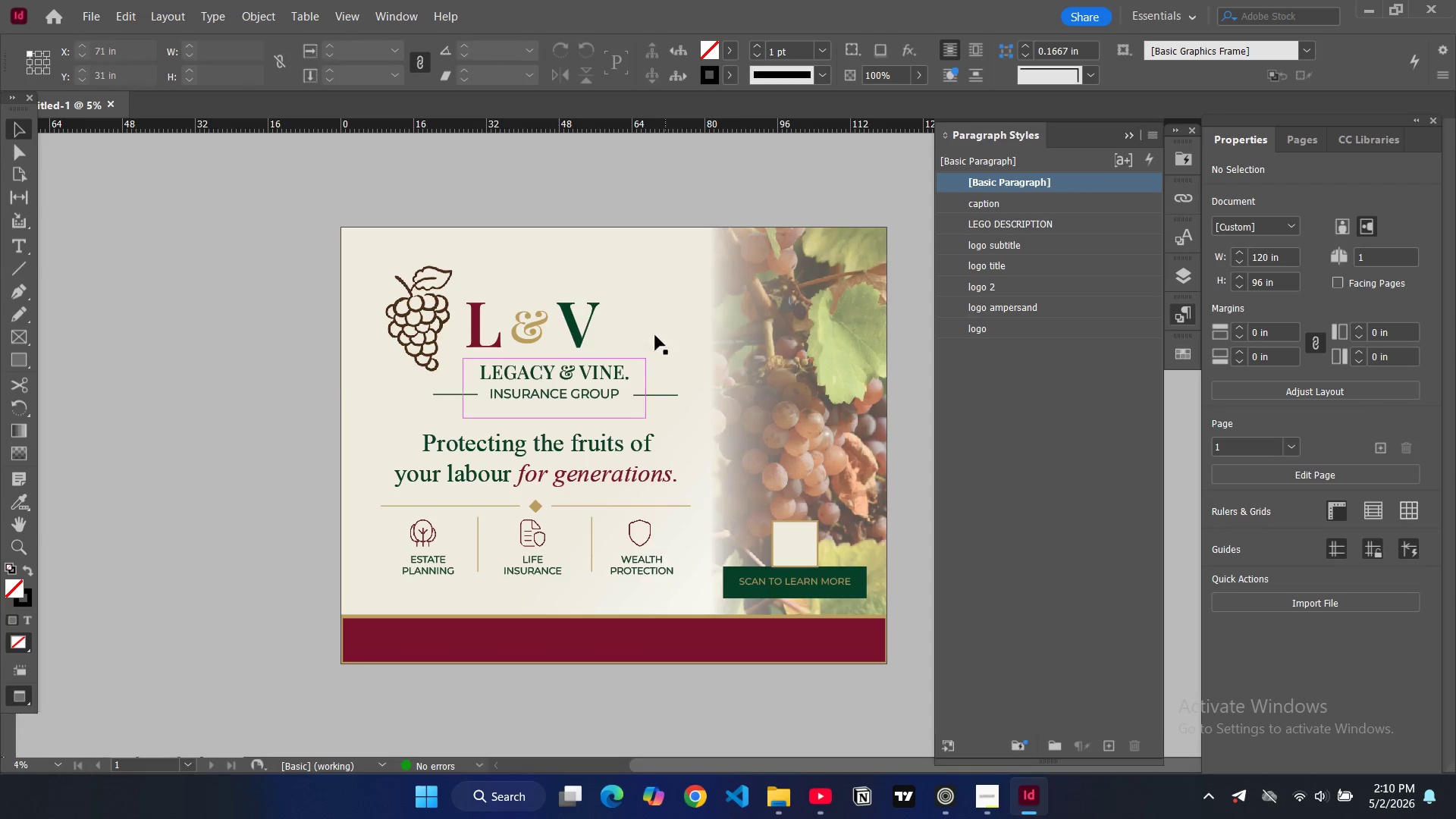 
key(W)
 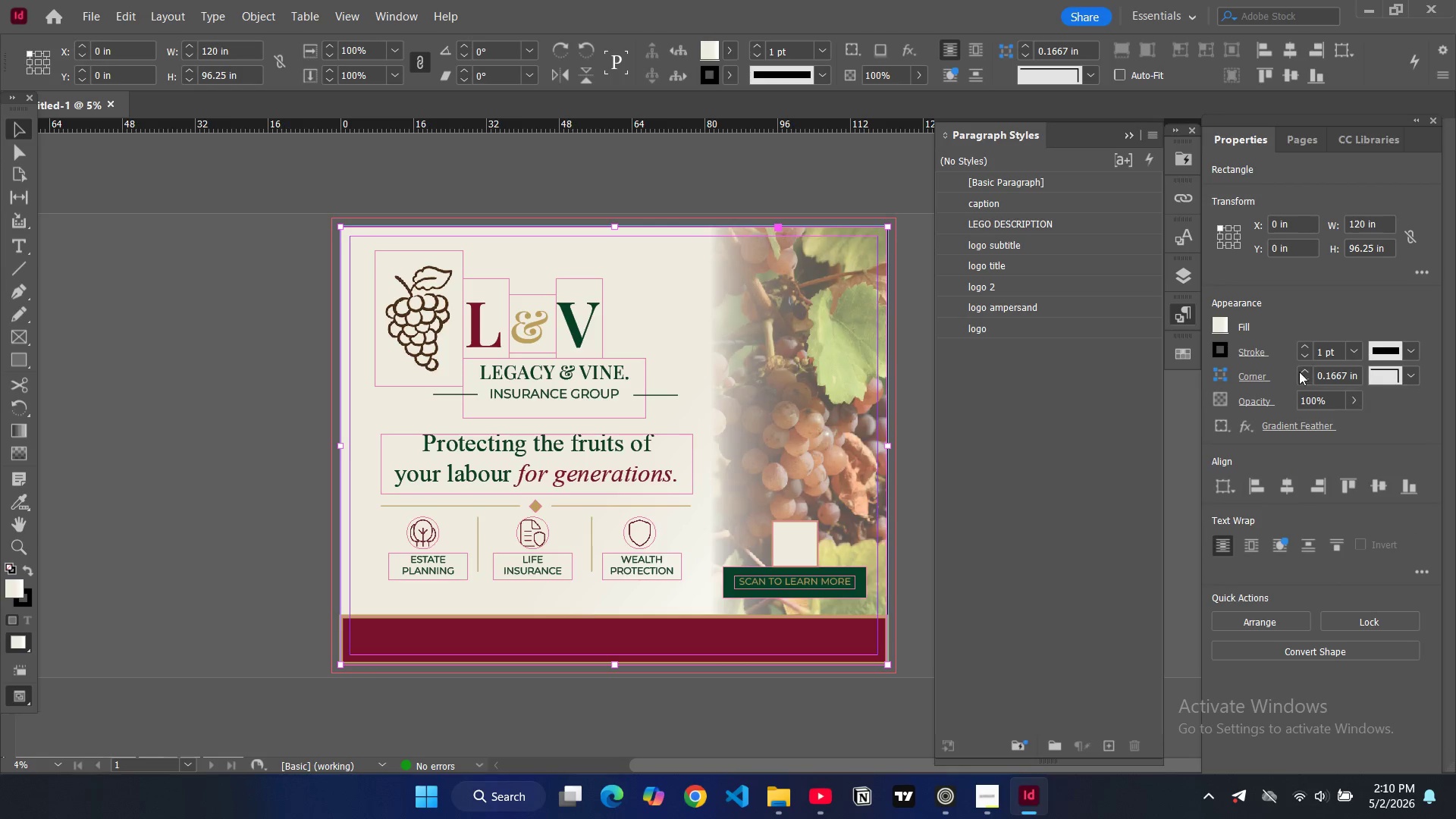 
left_click([1222, 323])
 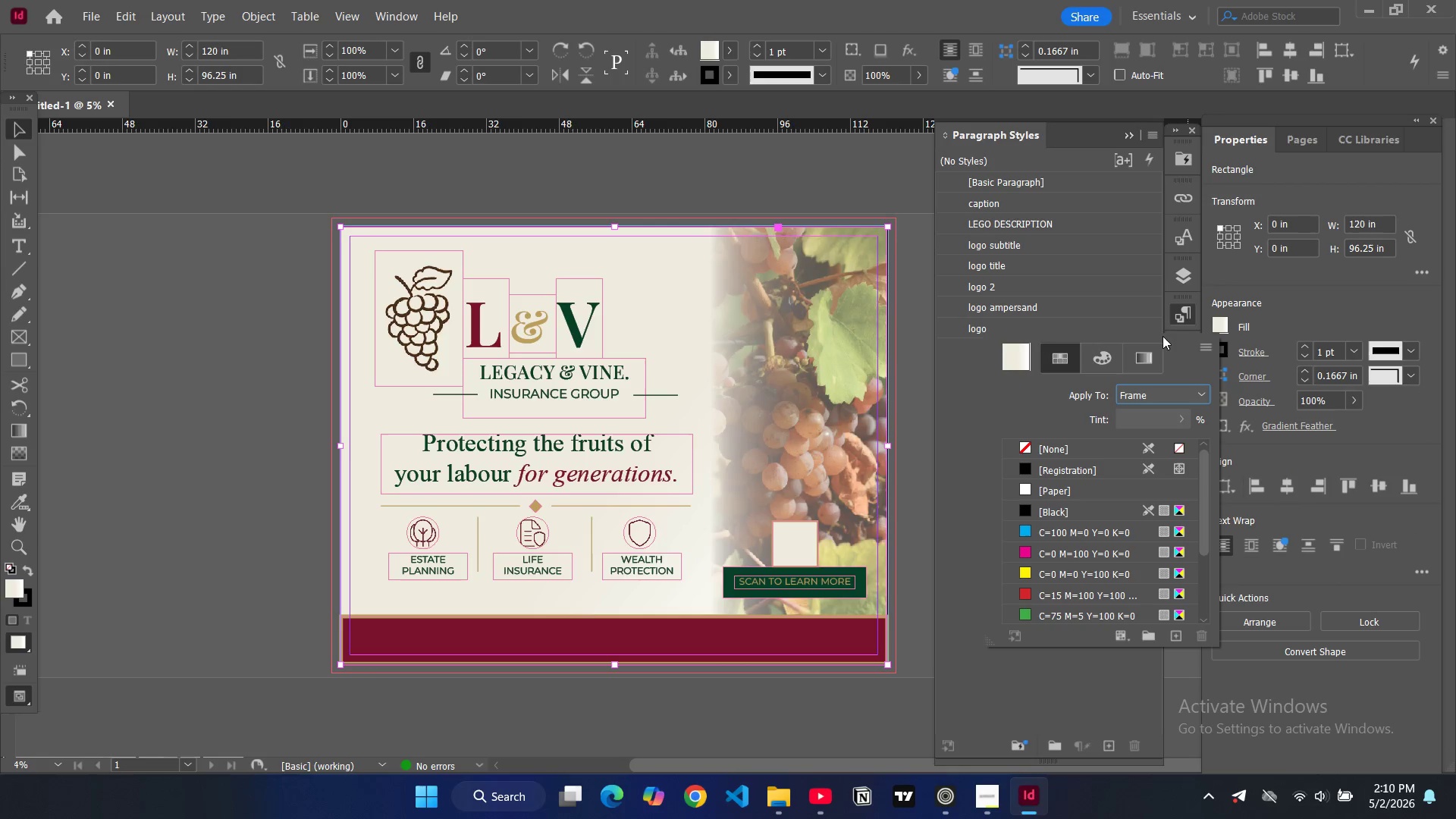 
left_click([1150, 354])
 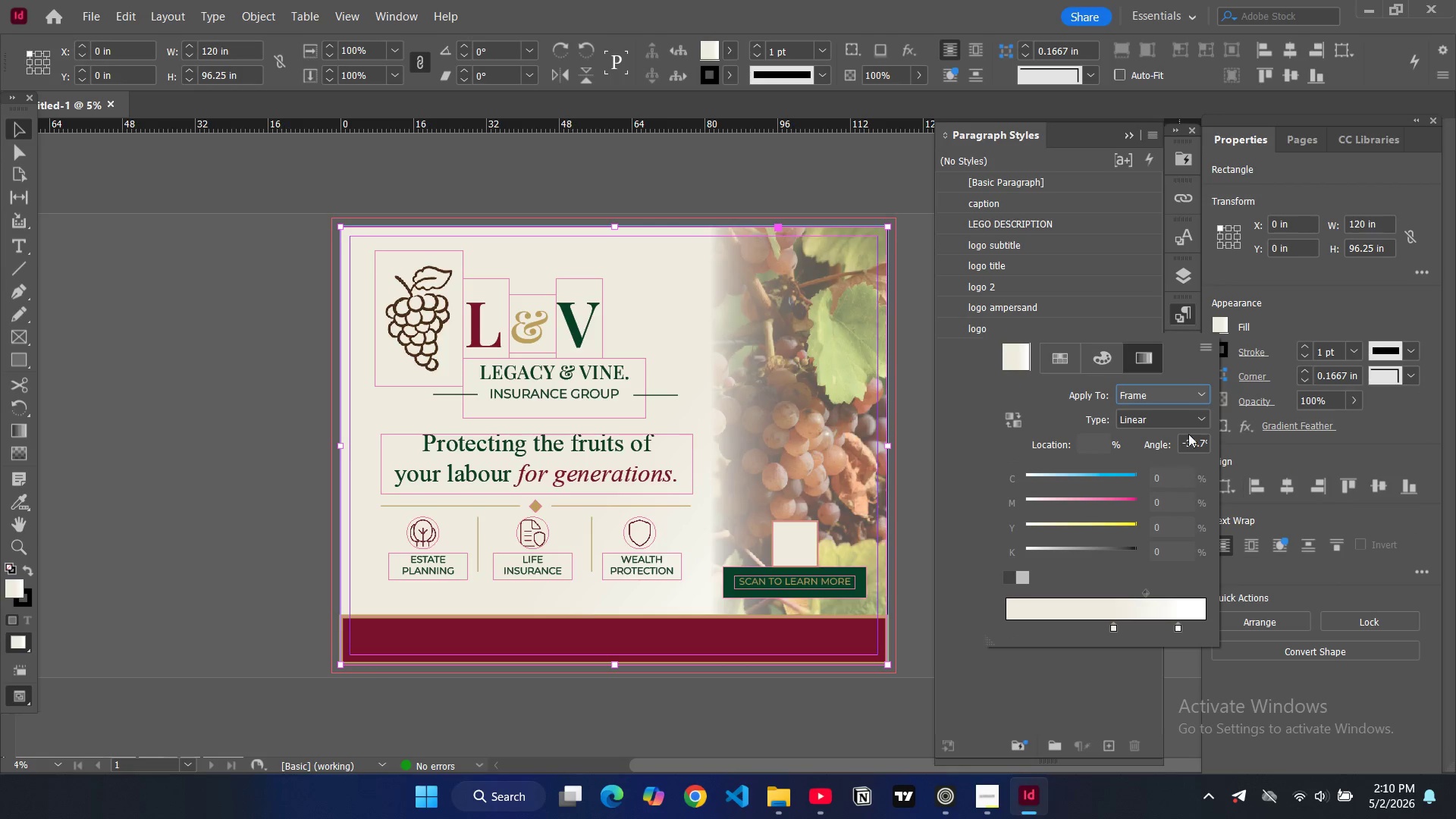 
left_click_drag(start_coordinate=[1174, 350], to_coordinate=[1103, 365])
 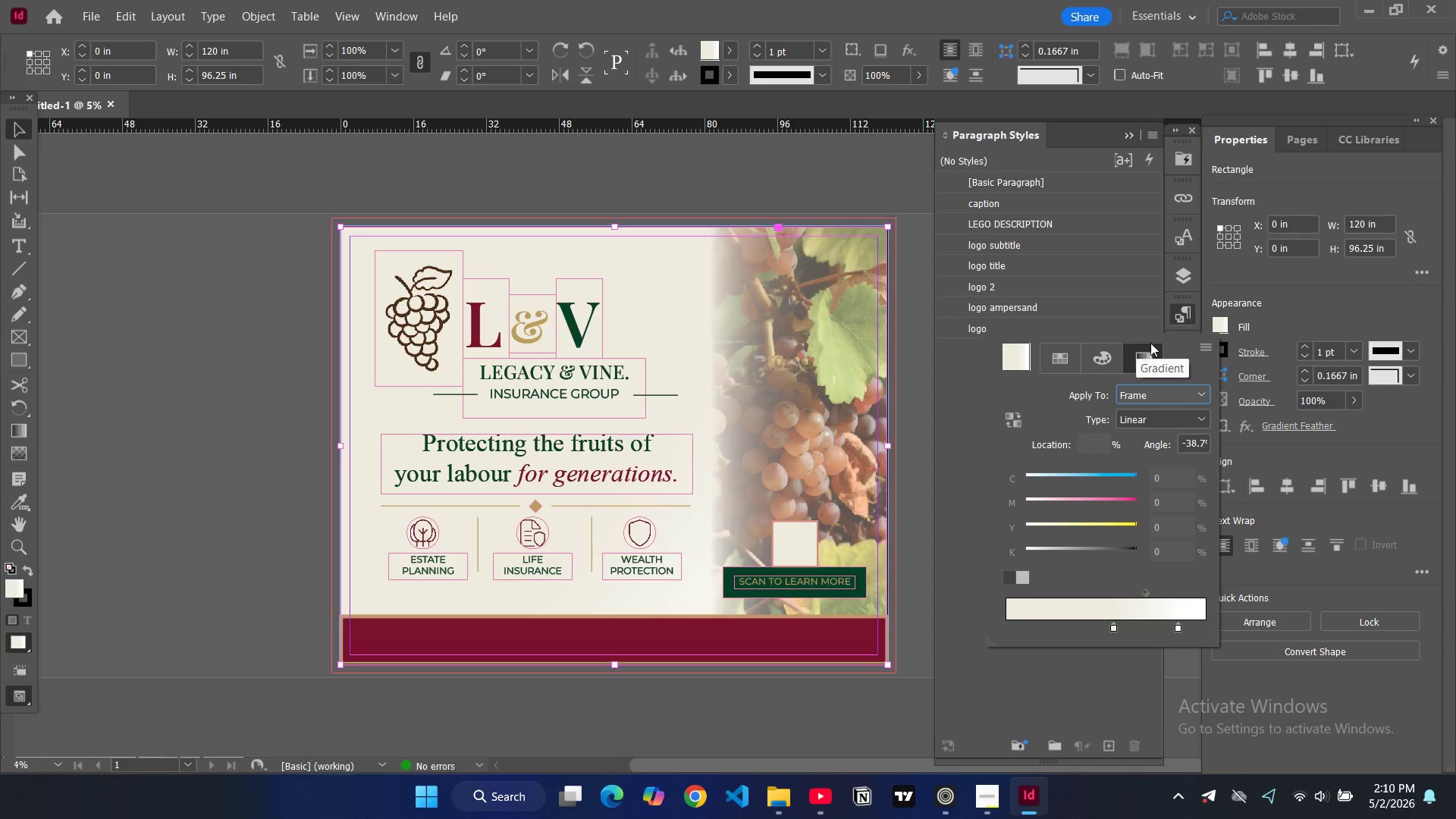 
left_click_drag(start_coordinate=[1163, 338], to_coordinate=[1152, 362])
 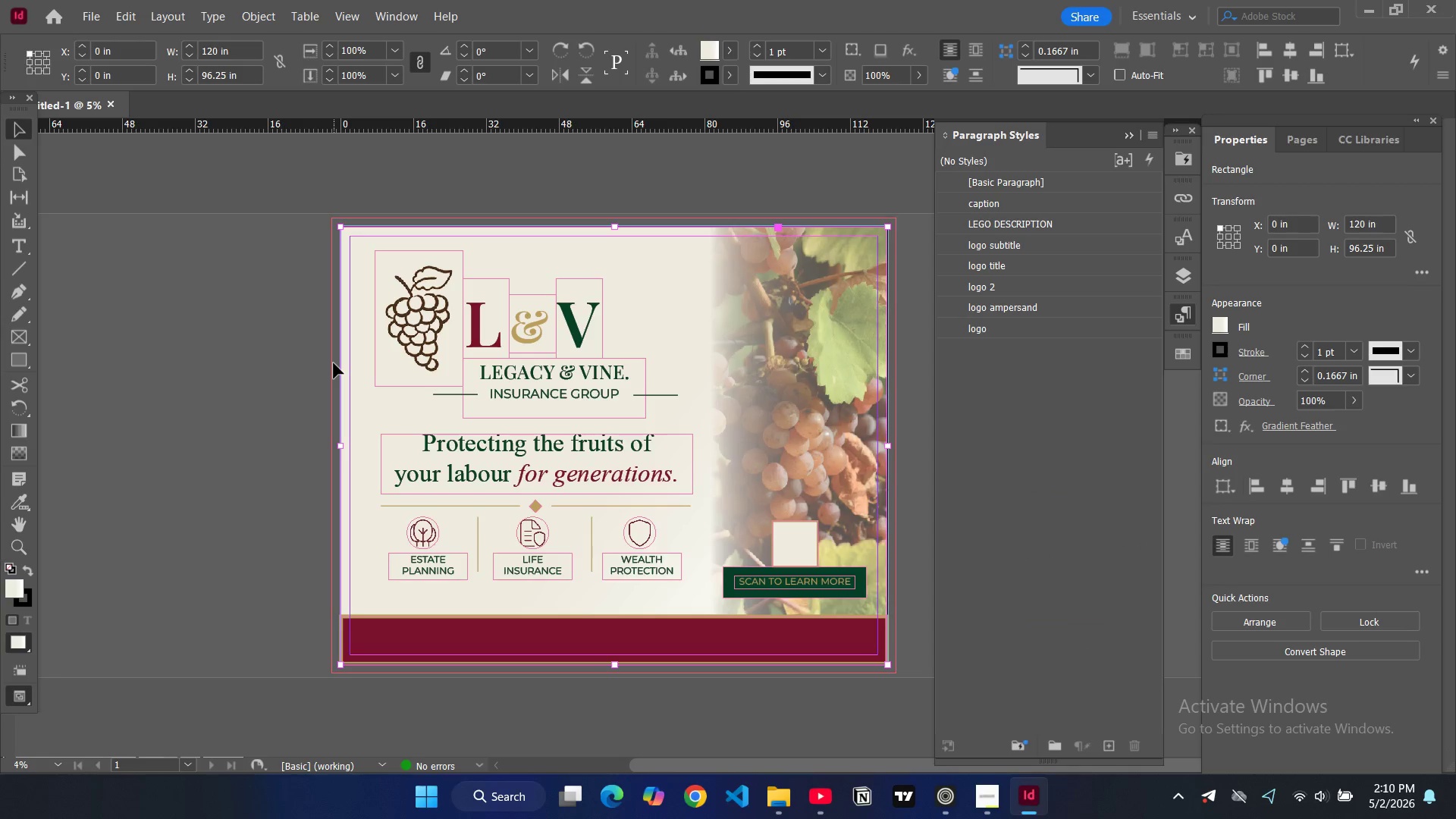 
key(Control+G)
 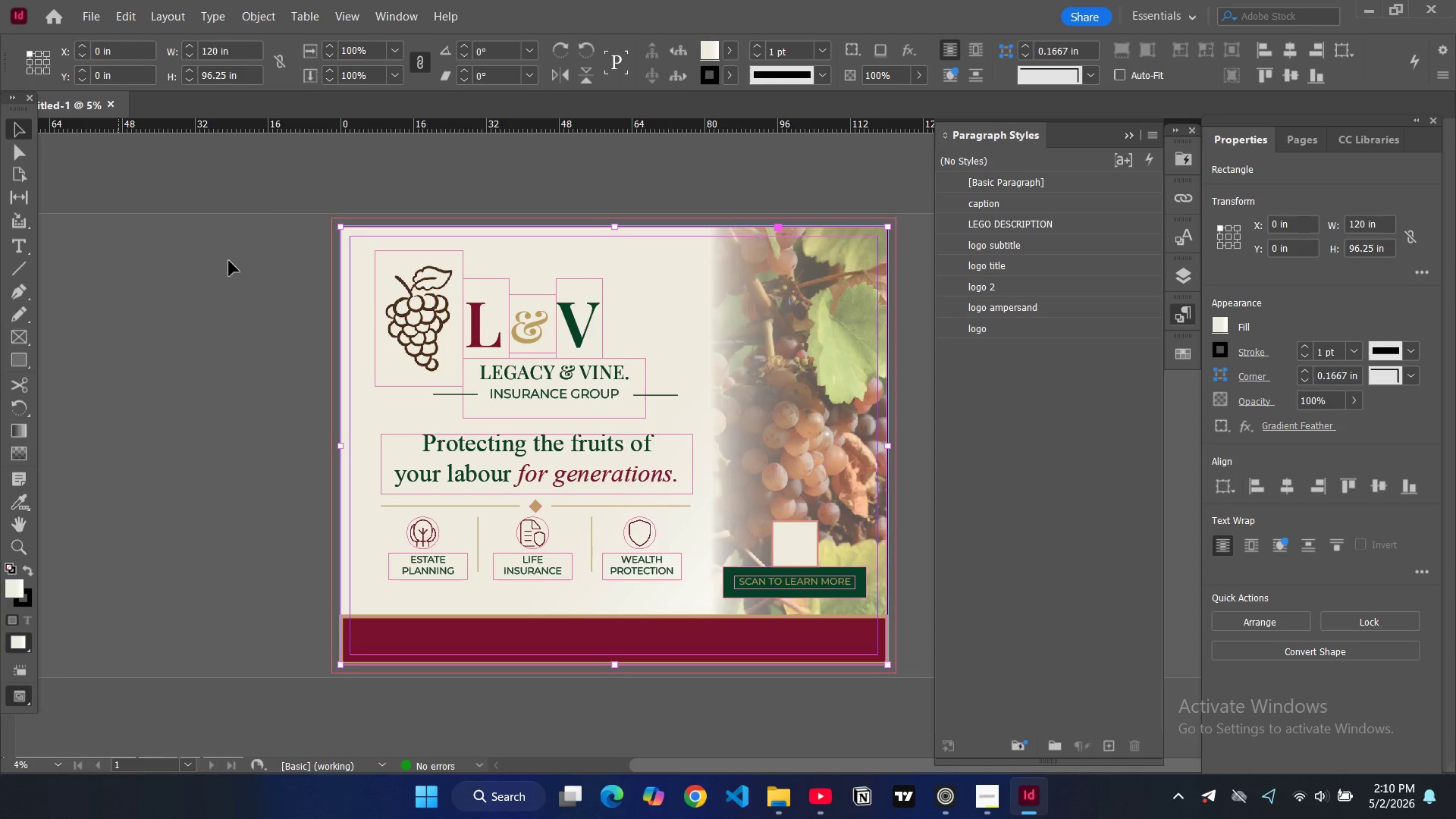 
left_click([396, 17])
 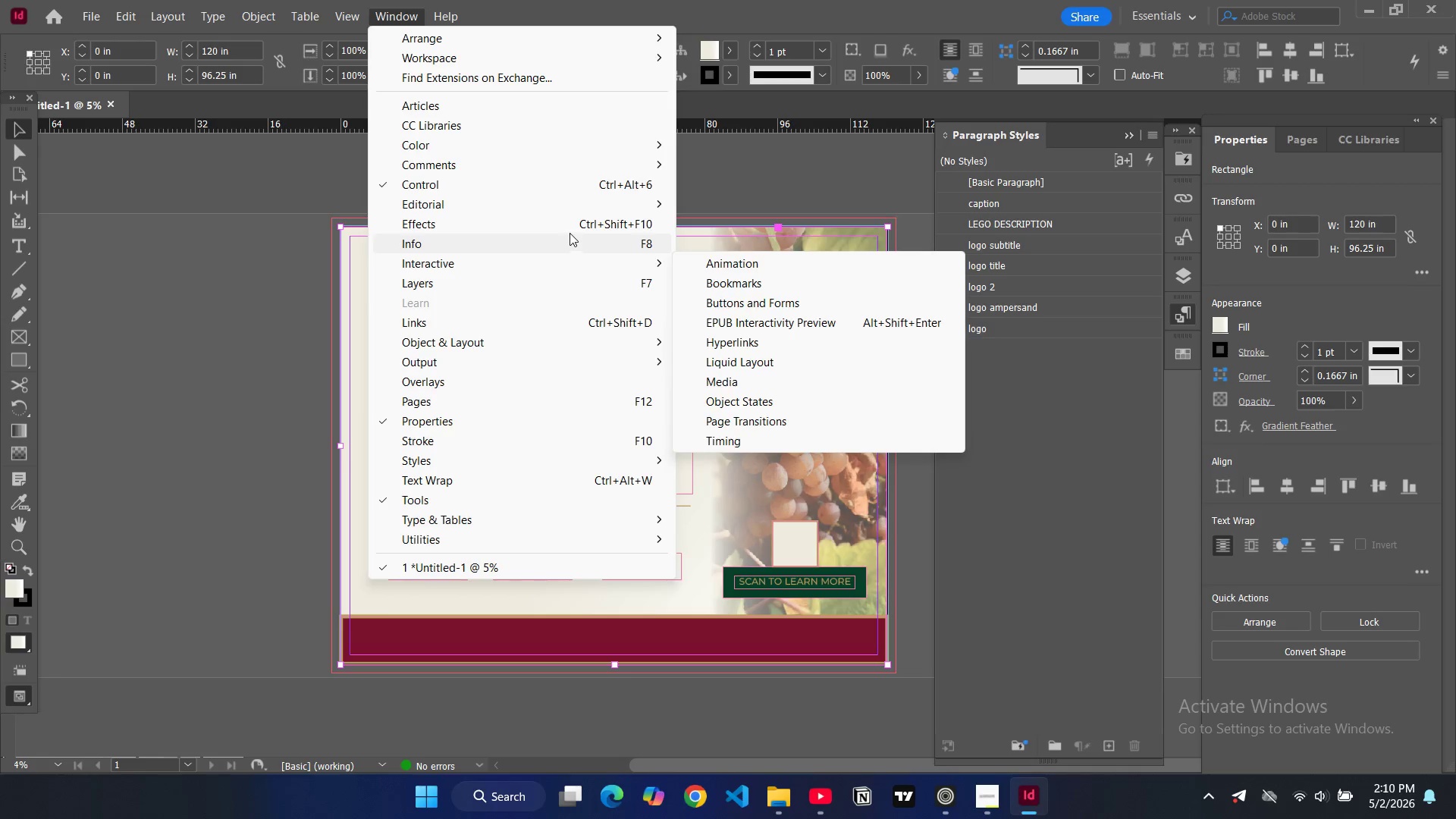 
left_click([645, 227])
 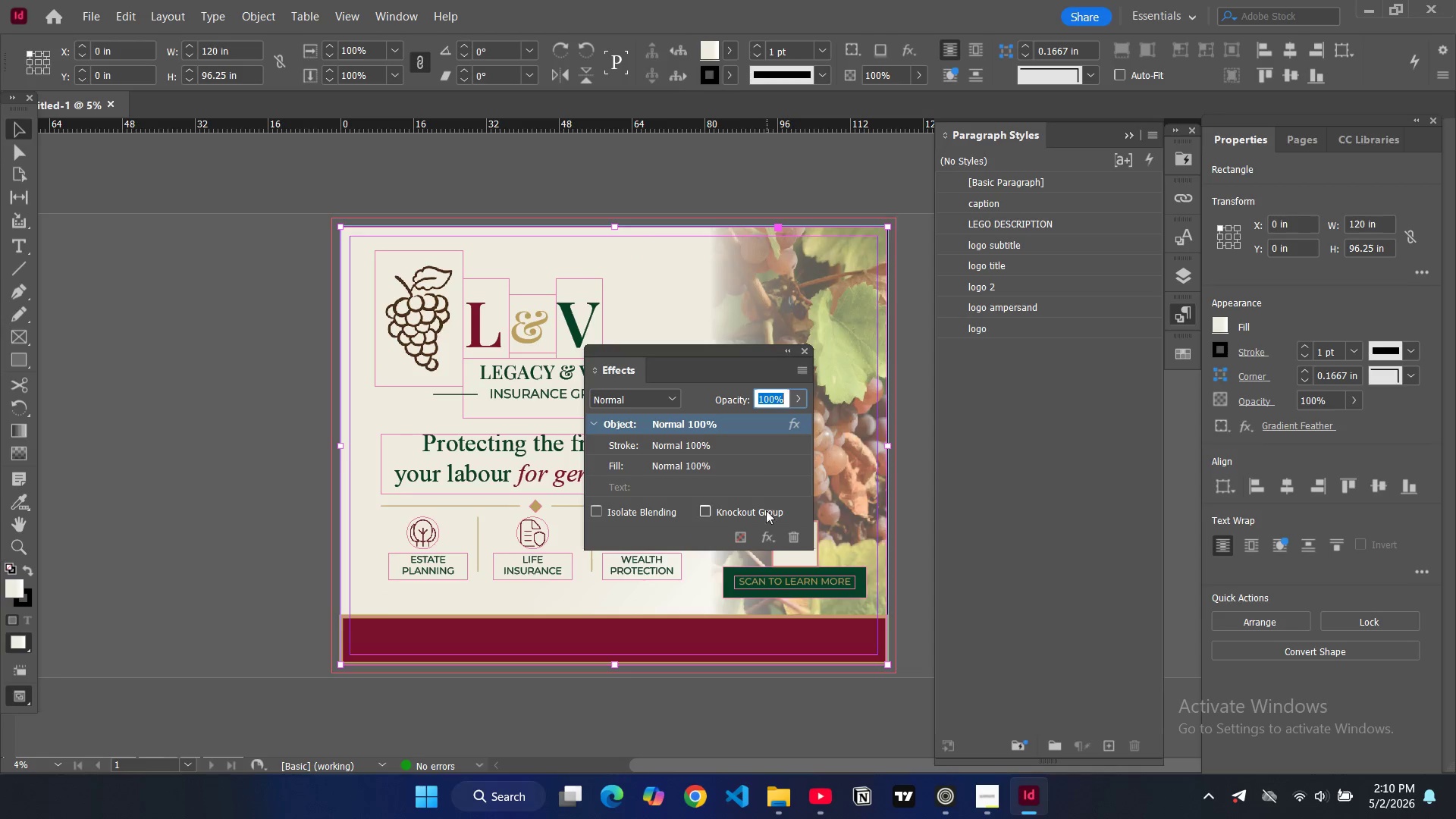 
left_click([767, 536])
 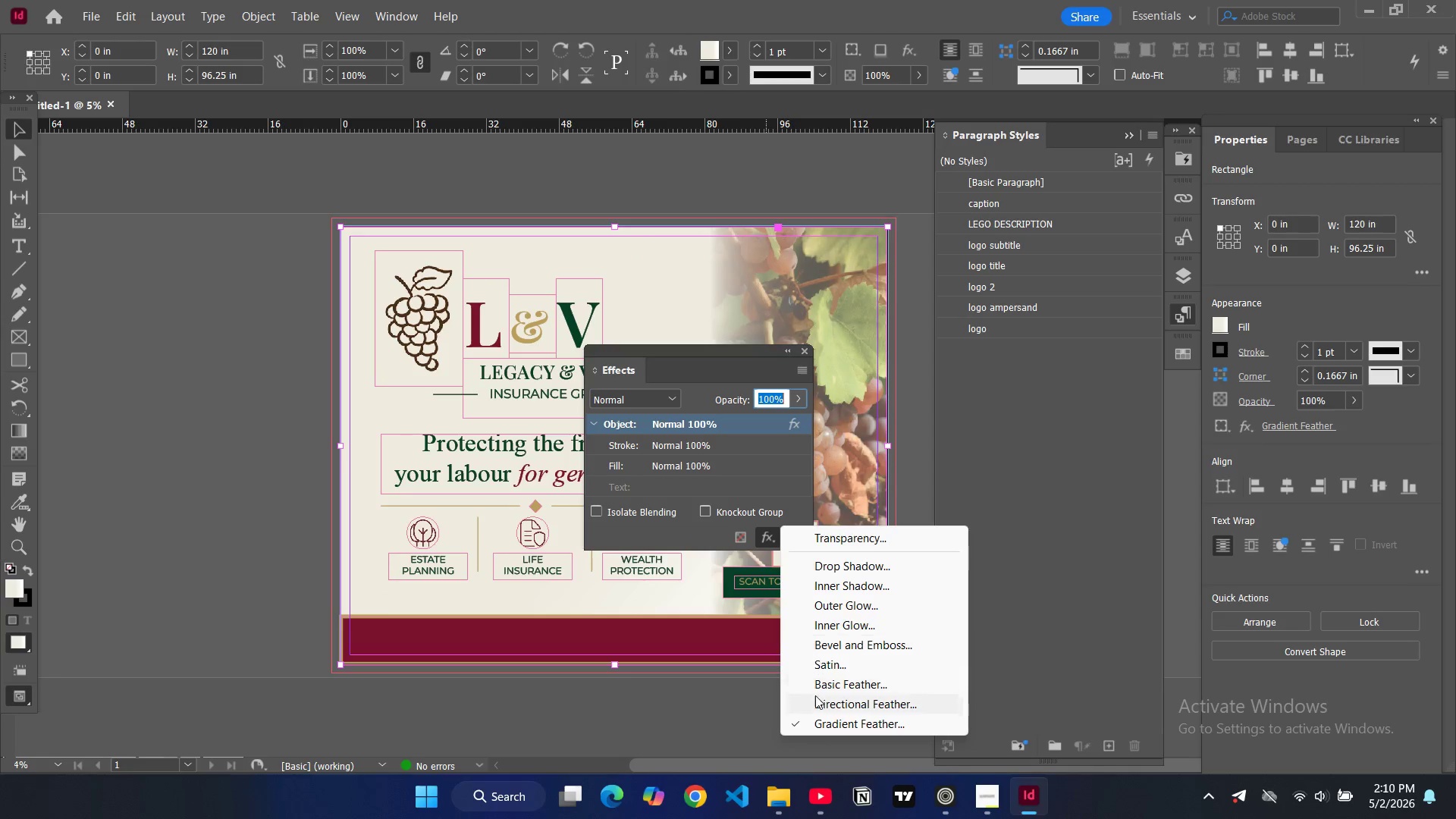 
left_click([823, 726])
 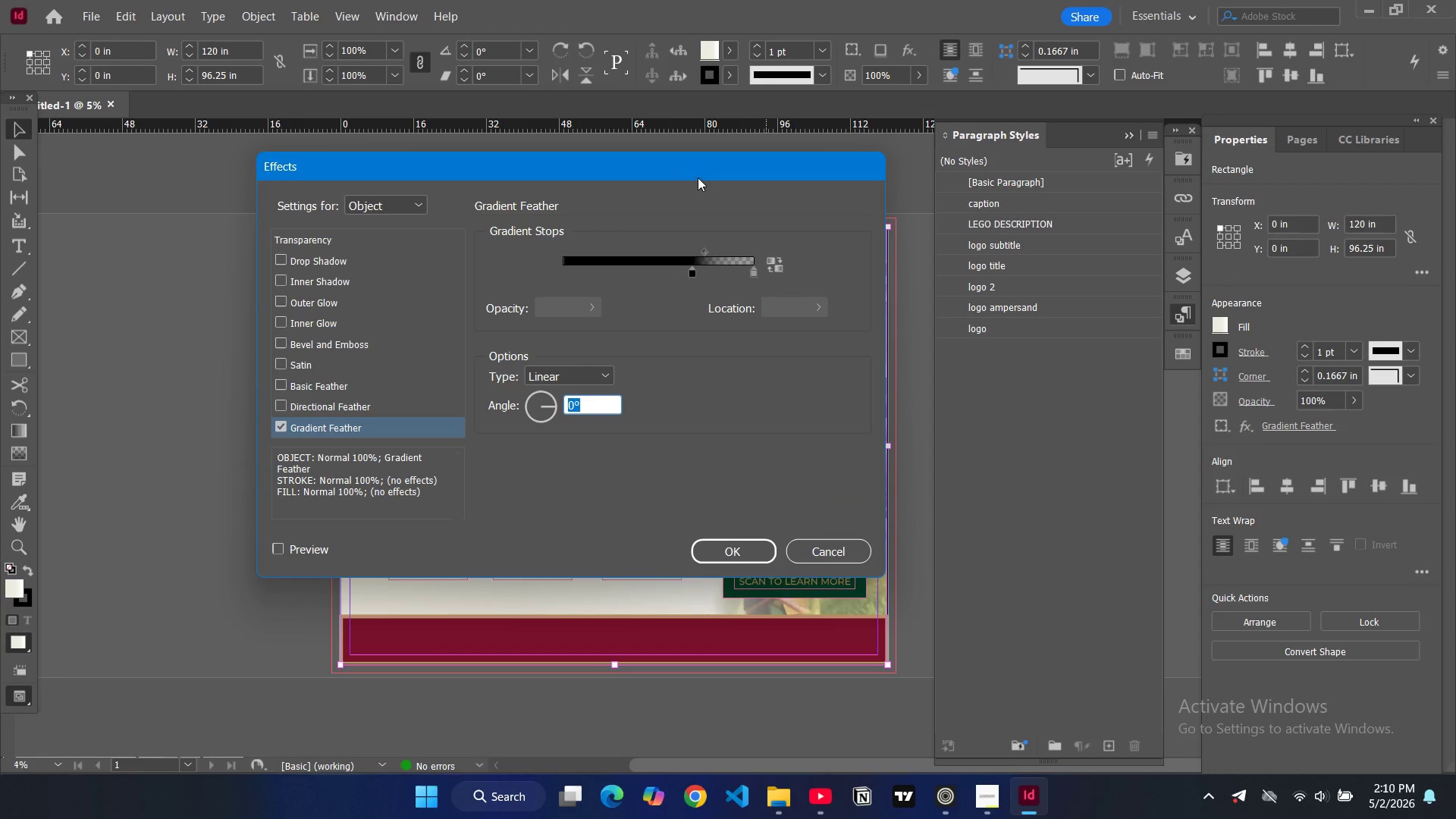 
left_click_drag(start_coordinate=[701, 172], to_coordinate=[467, 215])
 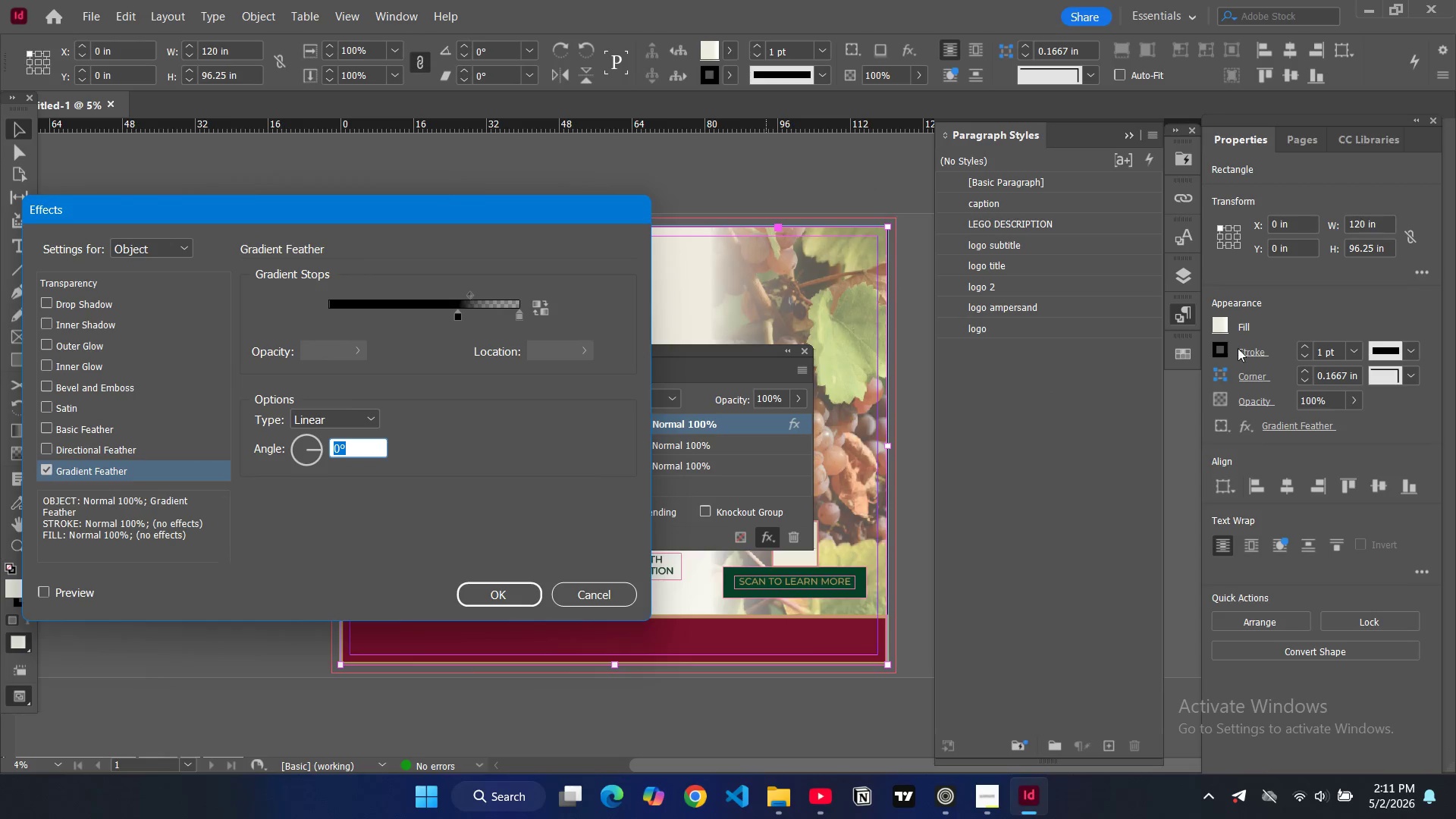 
left_click([1223, 326])
 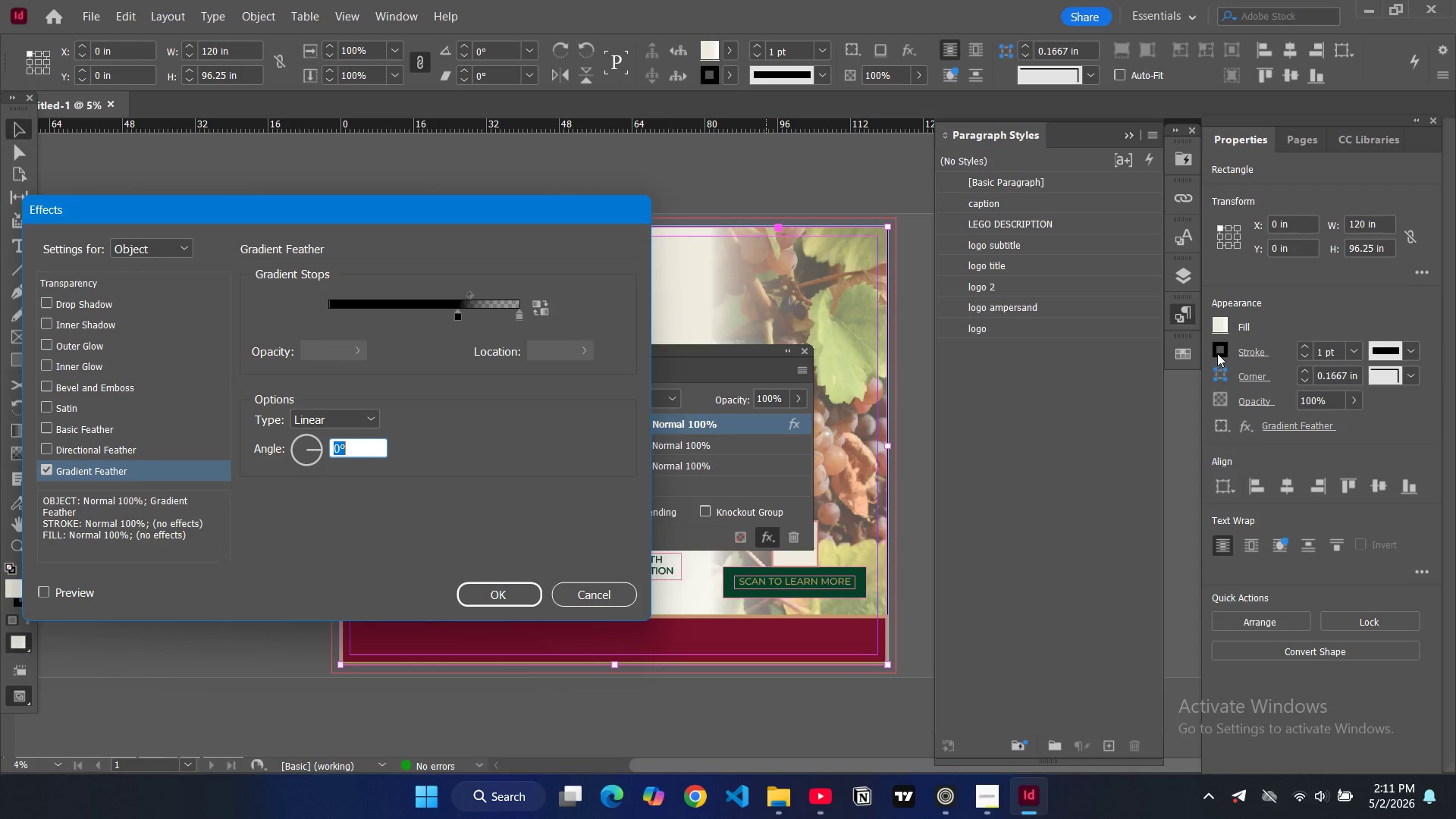 
double_click([1220, 324])
 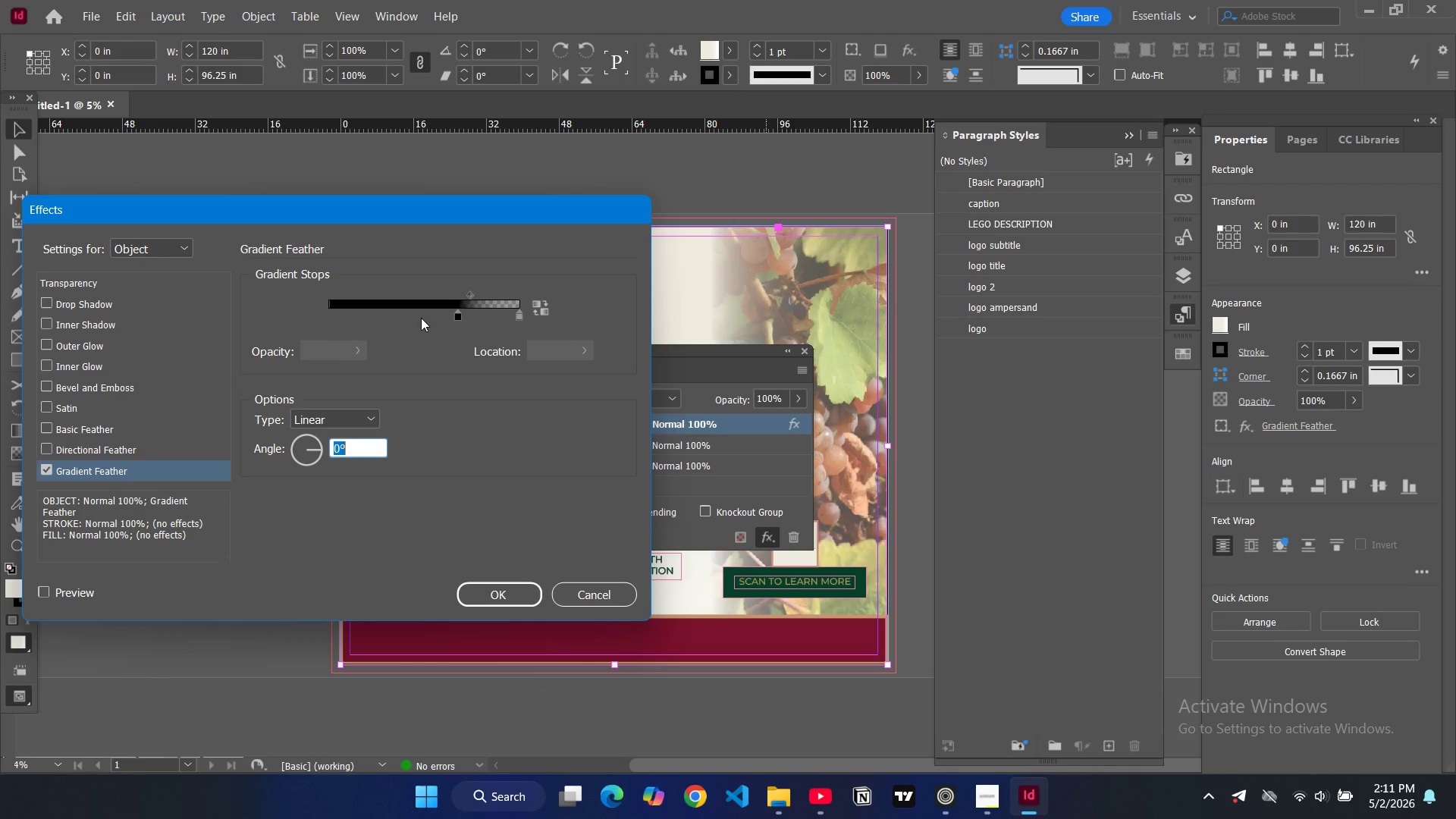 
left_click([457, 316])
 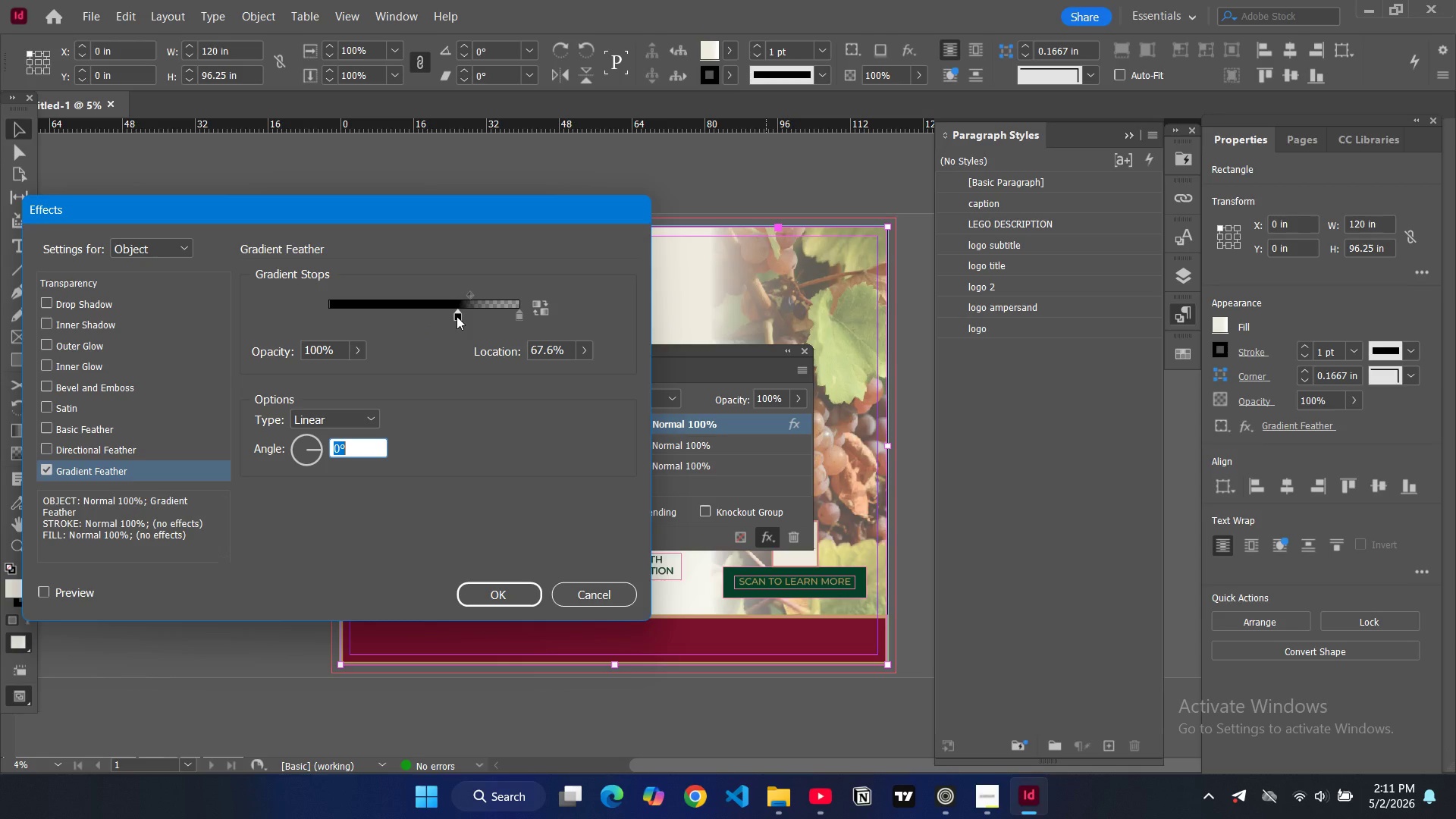 
right_click([457, 316])
 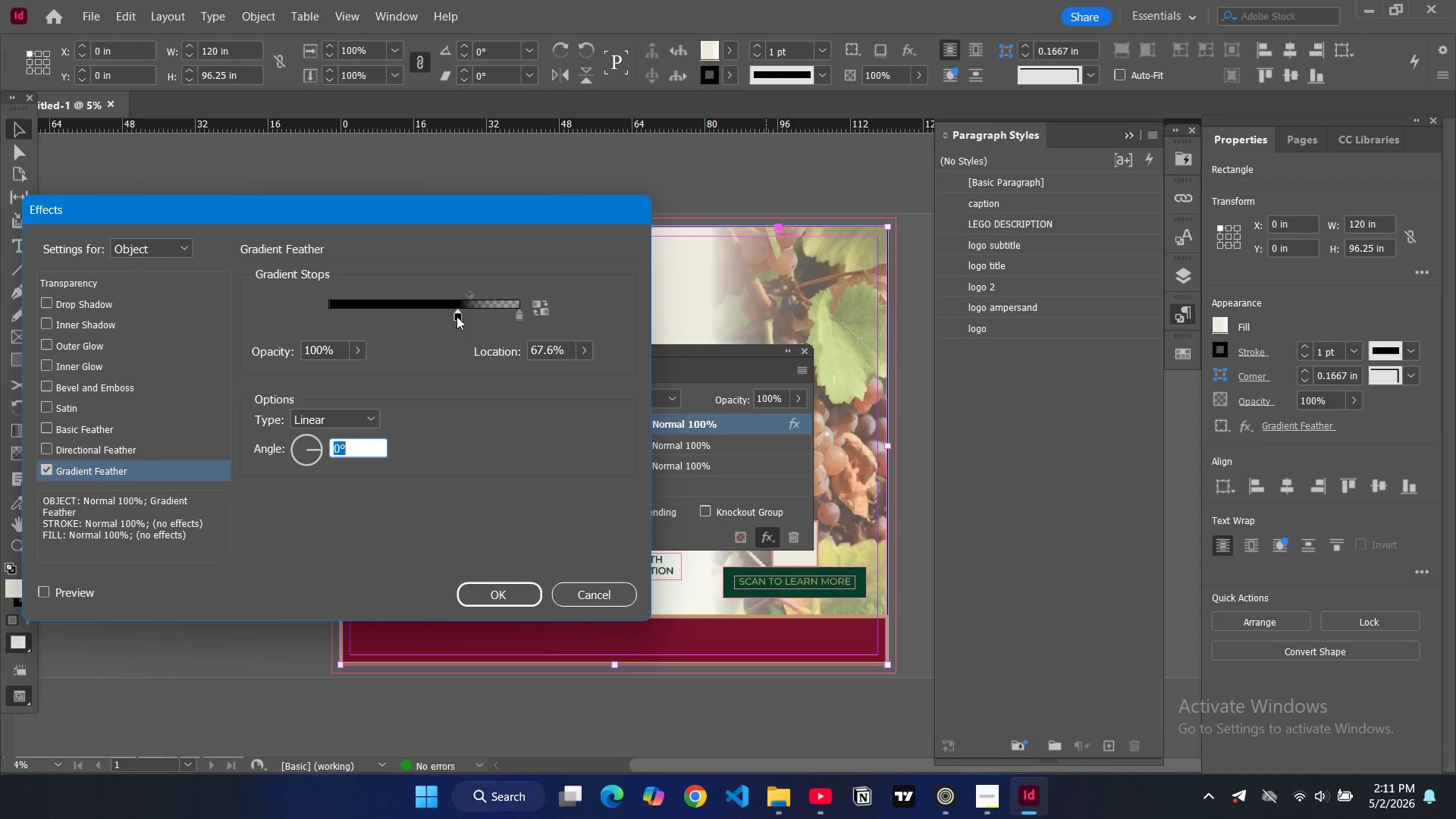 
double_click([457, 316])
 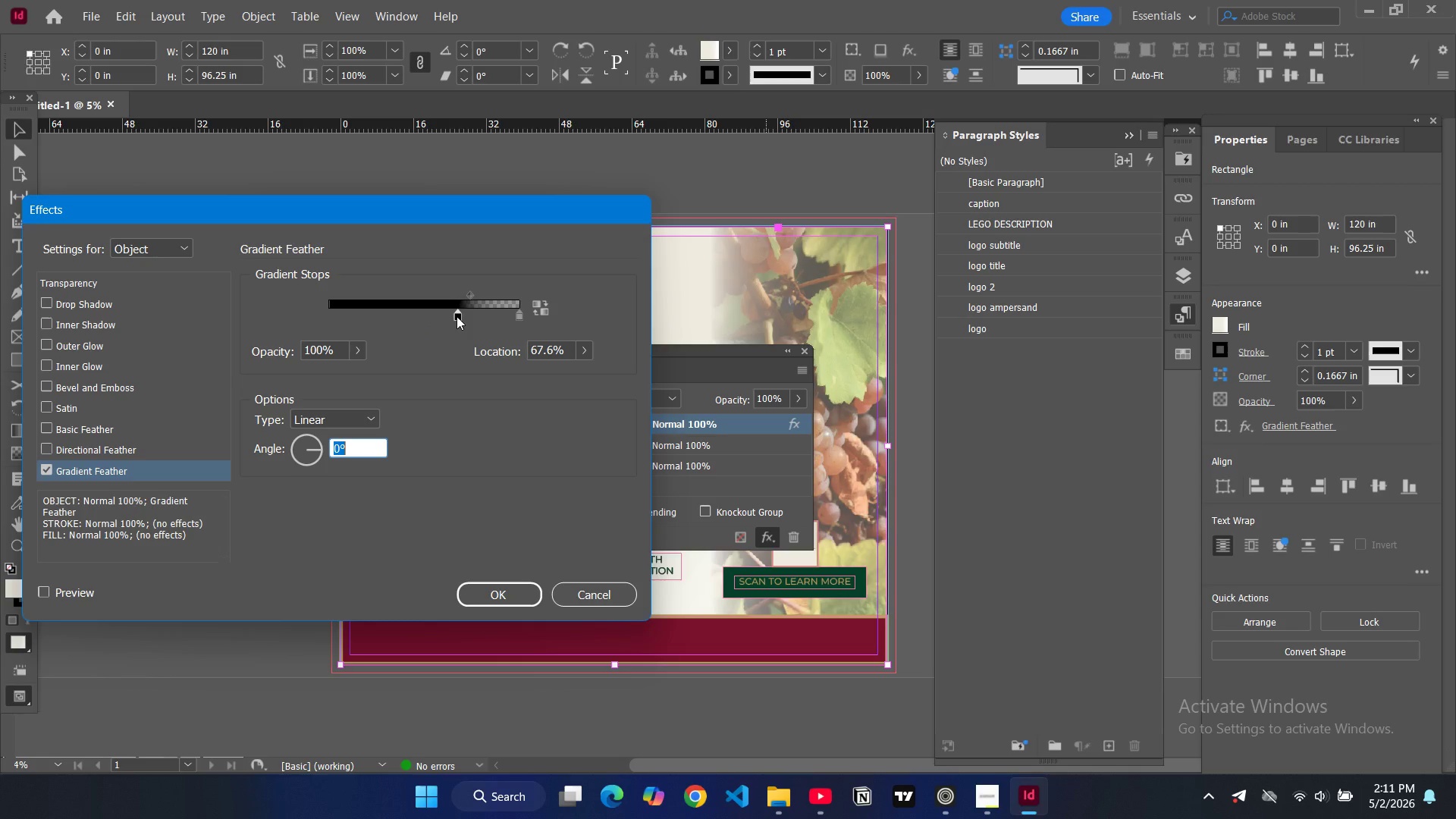 
double_click([457, 316])
 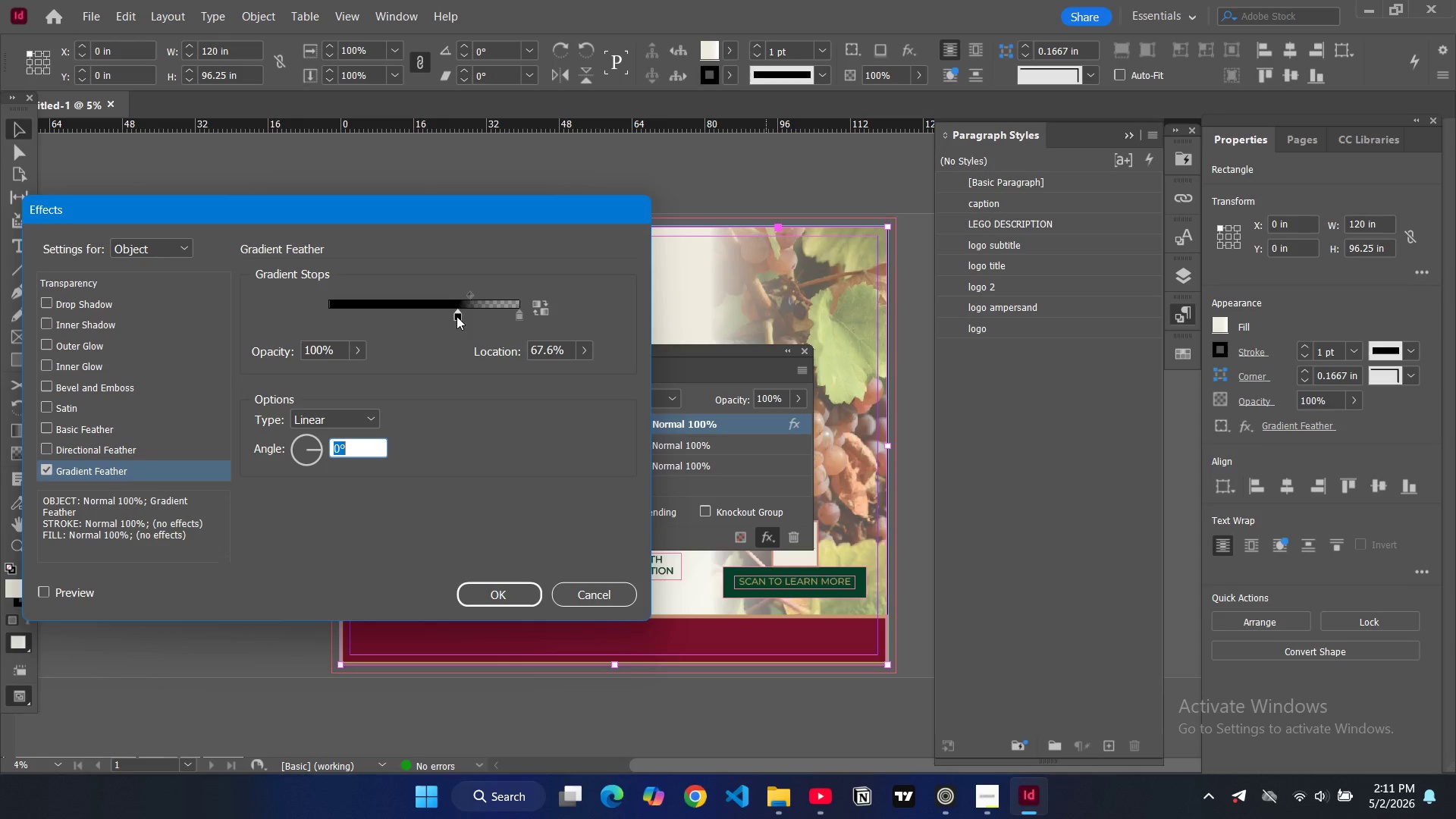 
left_click_drag(start_coordinate=[457, 316], to_coordinate=[445, 314])
 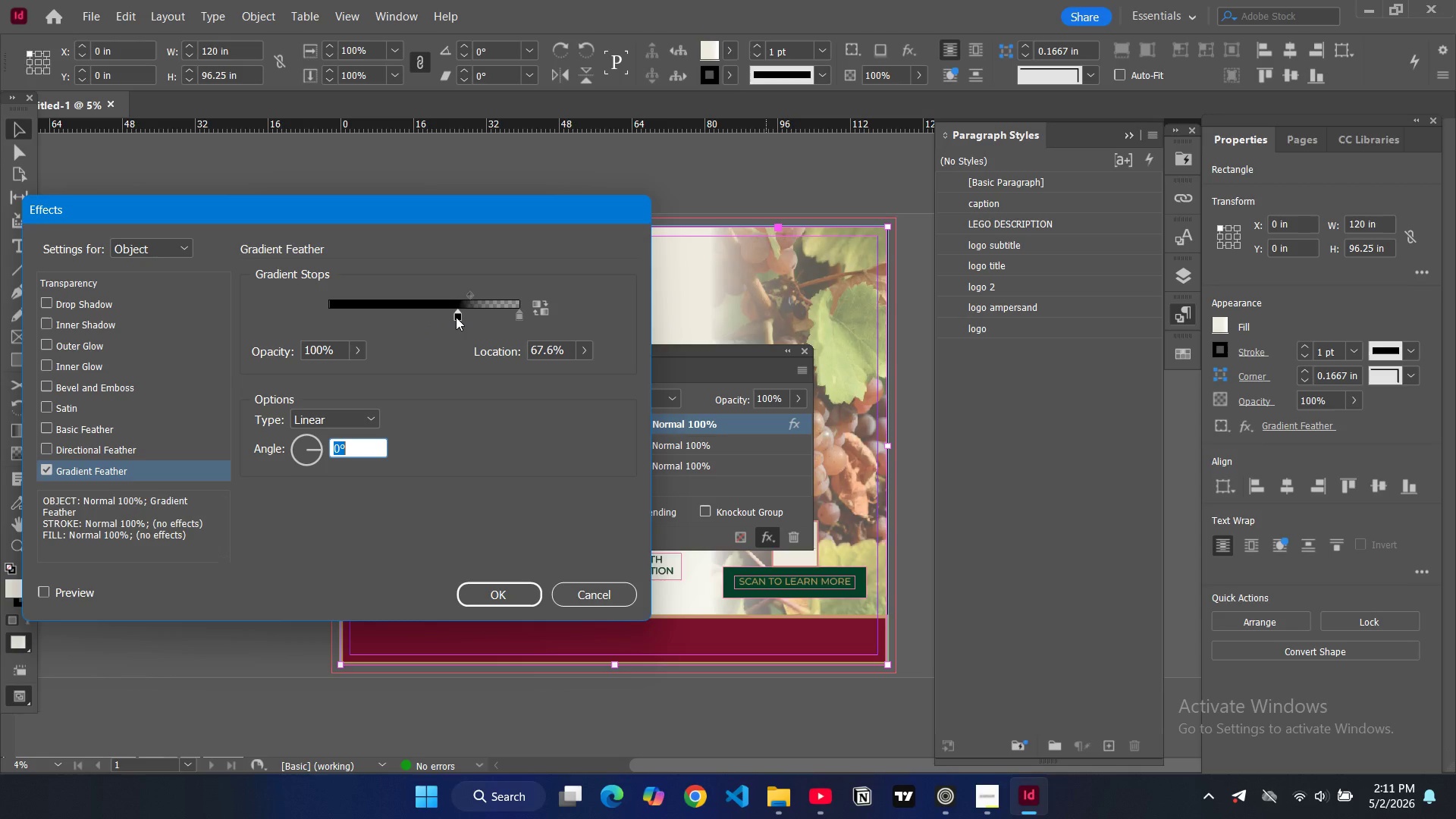 
left_click_drag(start_coordinate=[456, 317], to_coordinate=[445, 312])
 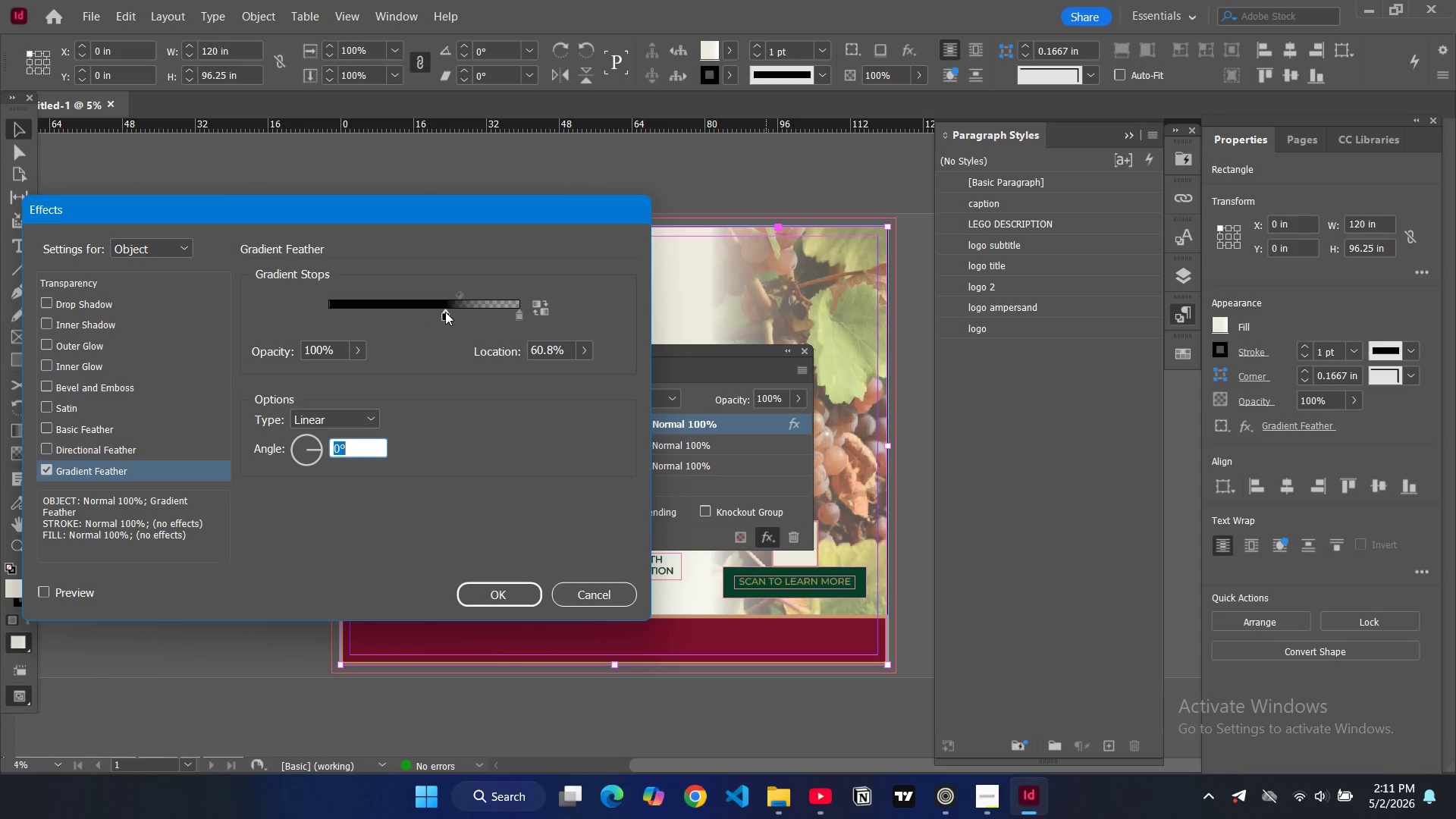 
left_click_drag(start_coordinate=[445, 312], to_coordinate=[438, 311])
 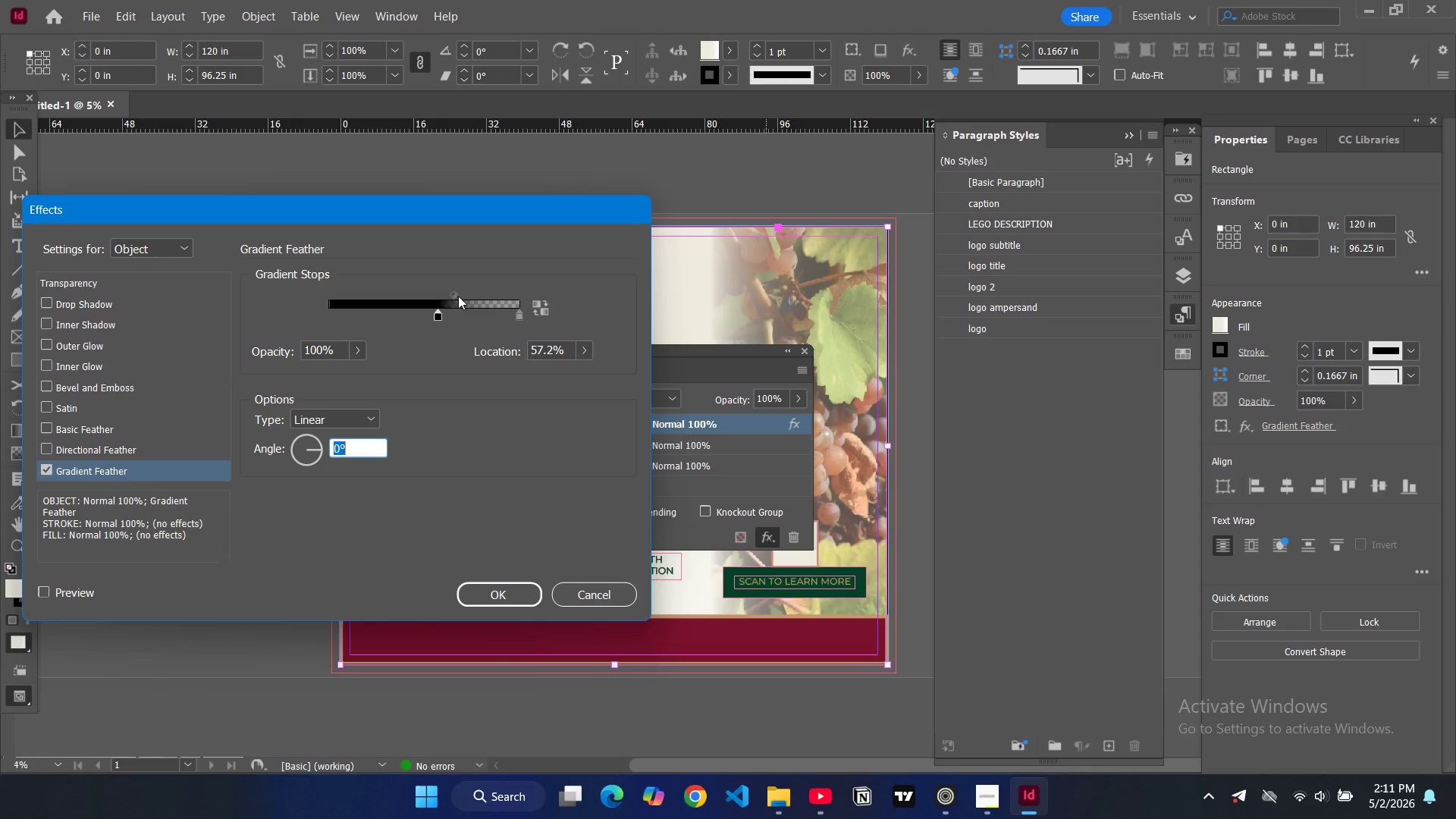 
left_click_drag(start_coordinate=[454, 293], to_coordinate=[475, 300])
 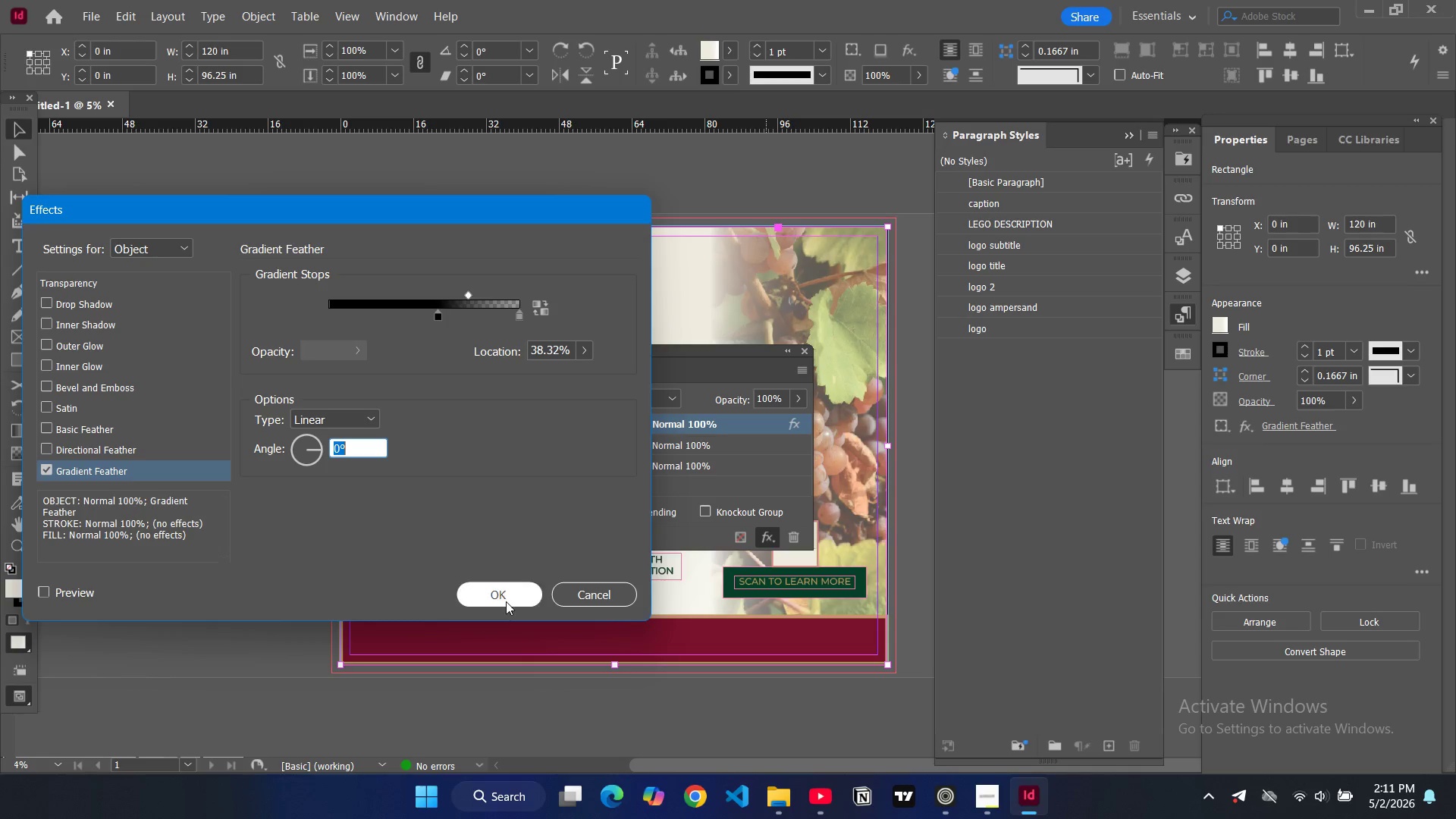 
left_click([506, 598])
 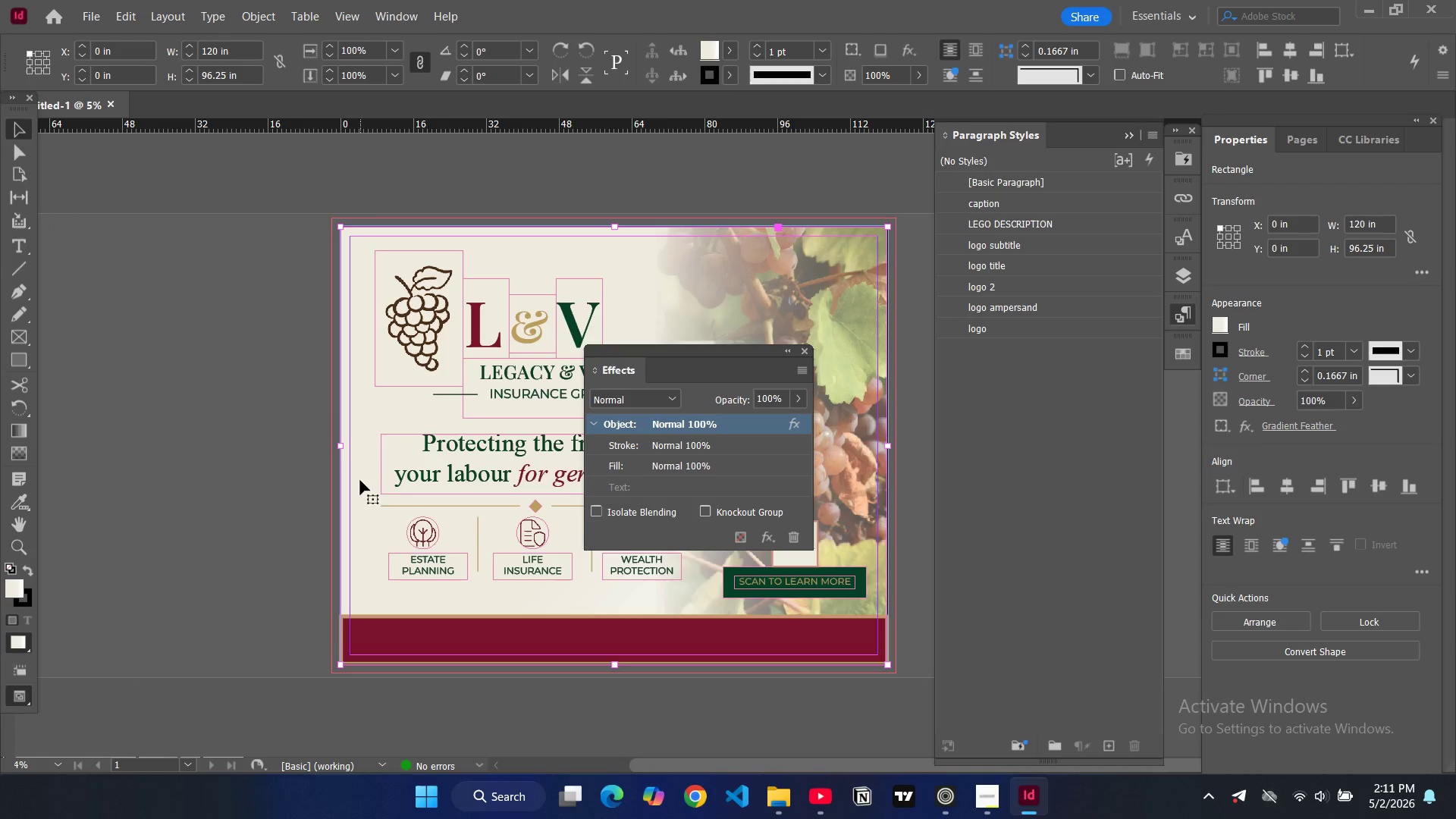 
left_click([303, 407])
 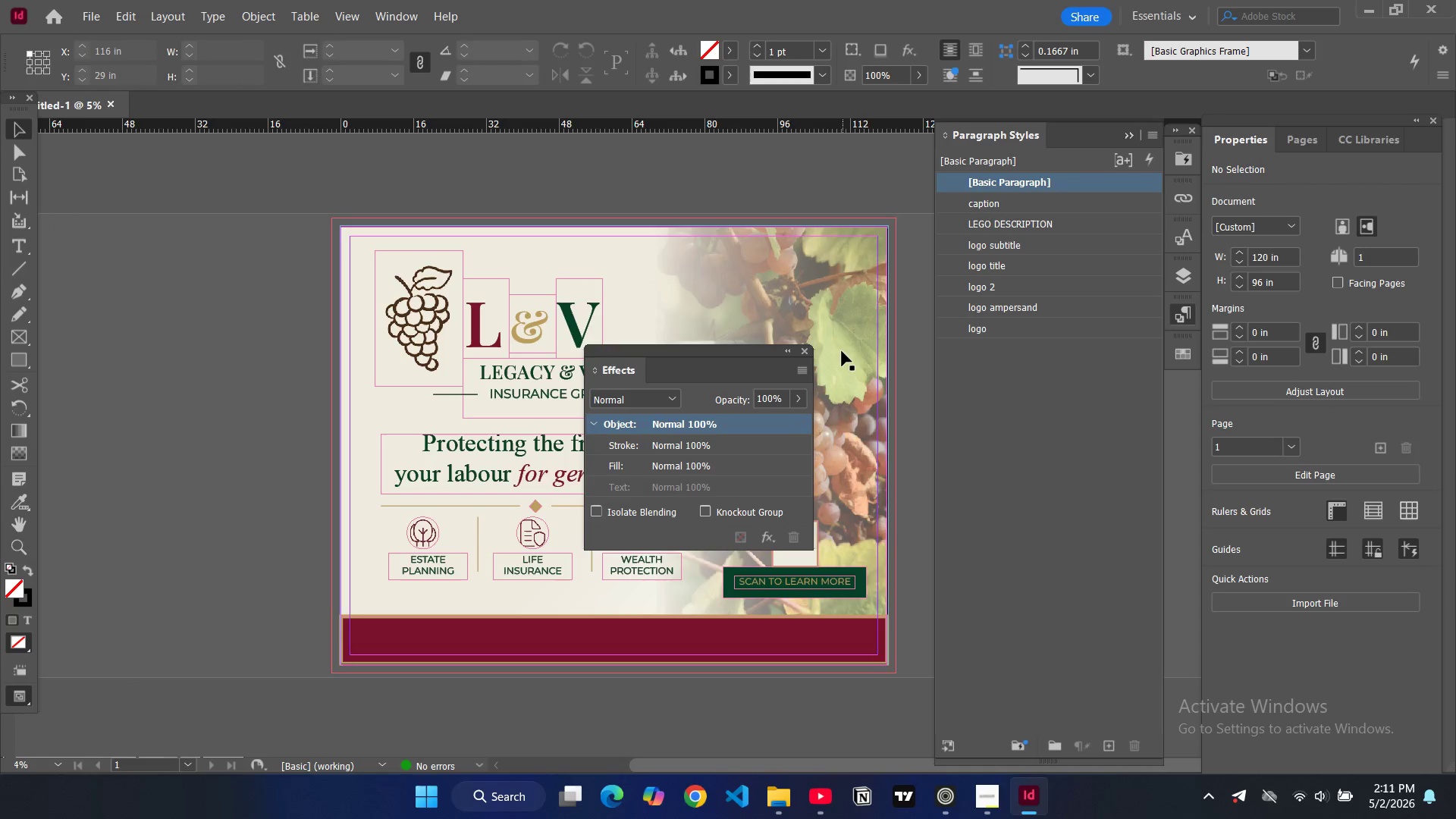 
left_click([808, 351])
 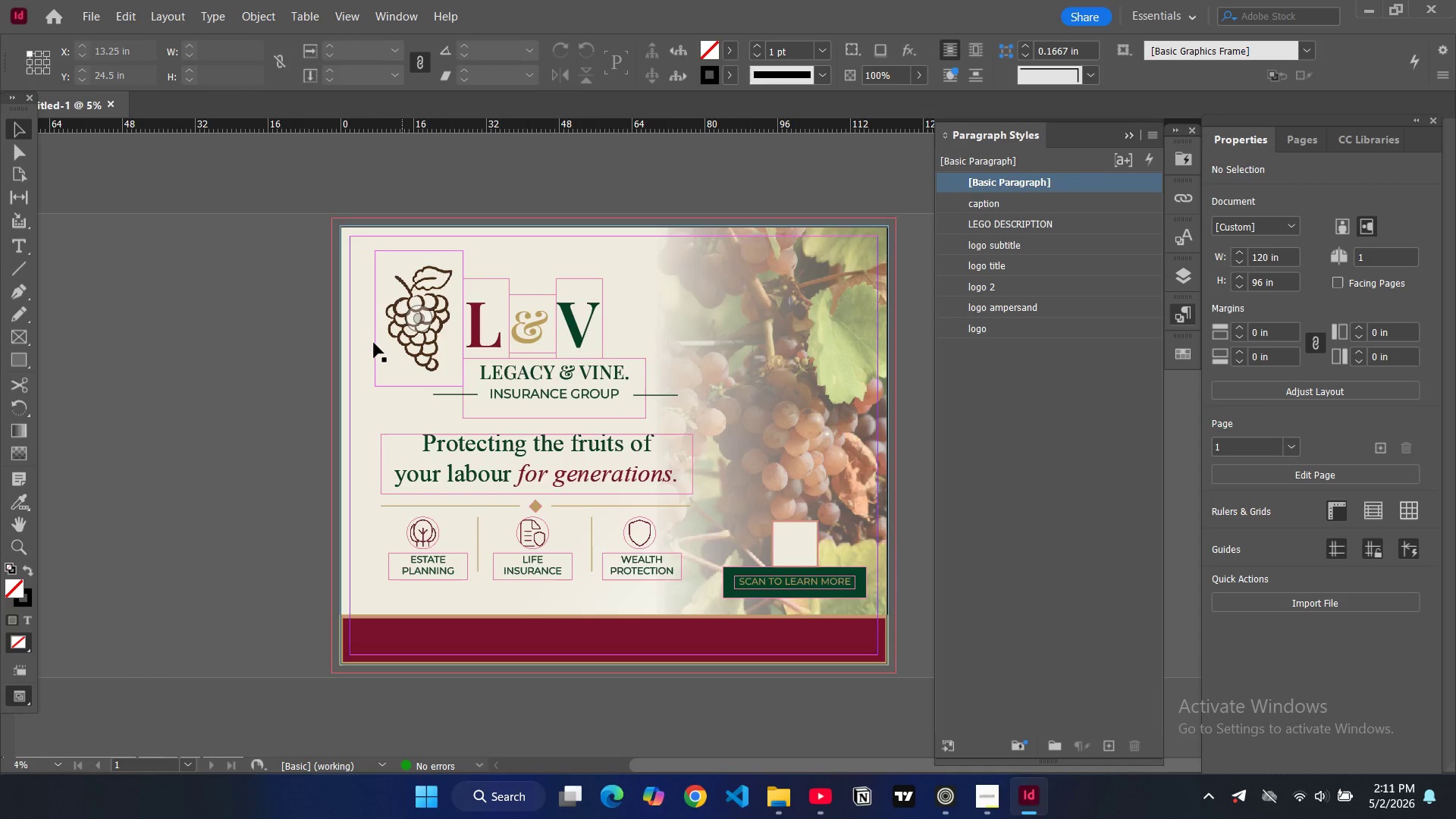 
type(ww)
 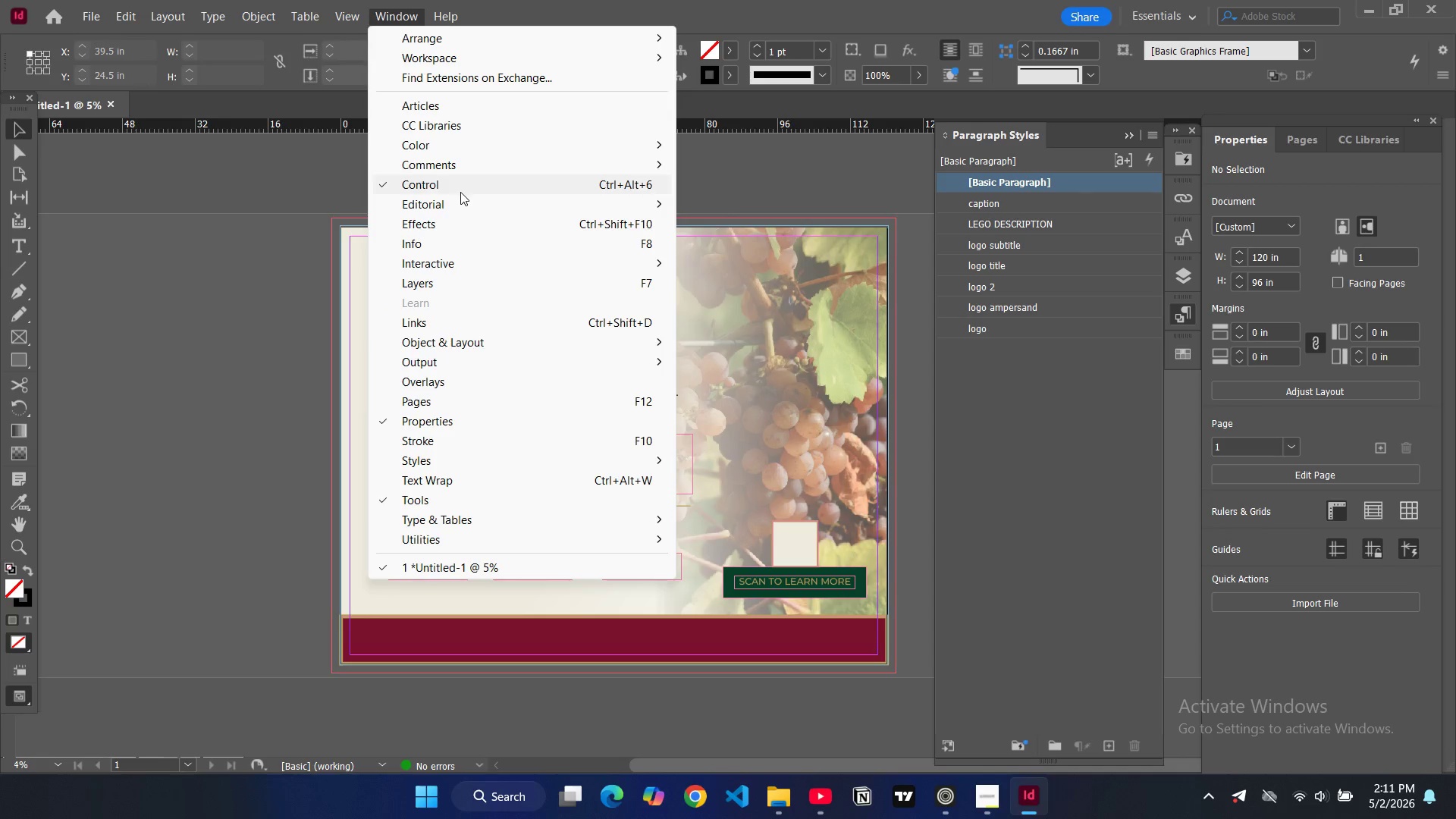 
left_click([463, 224])
 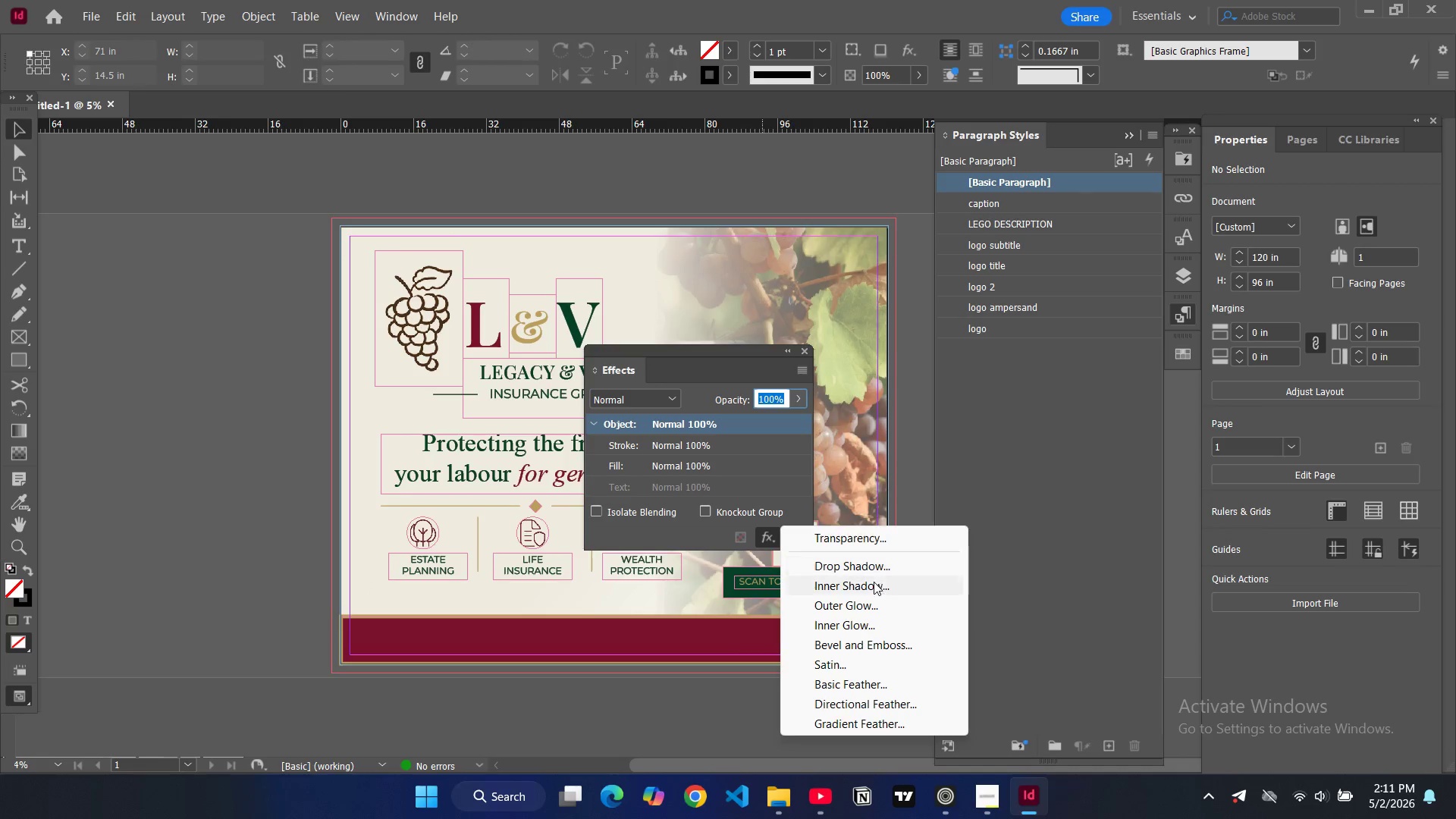 
left_click([861, 722])
 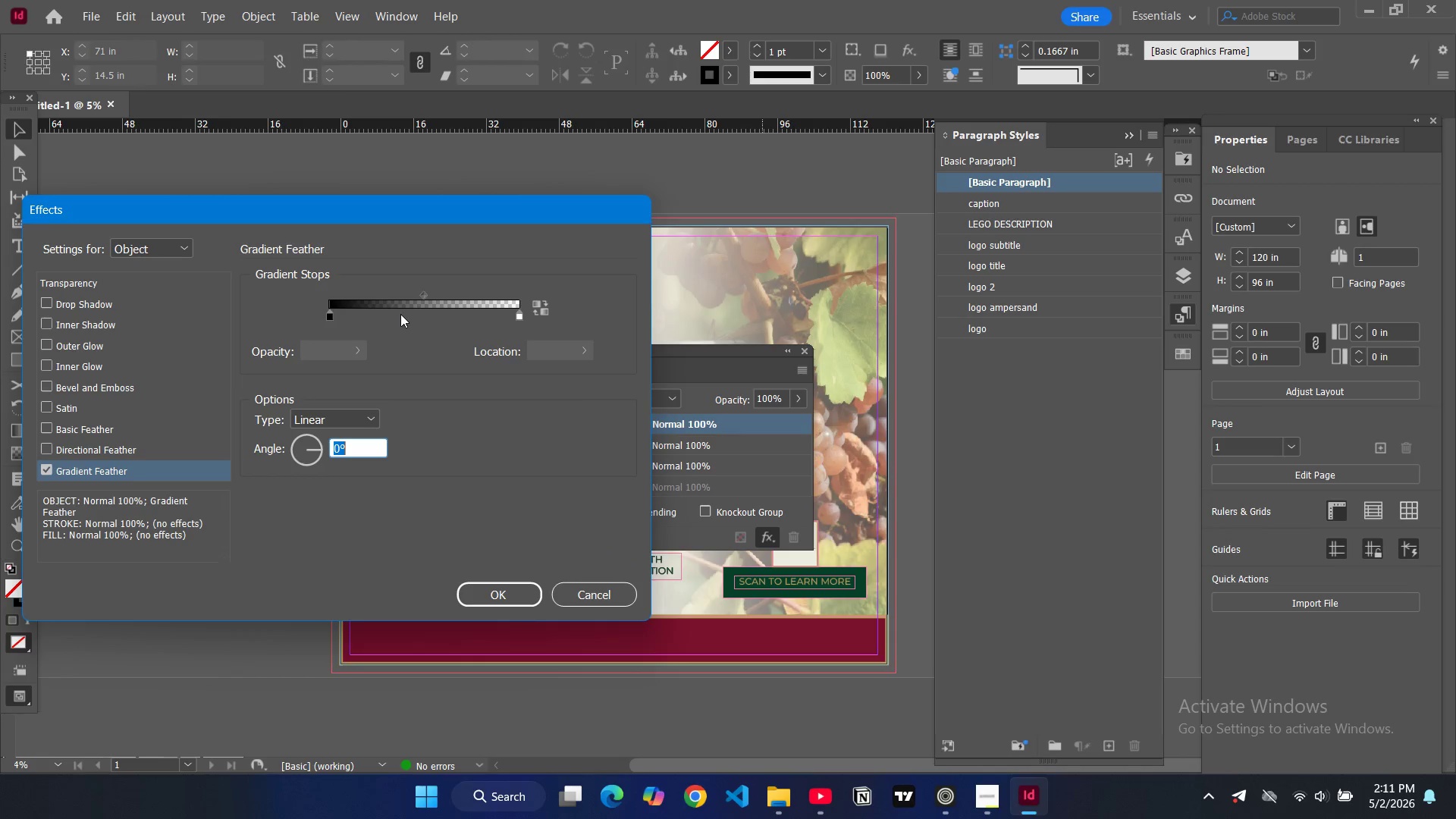 
left_click([815, 259])
 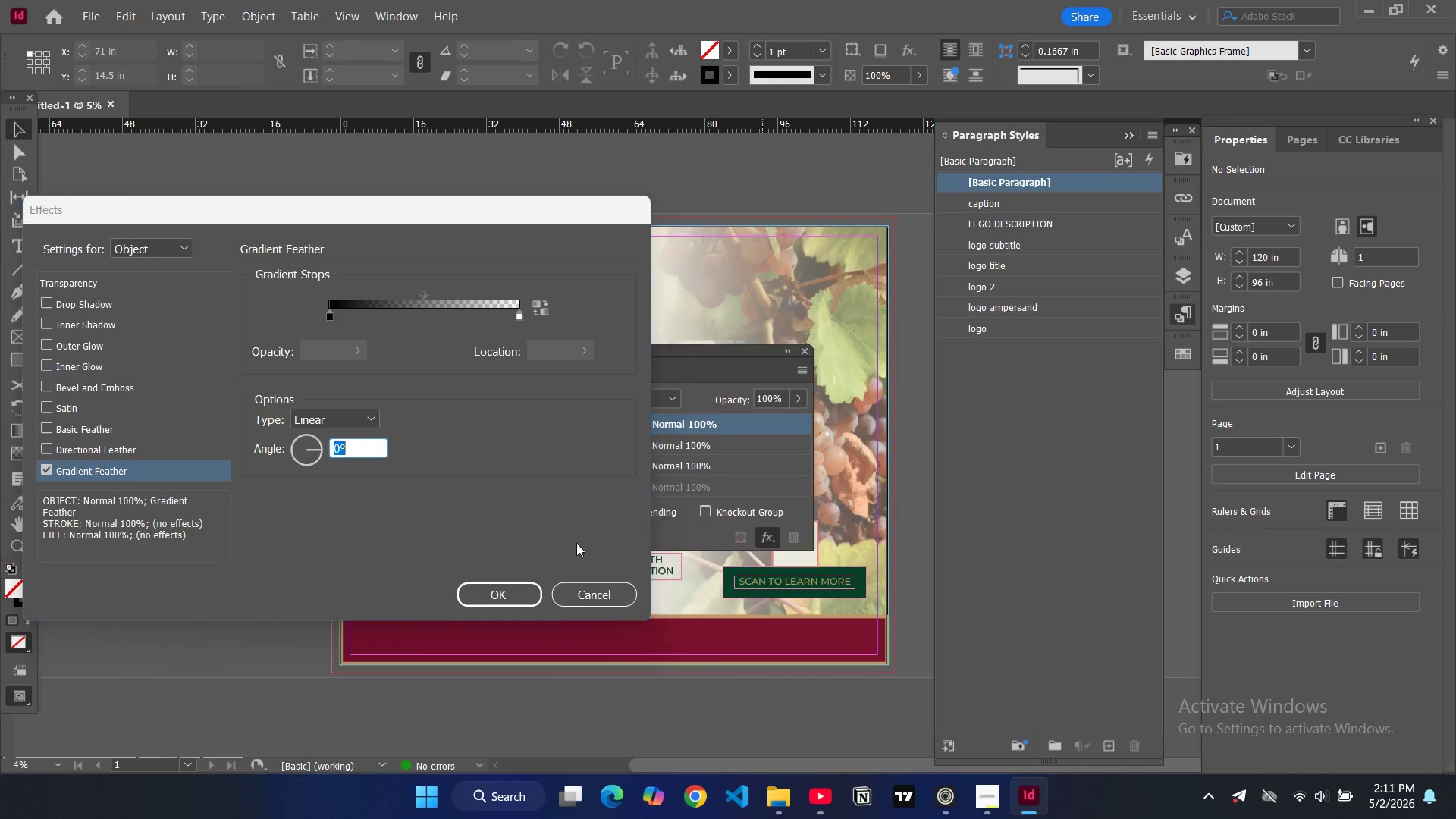 
left_click([595, 593])
 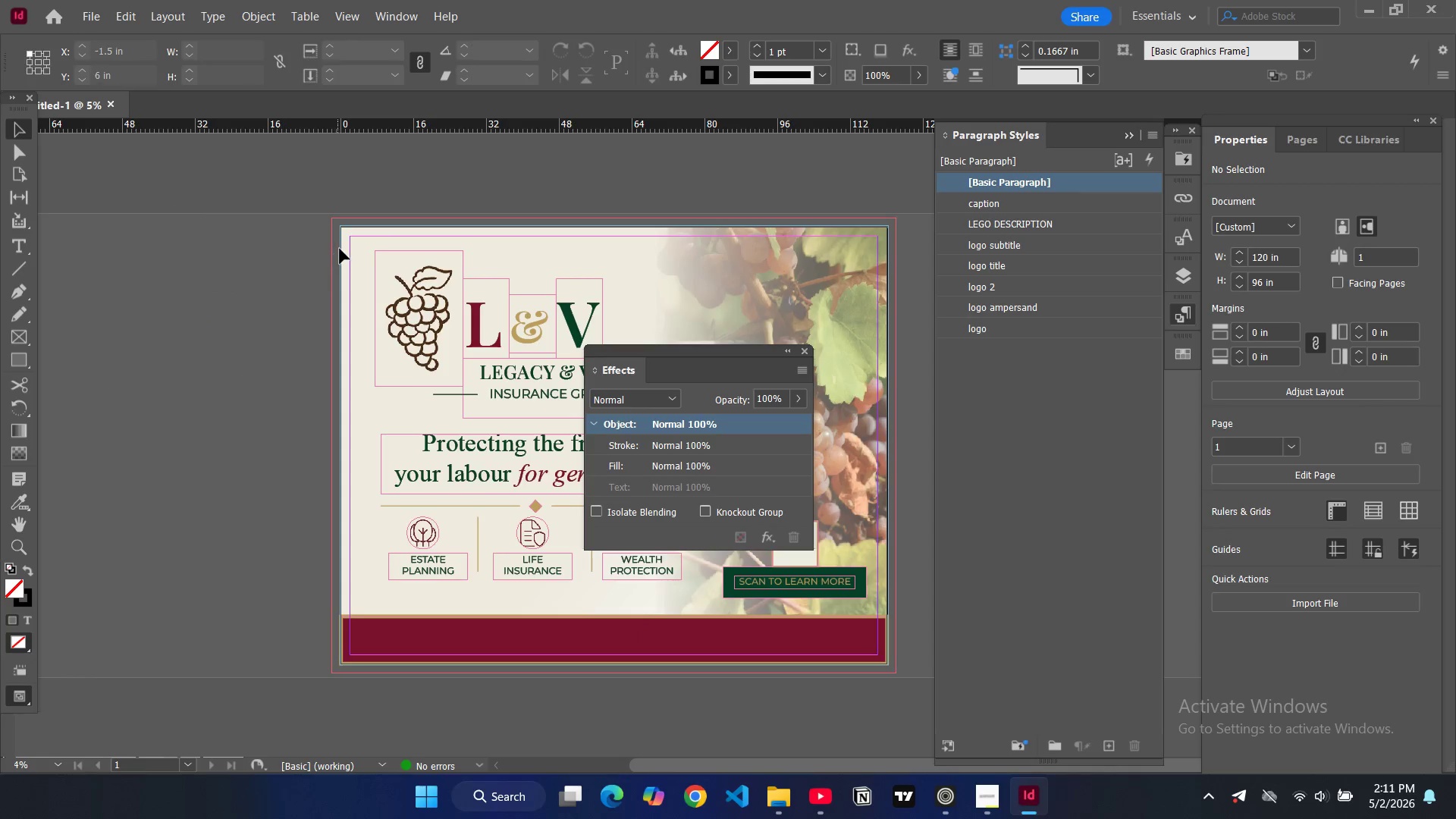 
left_click([347, 248])
 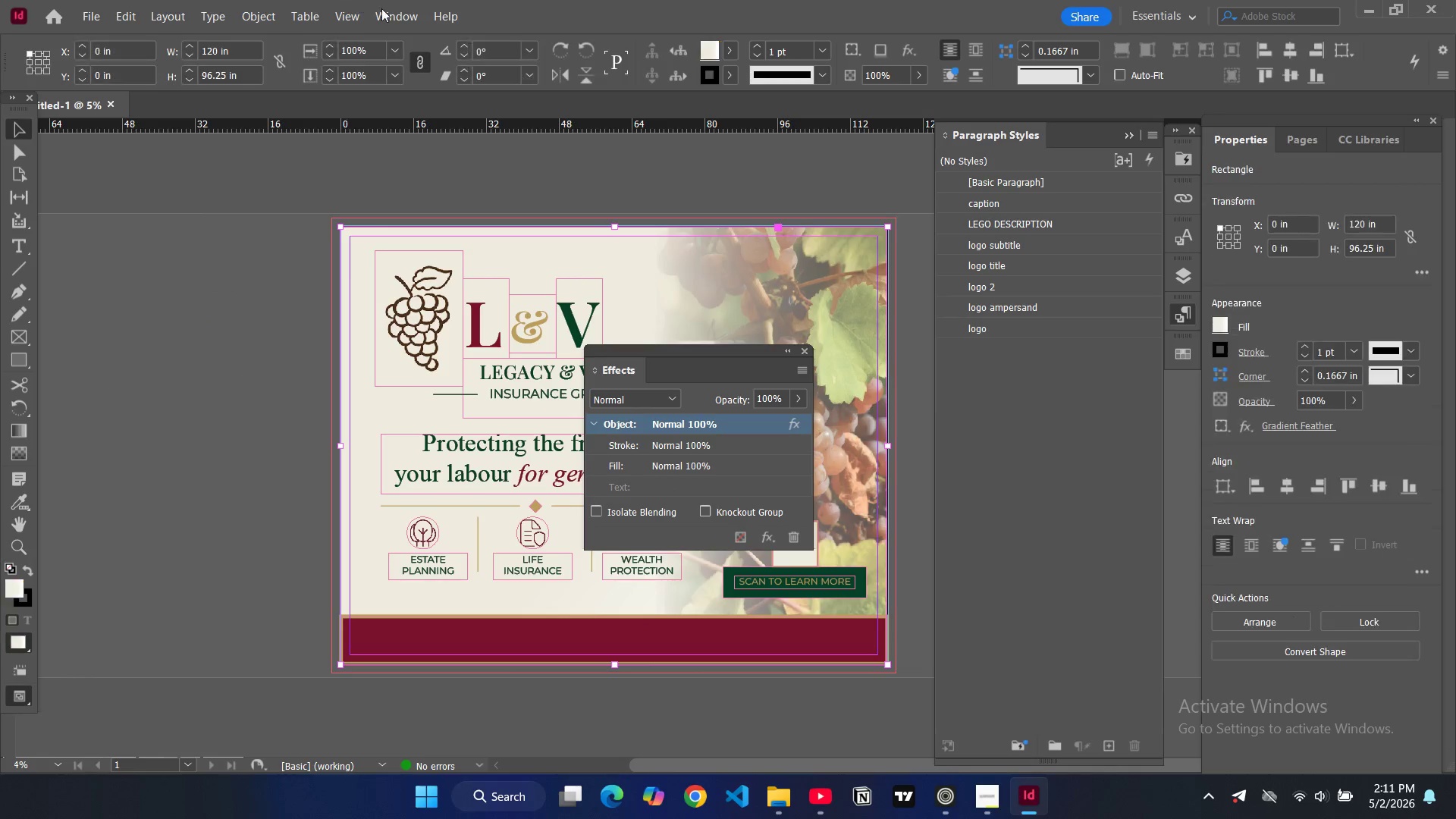 
left_click([399, 17])
 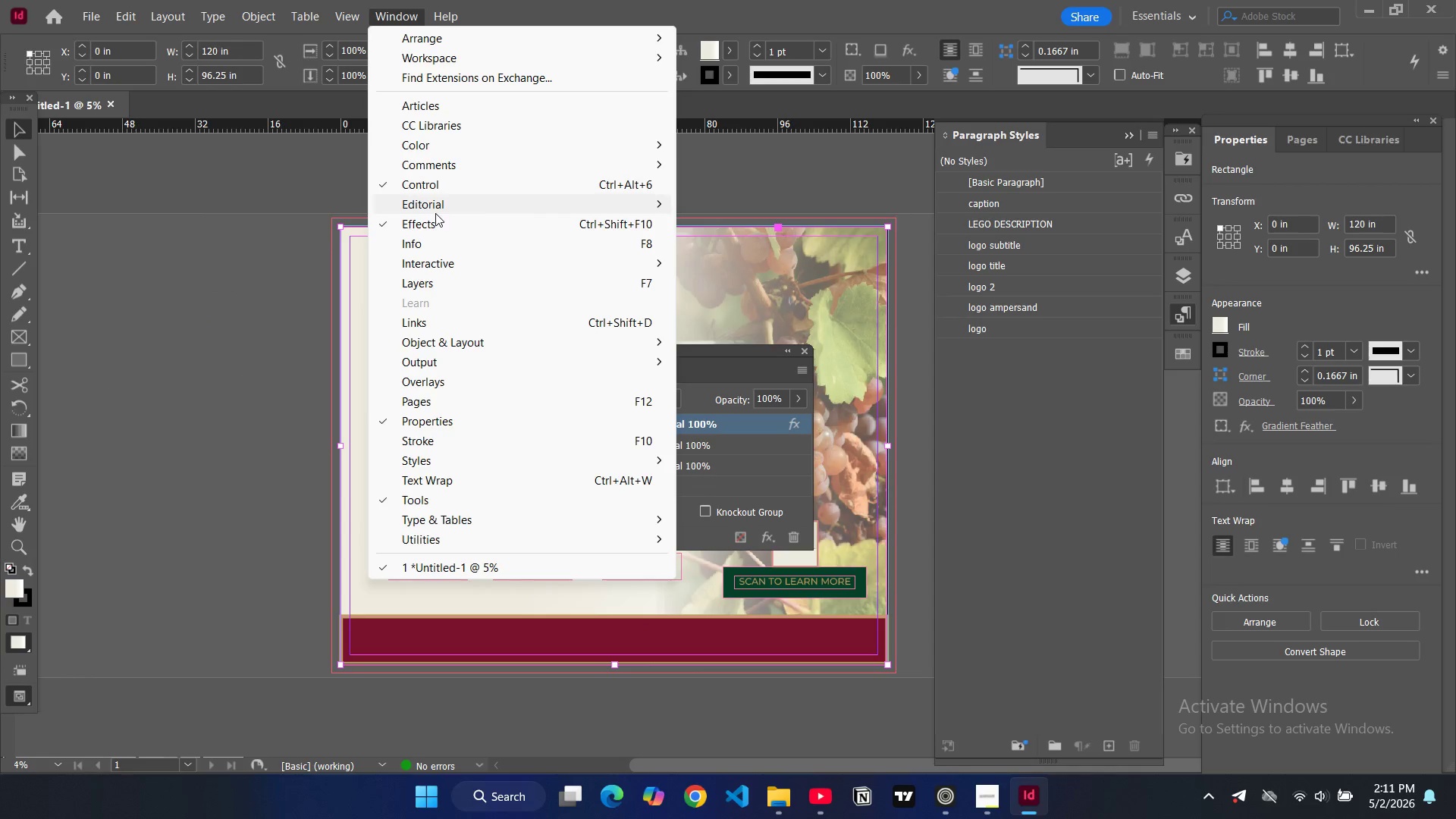 
left_click([436, 222])
 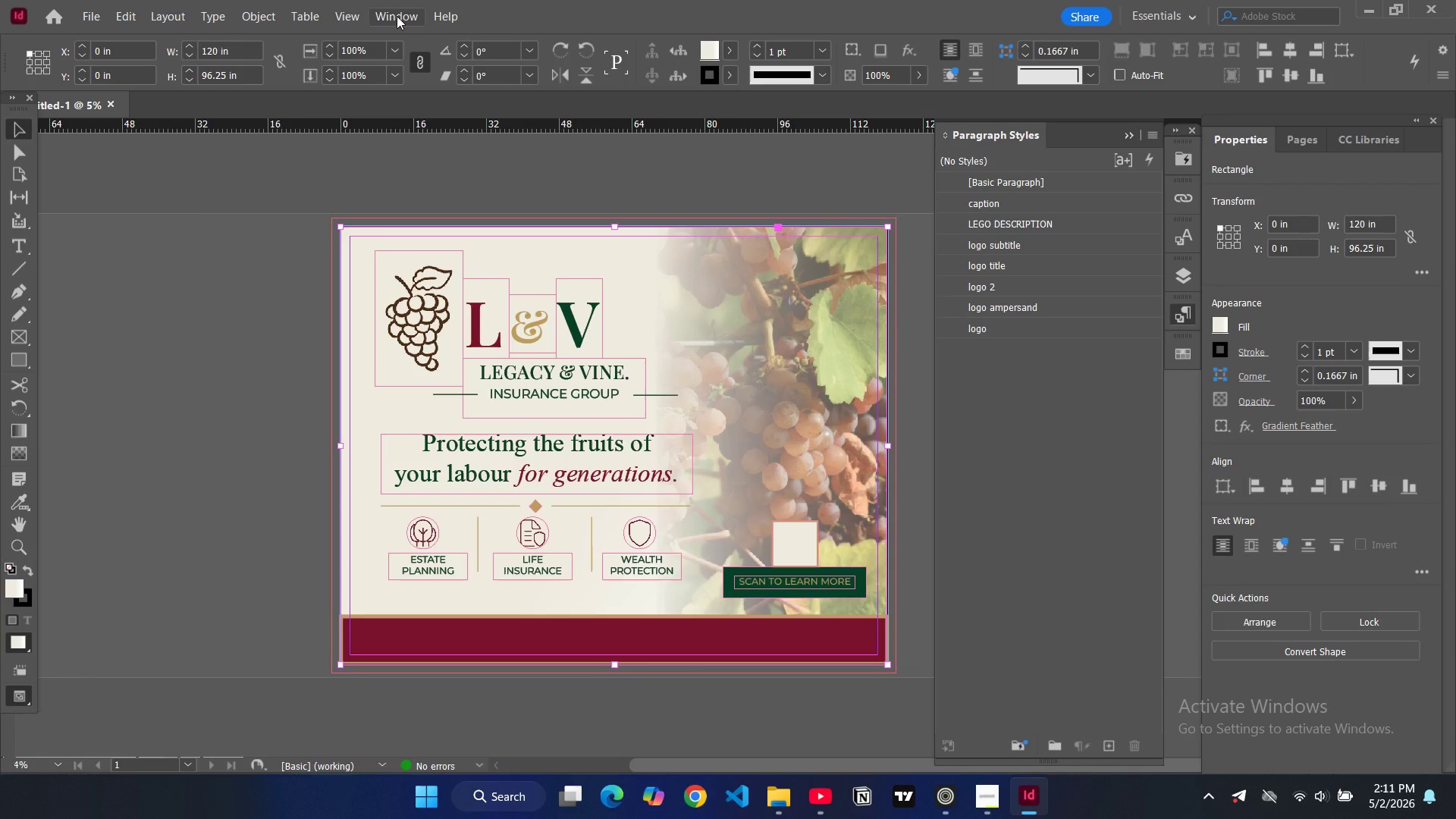 
left_click([397, 16])
 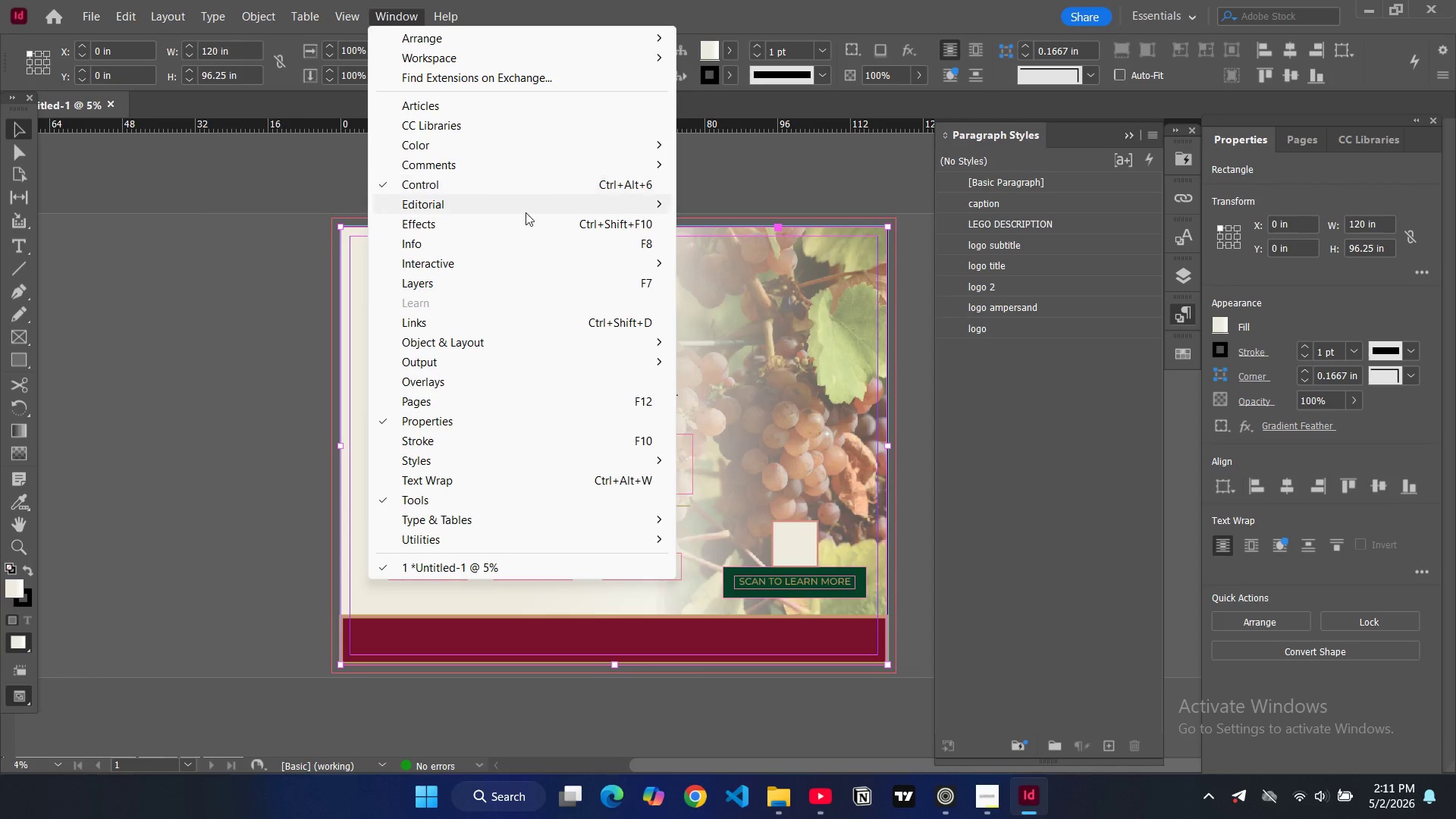 
left_click([519, 222])
 